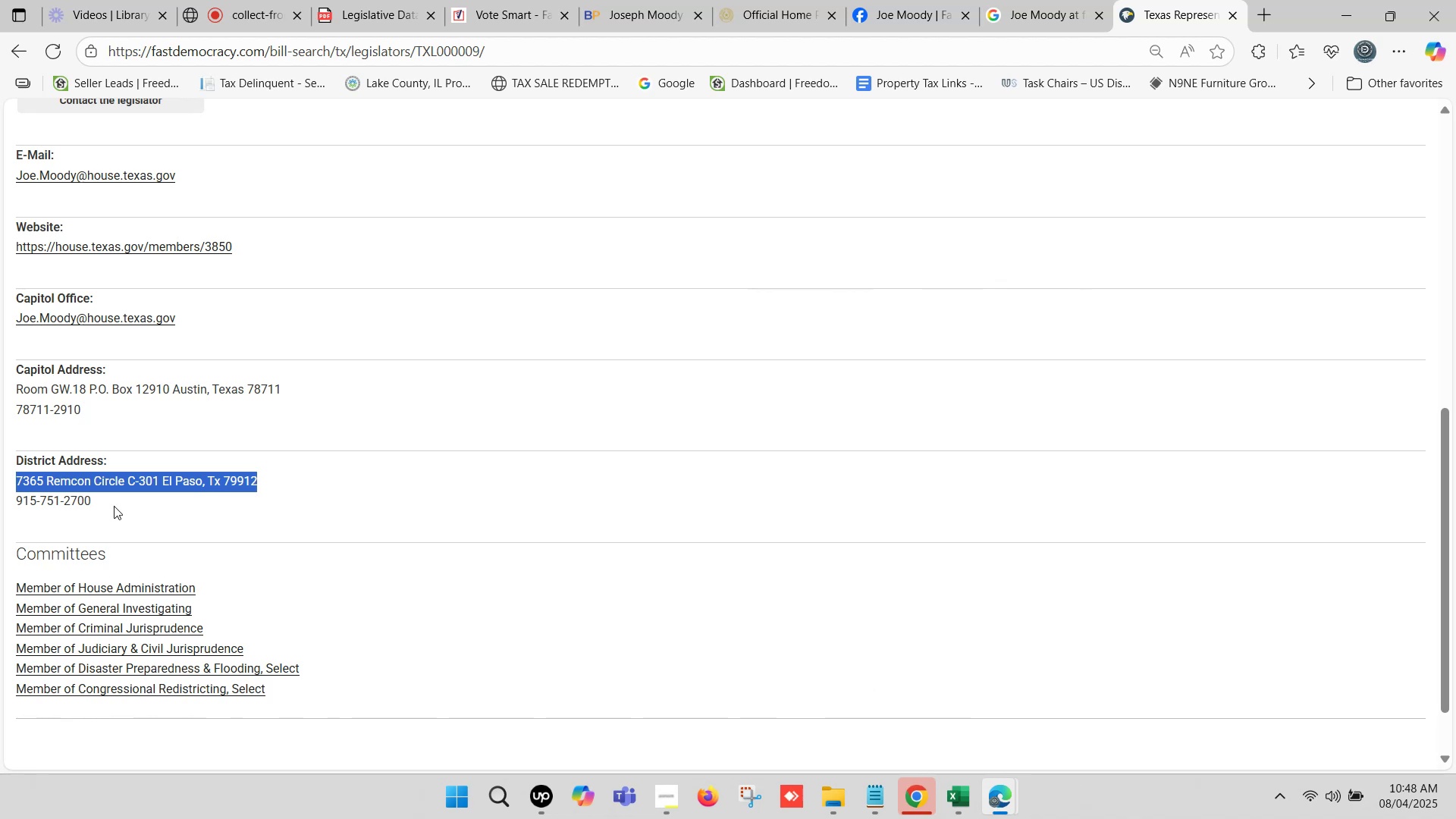 
left_click_drag(start_coordinate=[90, 502], to_coordinate=[18, 494])
 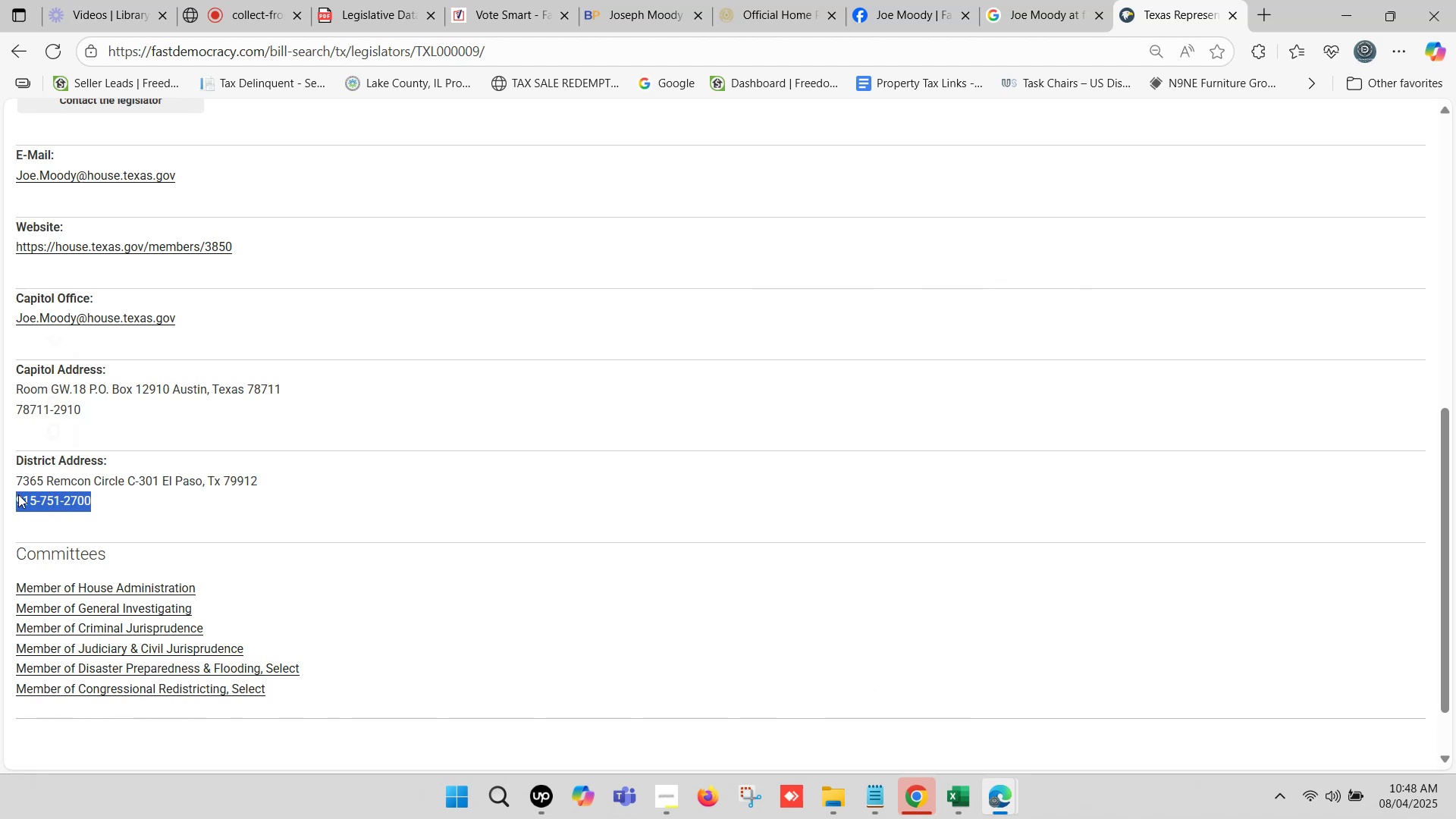 
key(Control+C)
 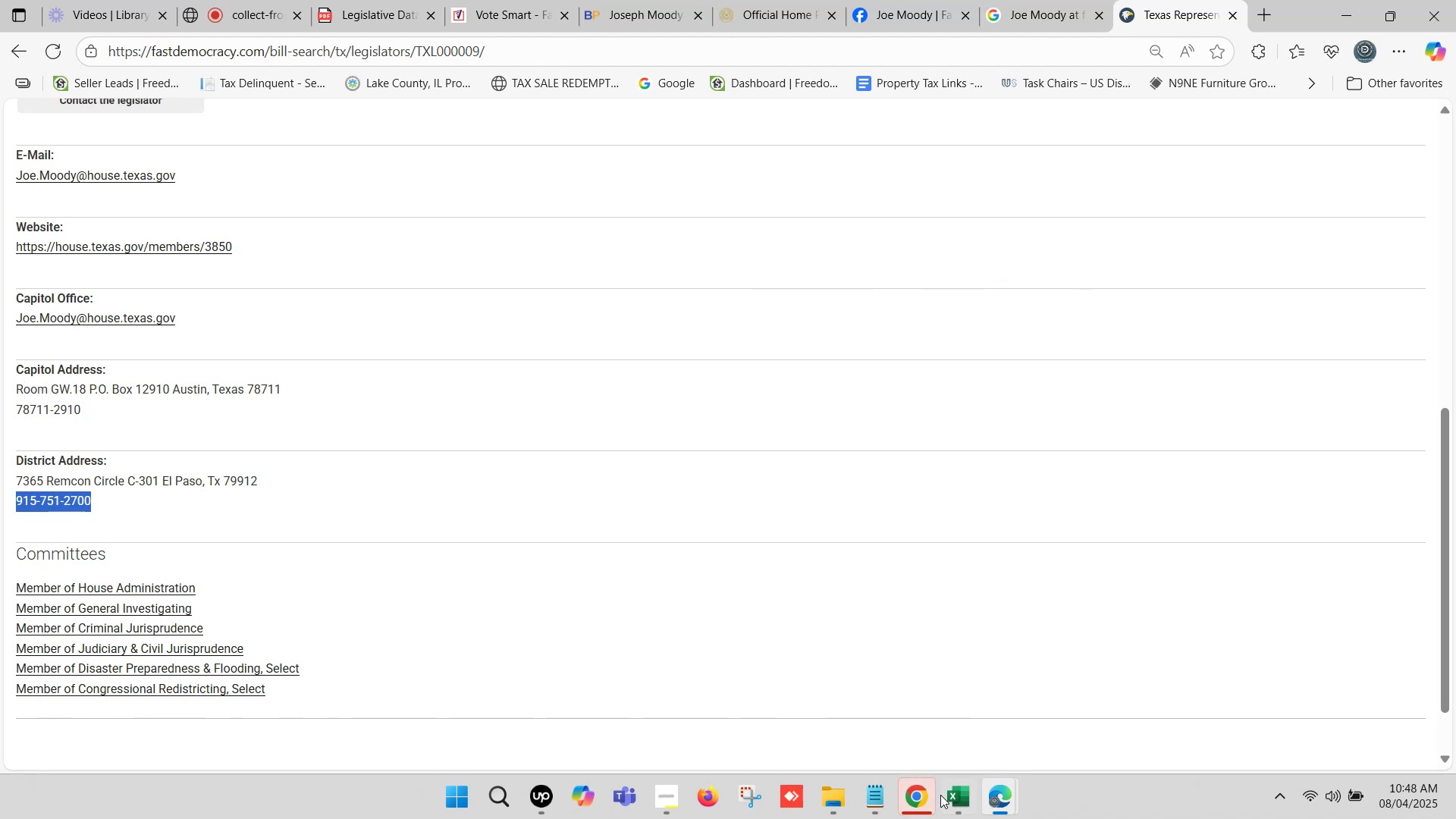 
left_click([954, 797])
 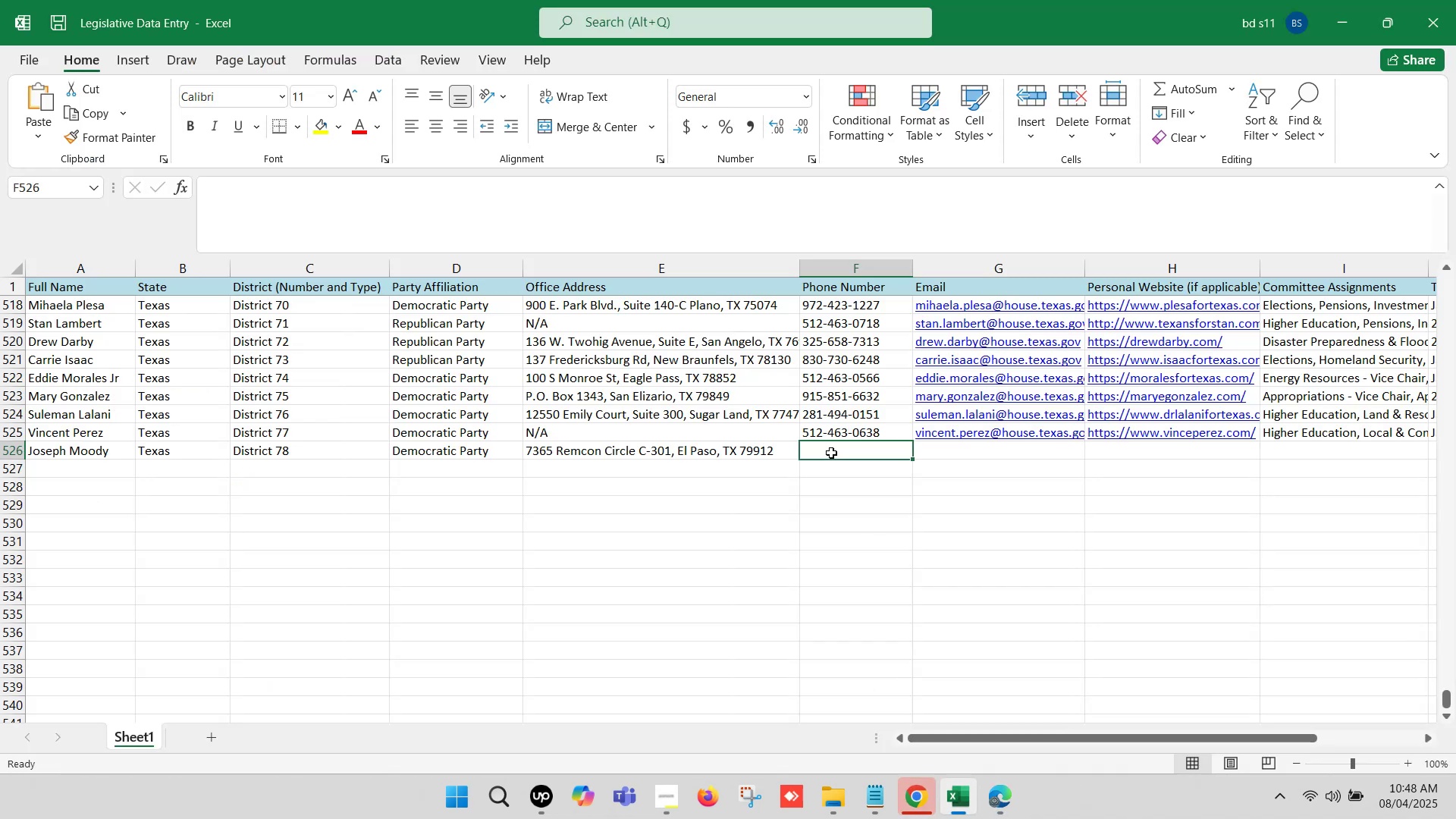 
double_click([831, 453])
 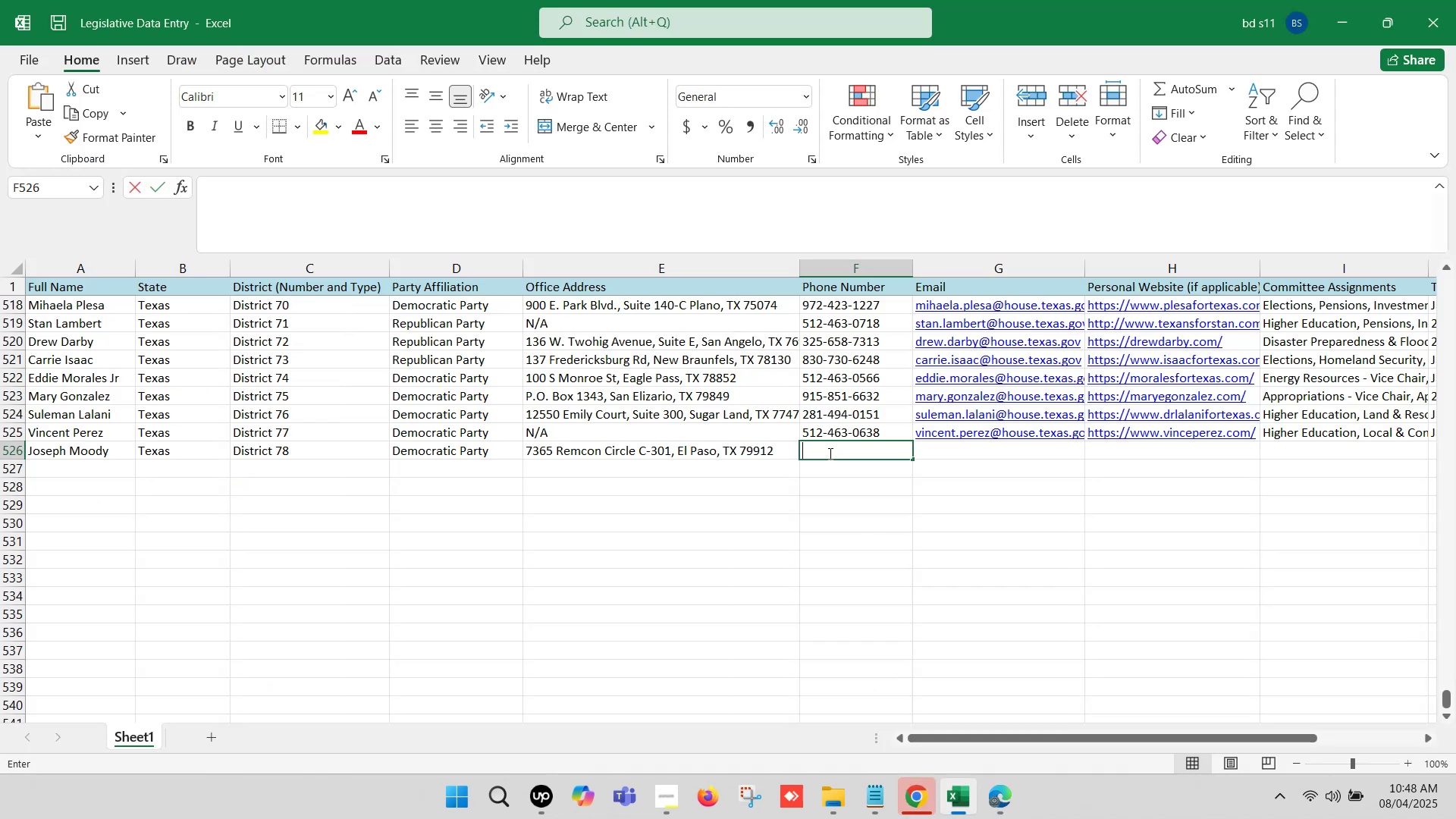 
key(Control+ControlLeft)
 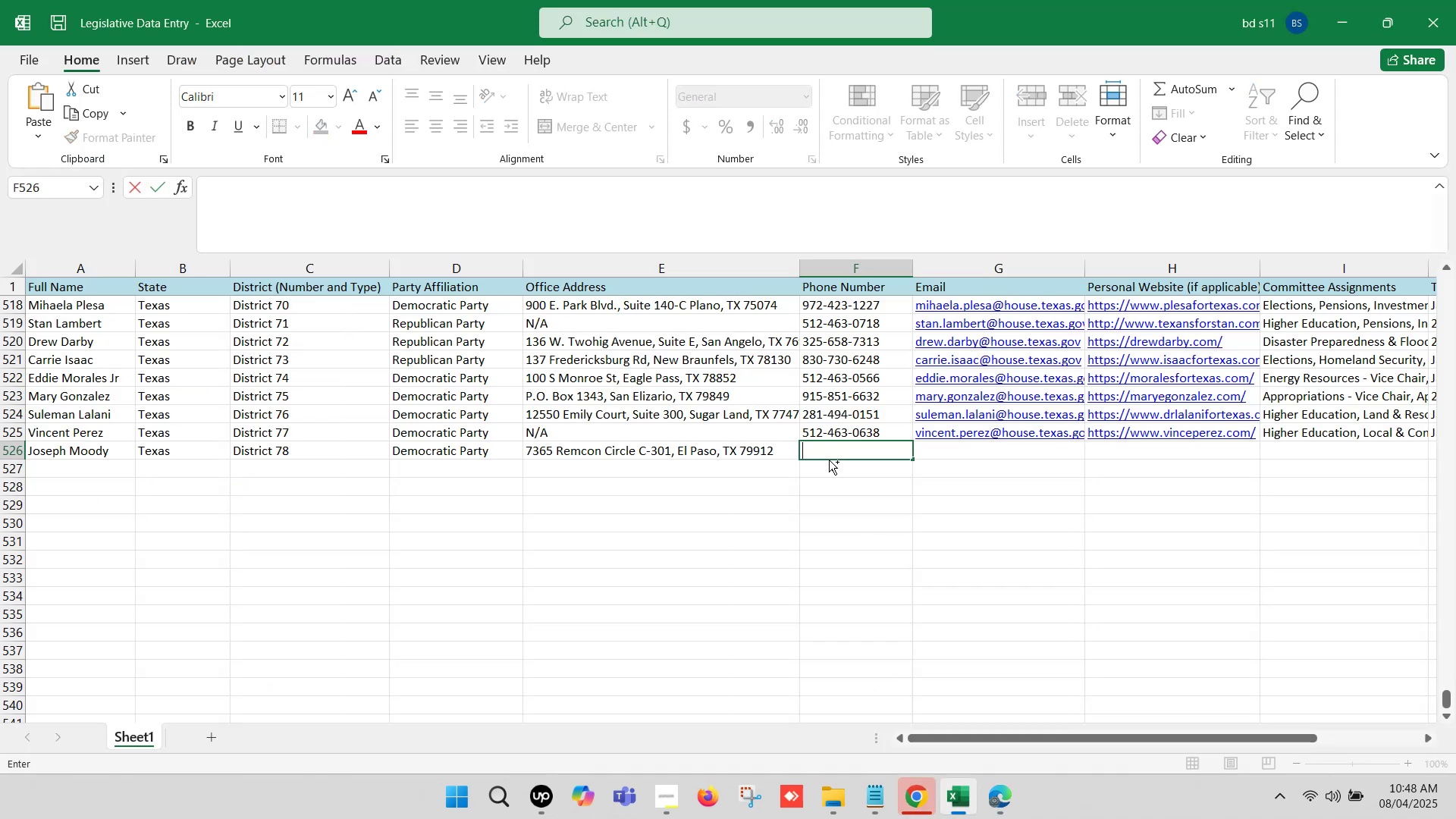 
key(Control+V)
 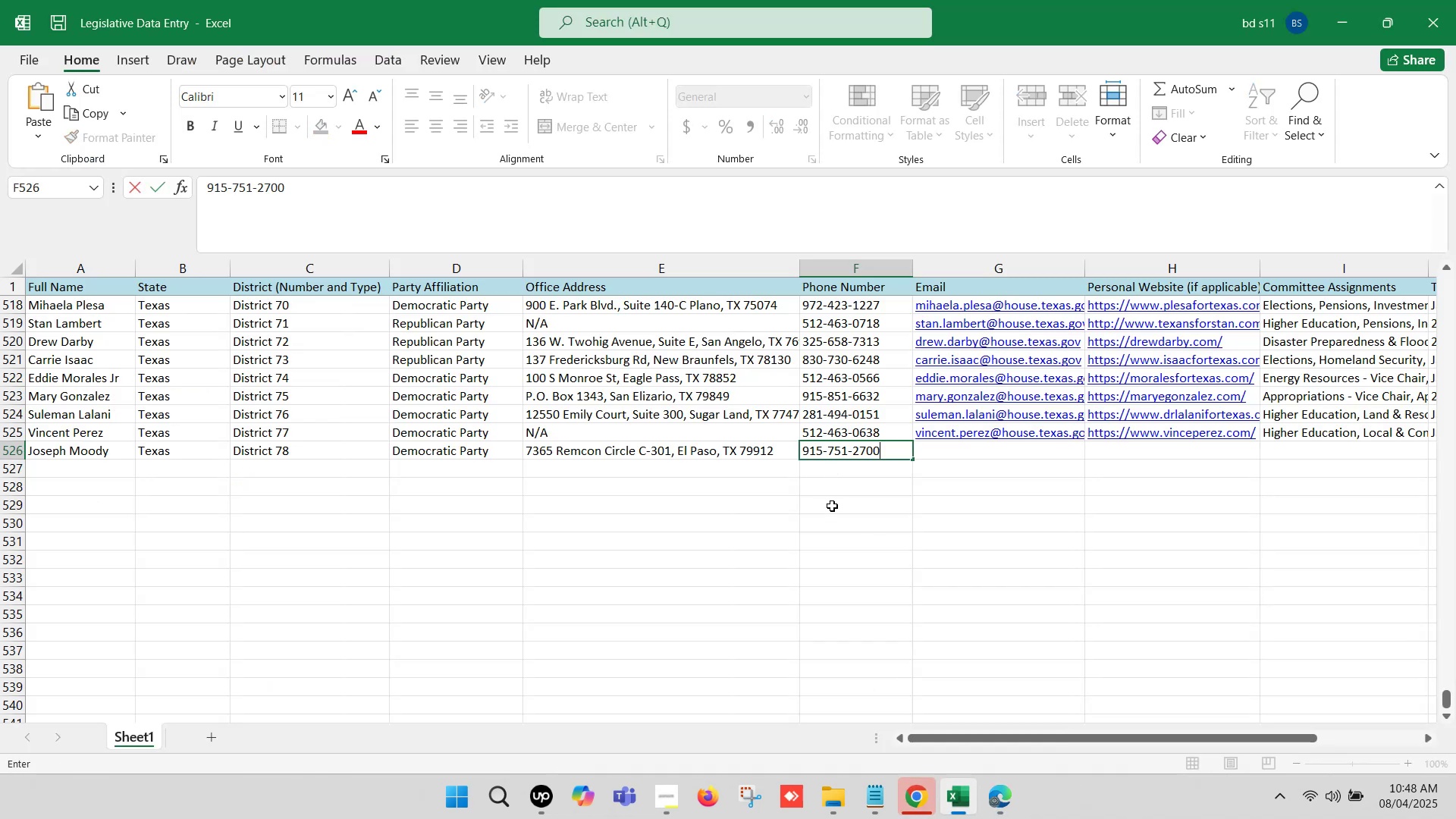 
left_click([833, 513])
 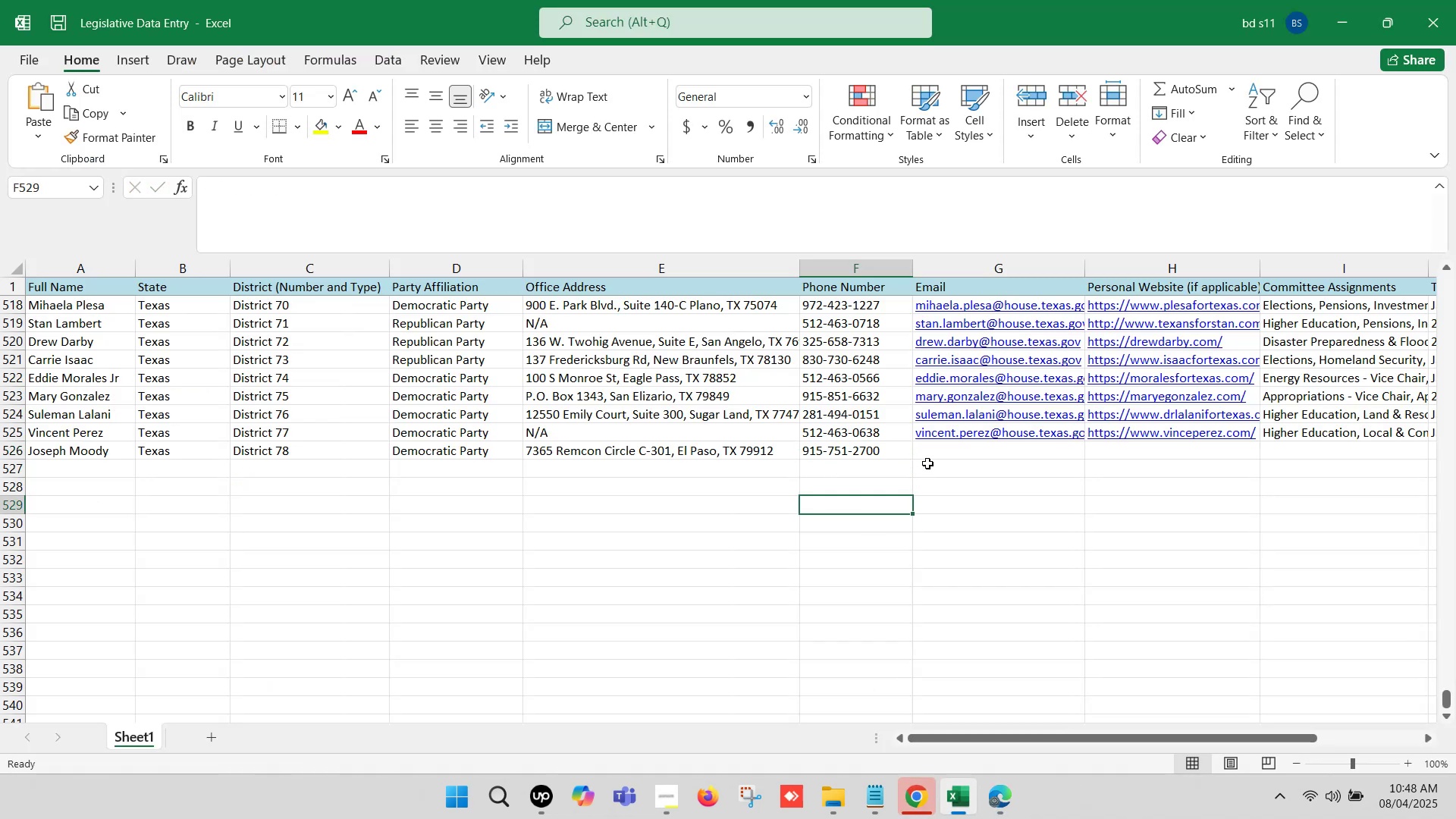 
left_click([929, 455])
 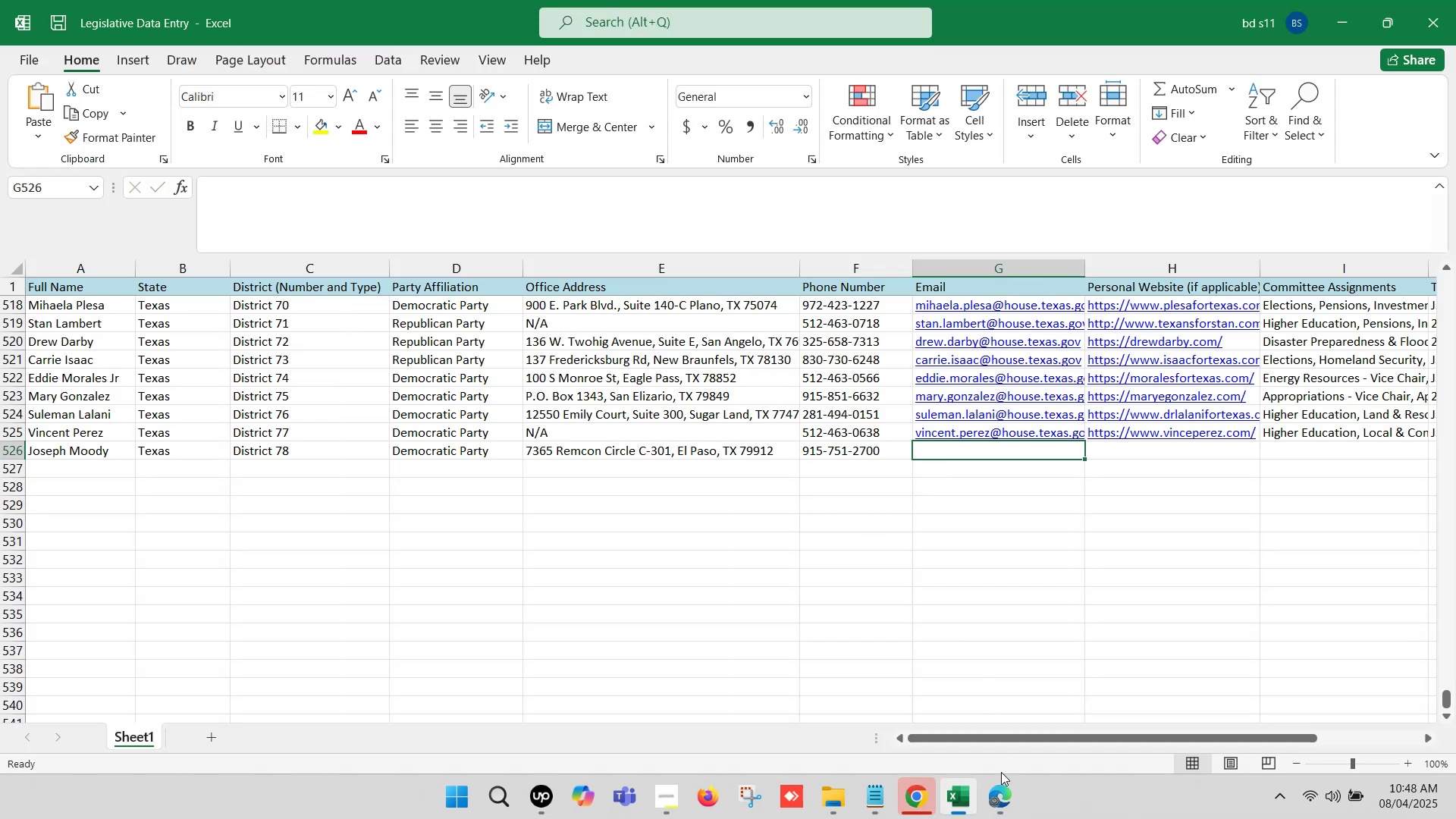 
left_click([996, 793])
 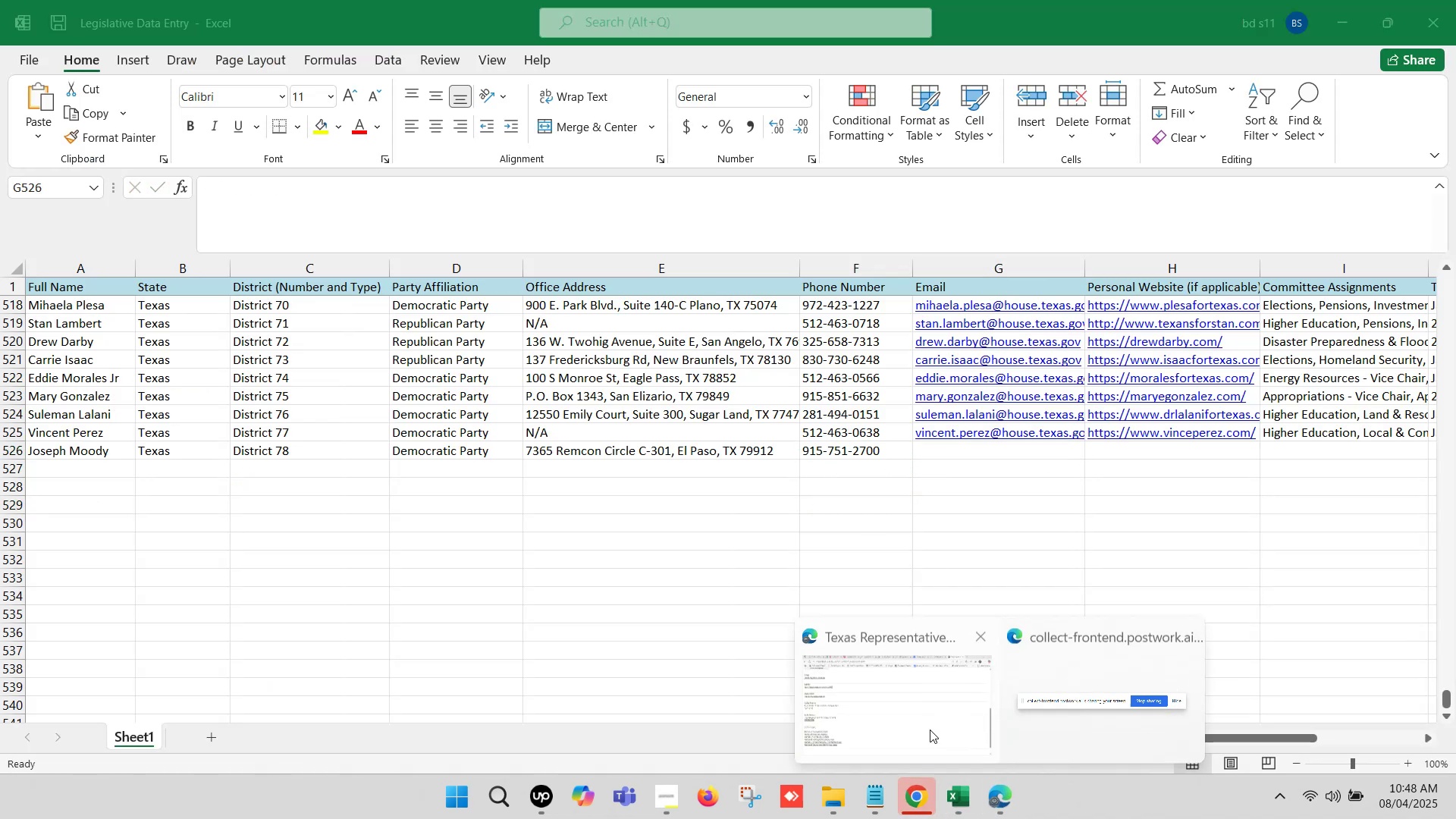 
left_click([921, 725])
 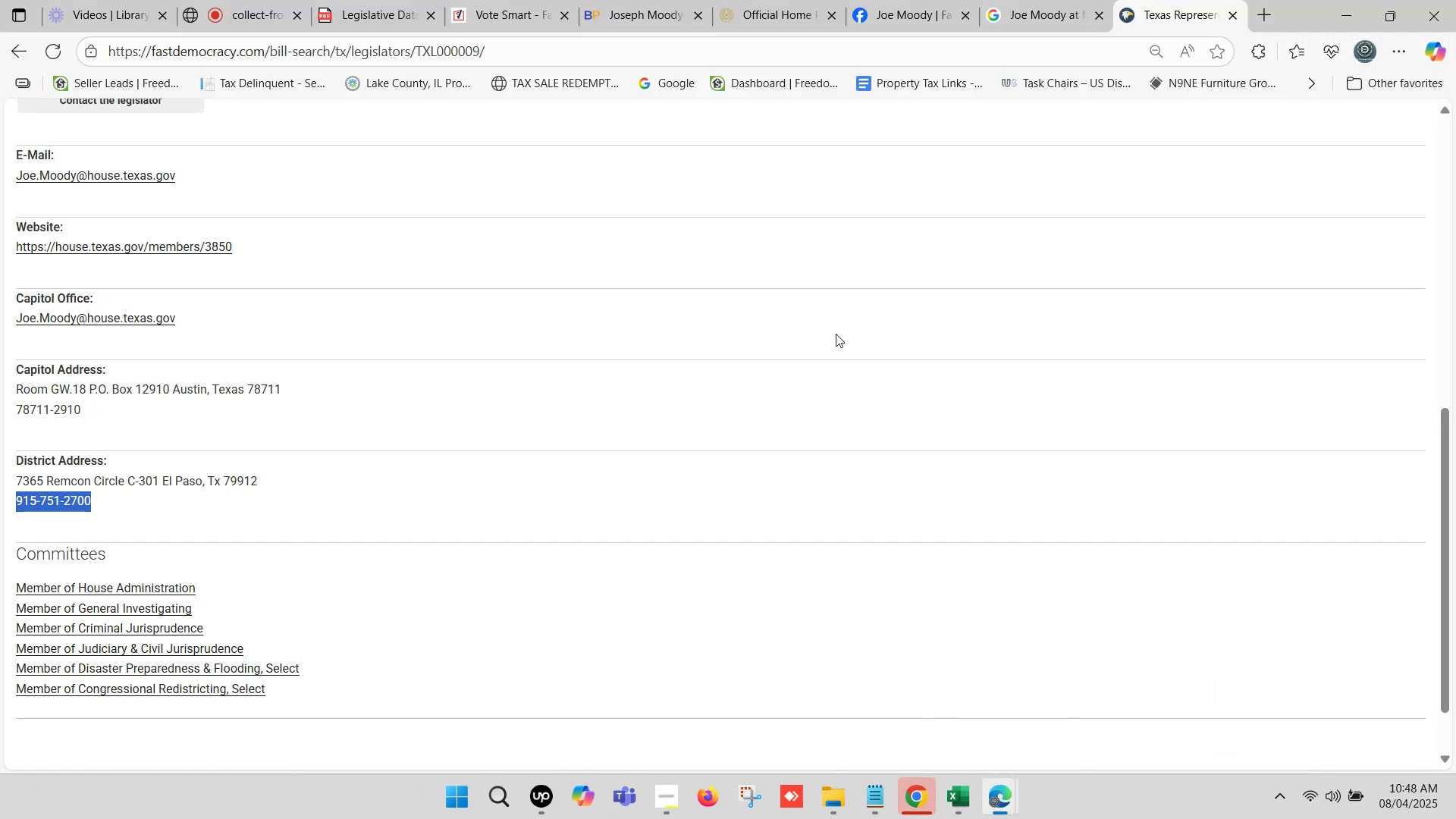 
scroll: coordinate [165, 329], scroll_direction: up, amount: 2.0
 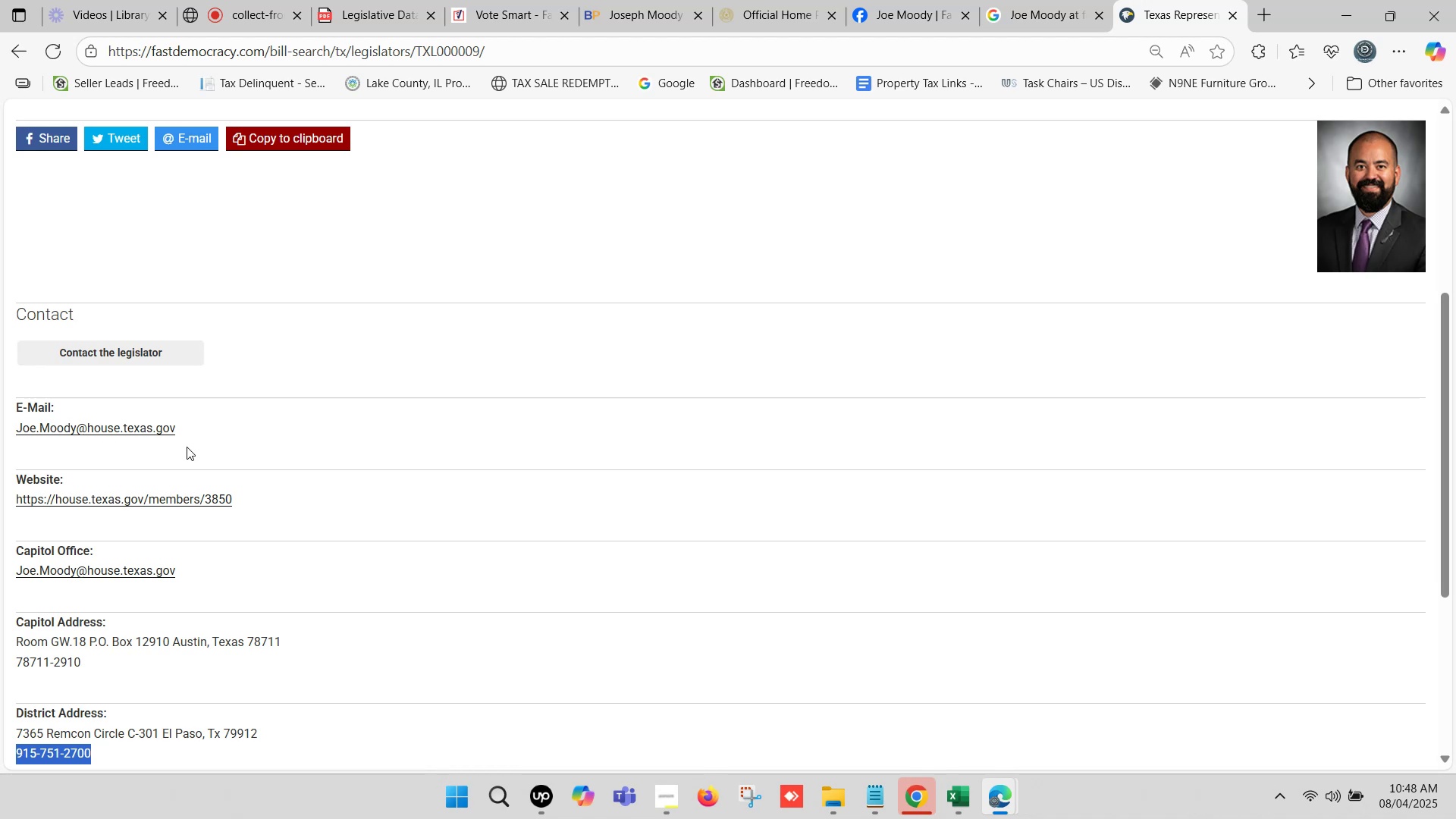 
left_click_drag(start_coordinate=[189, 427], to_coordinate=[15, 428])
 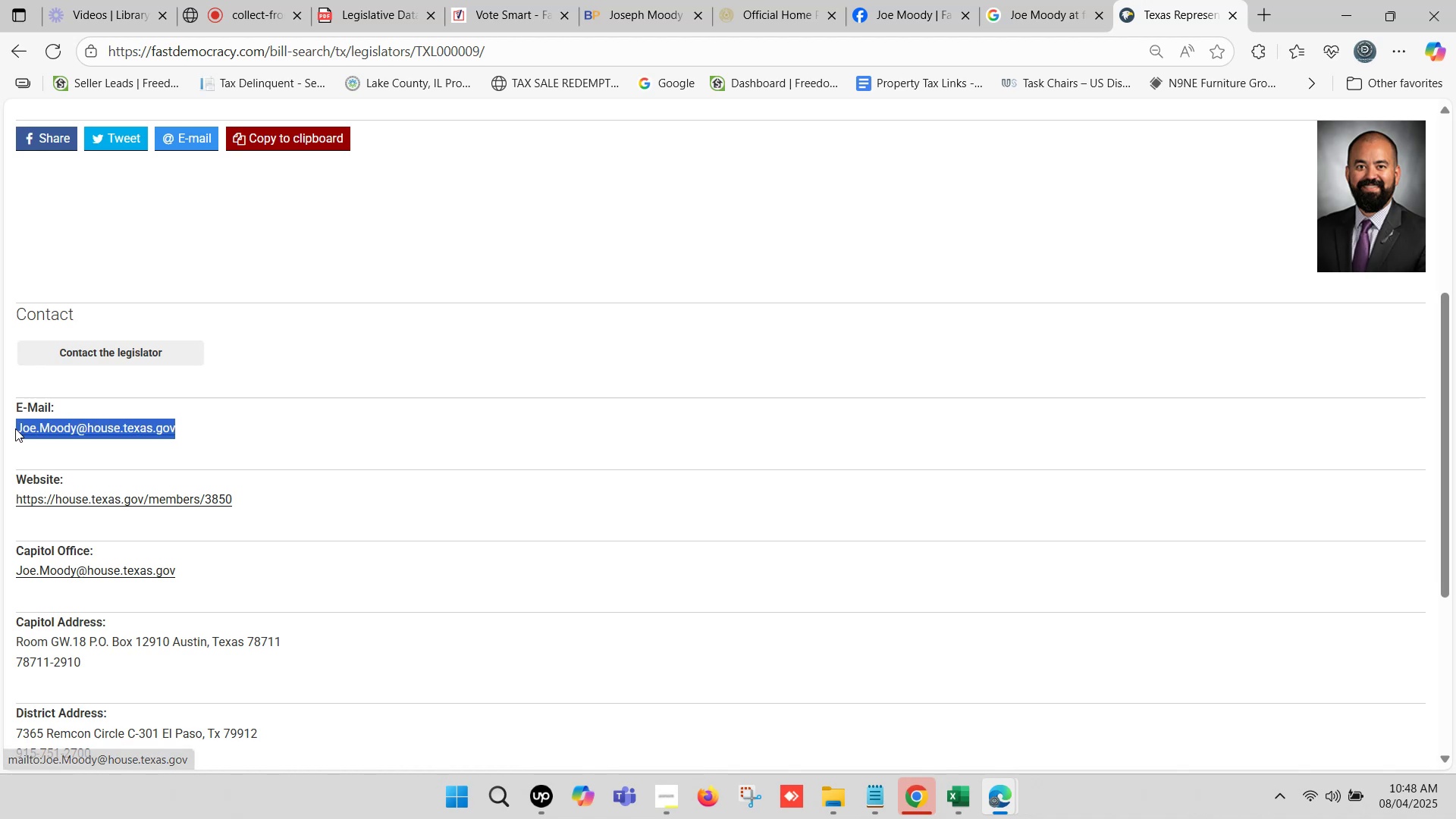 
key(Control+C)
 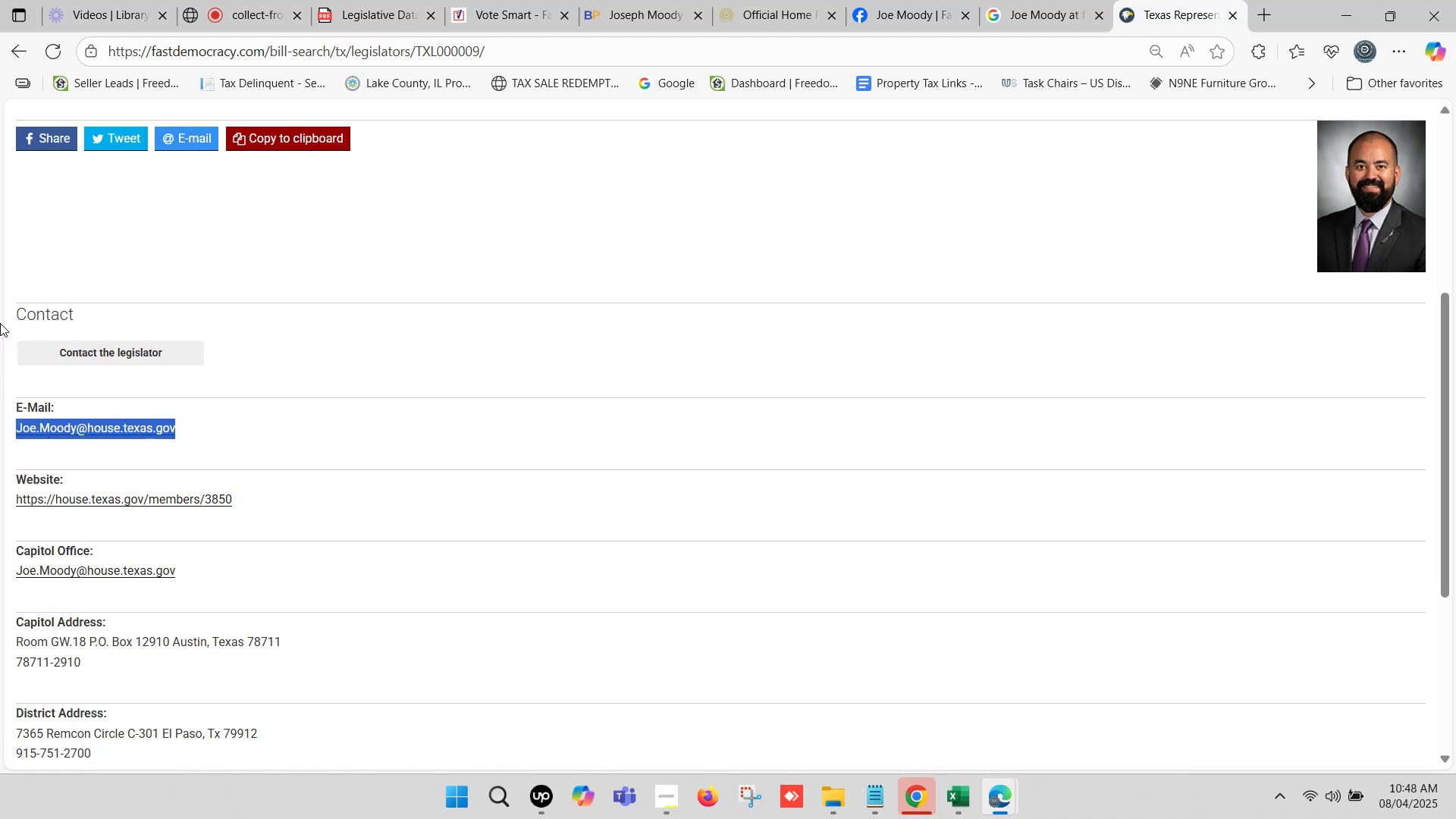 
wait(10.16)
 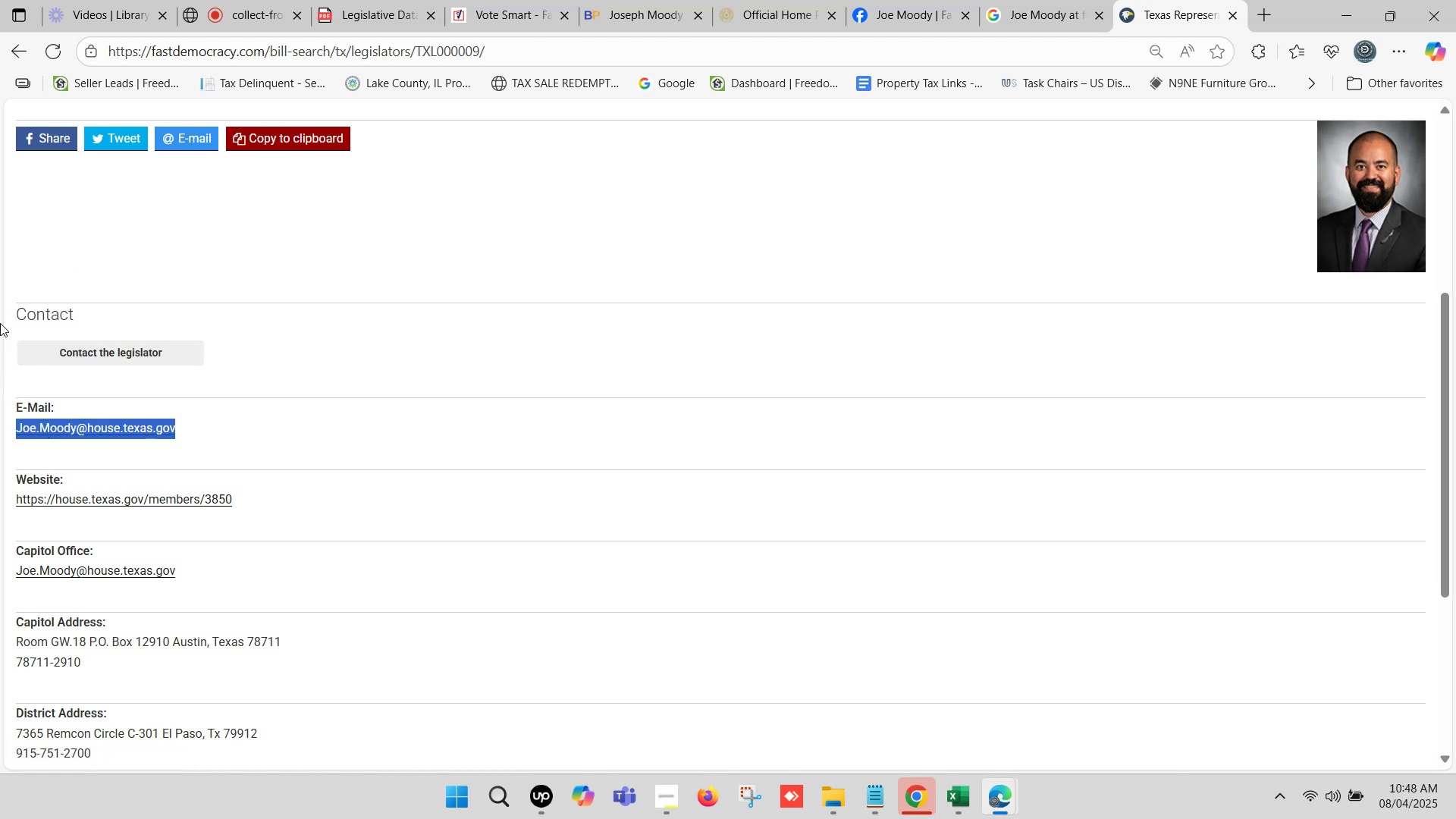 
key(Control+C)
 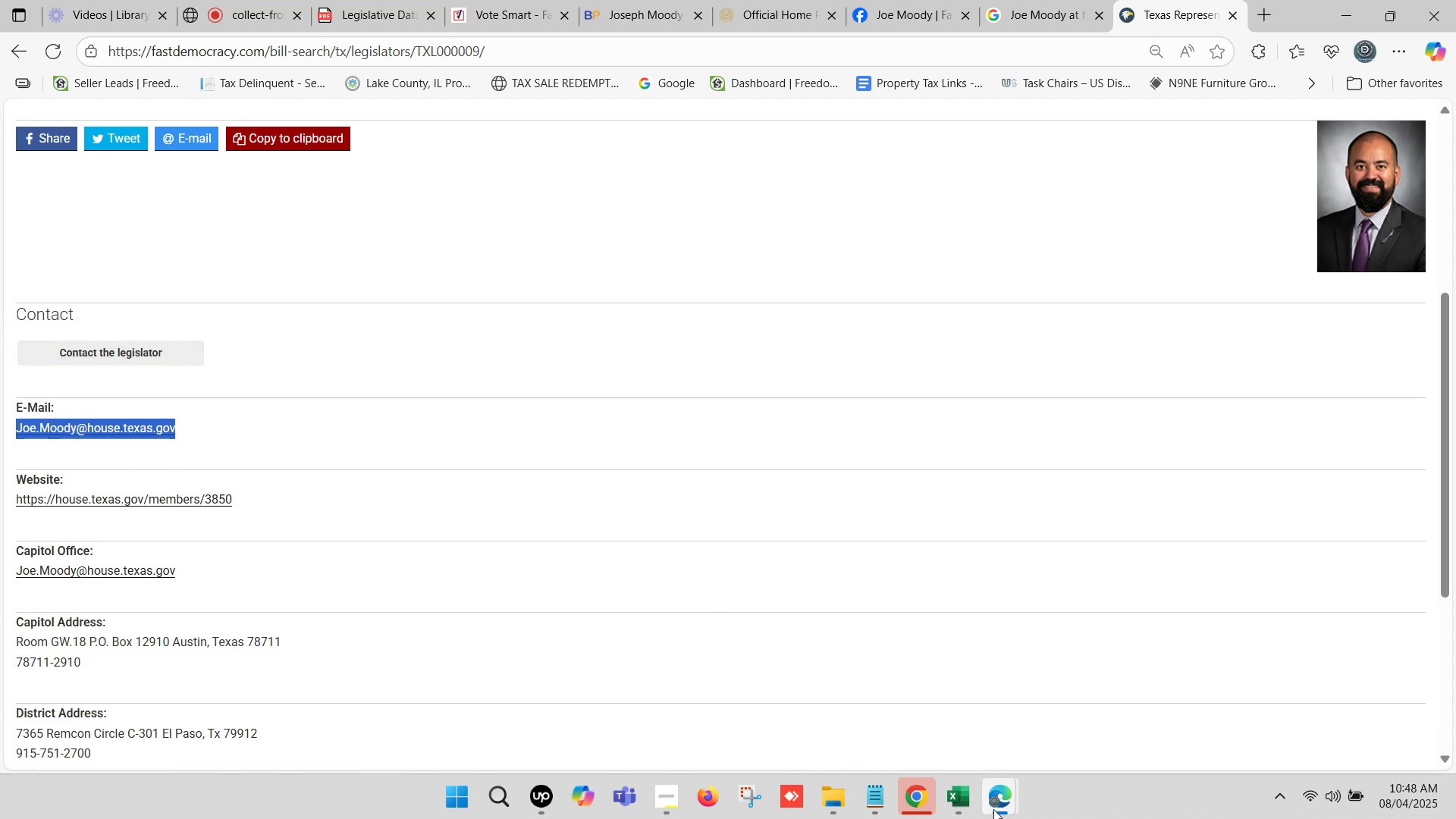 
left_click([950, 790])
 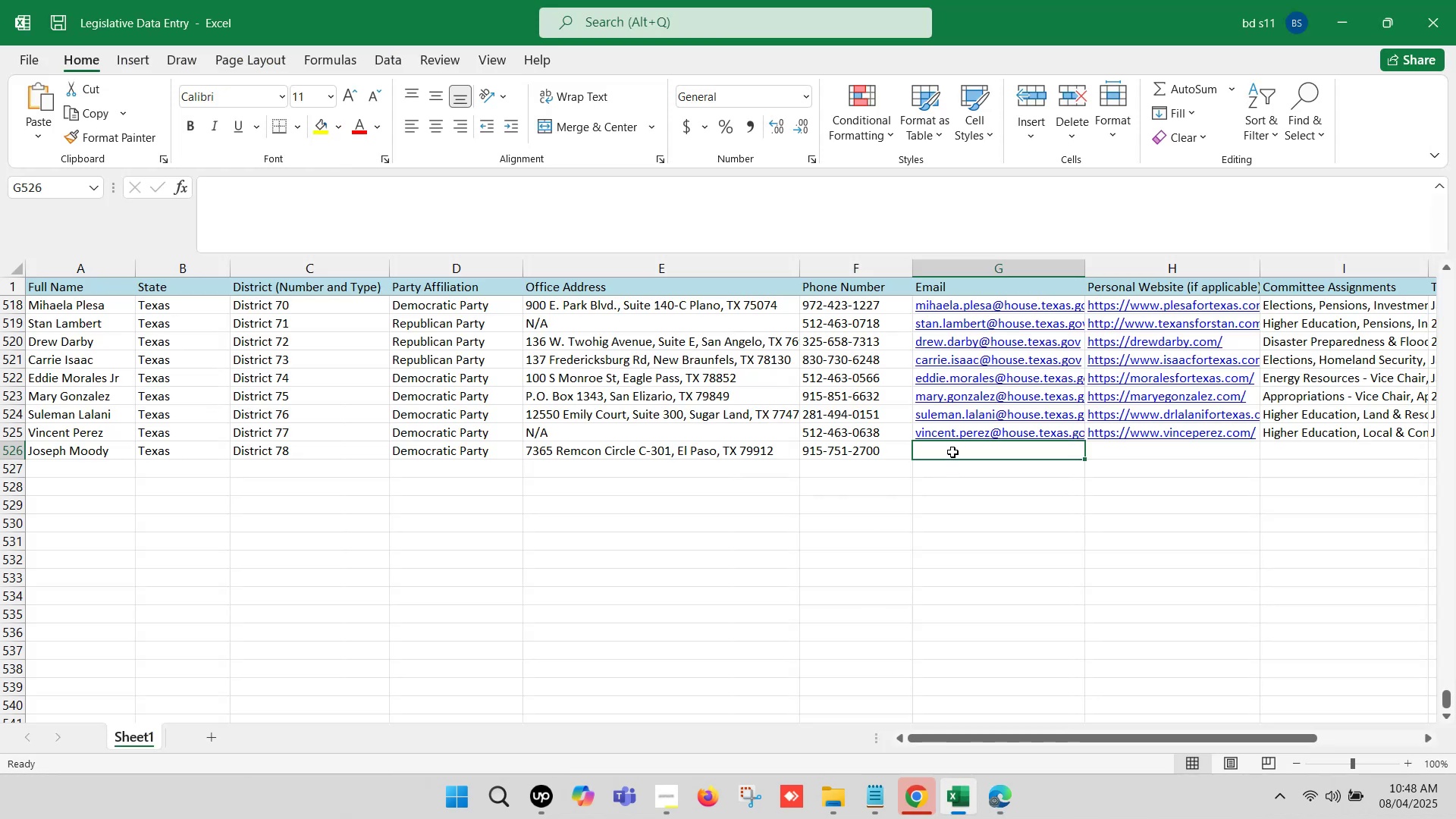 
double_click([952, 451])
 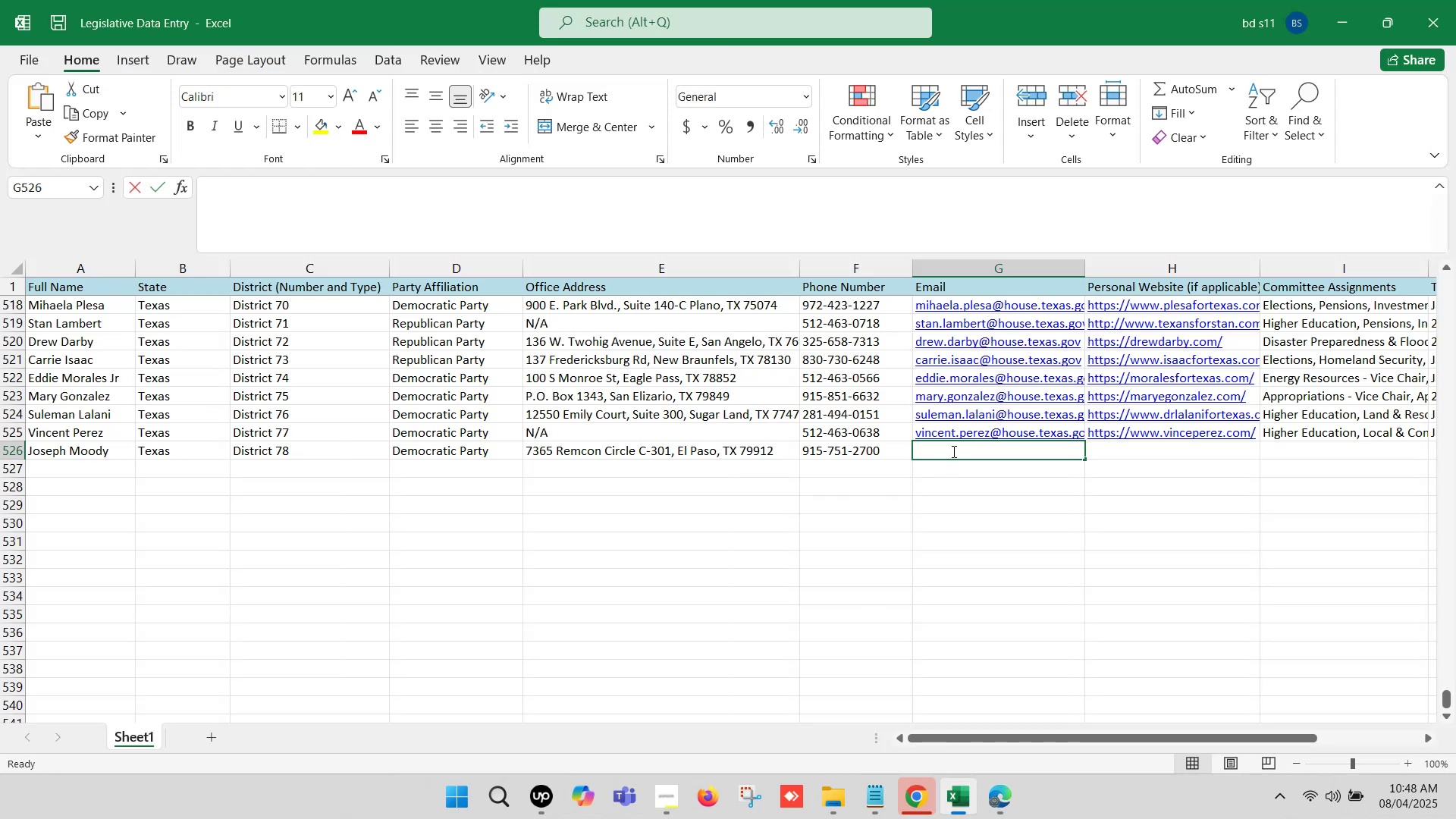 
key(Control+ControlLeft)
 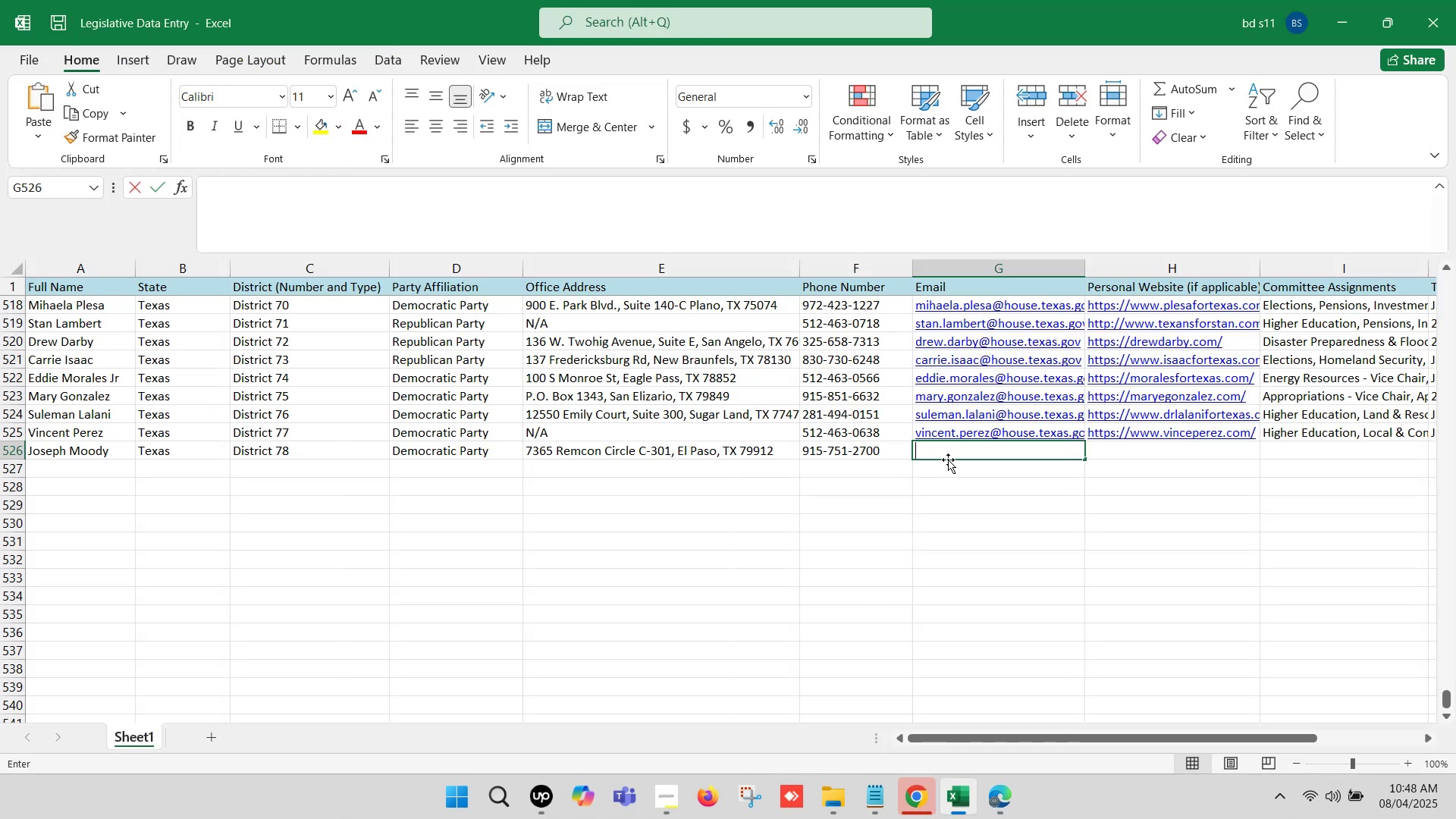 
key(Control+V)
 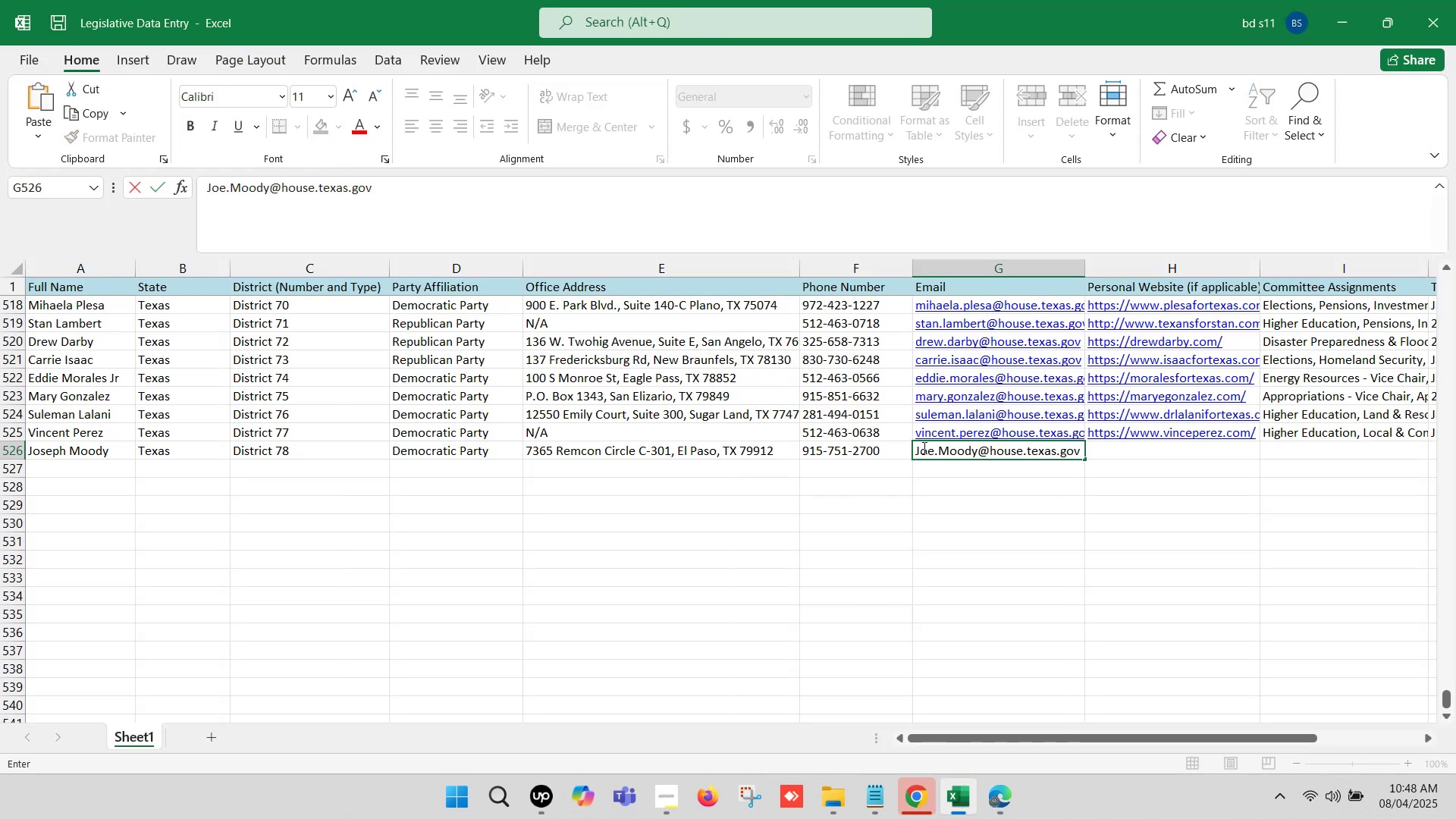 
left_click([918, 447])
 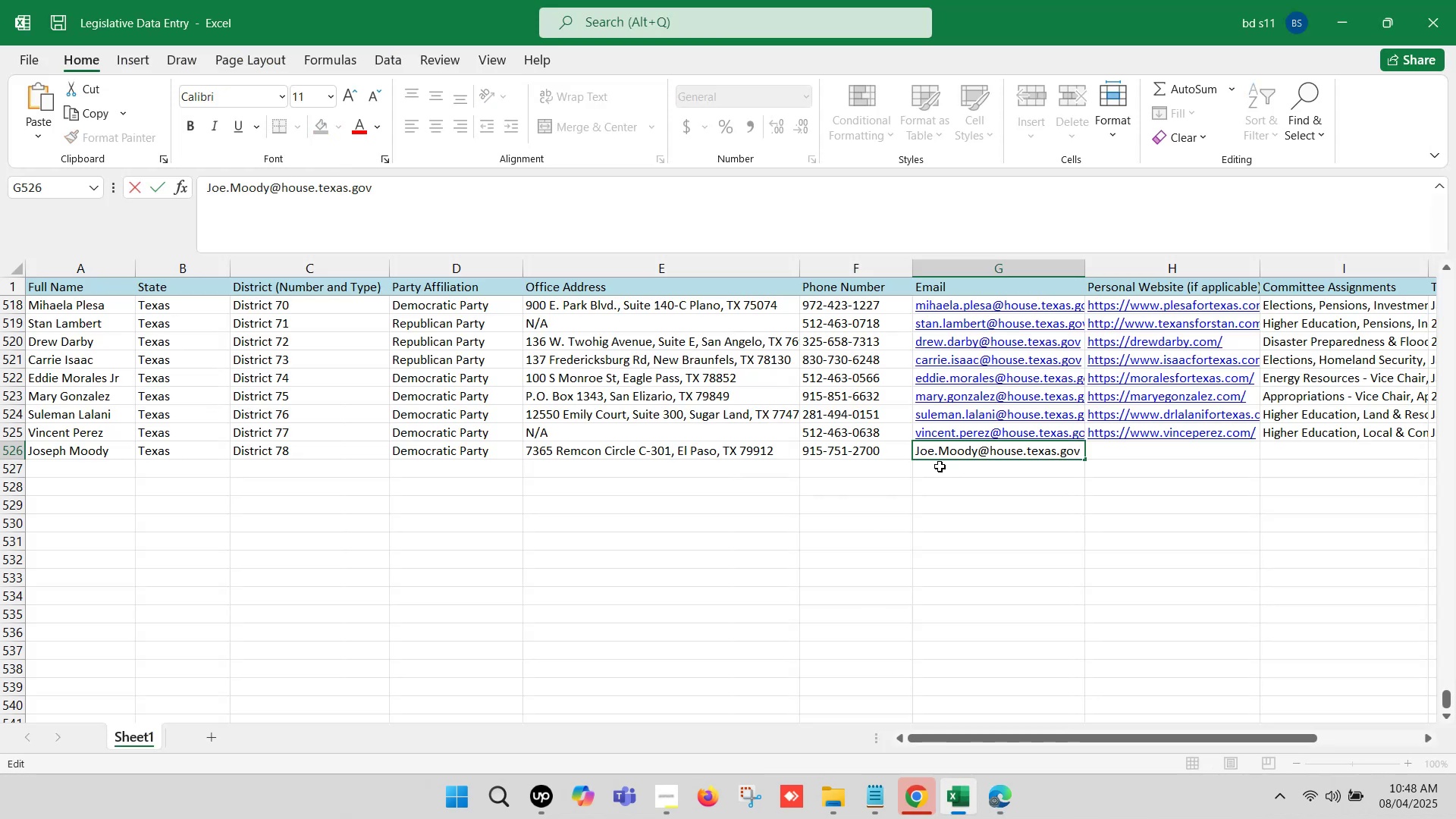 
key(Delete)
 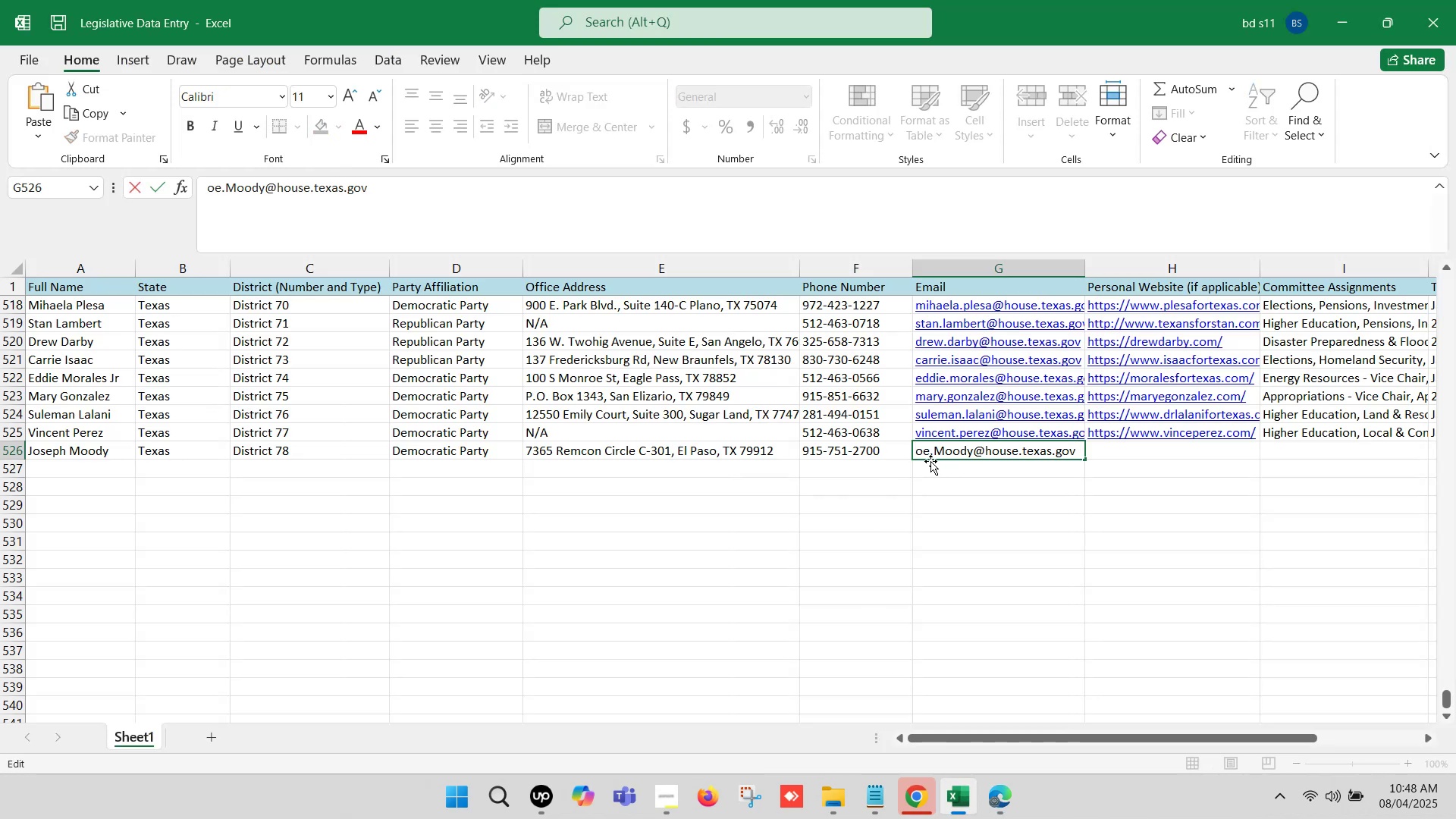 
key(J)
 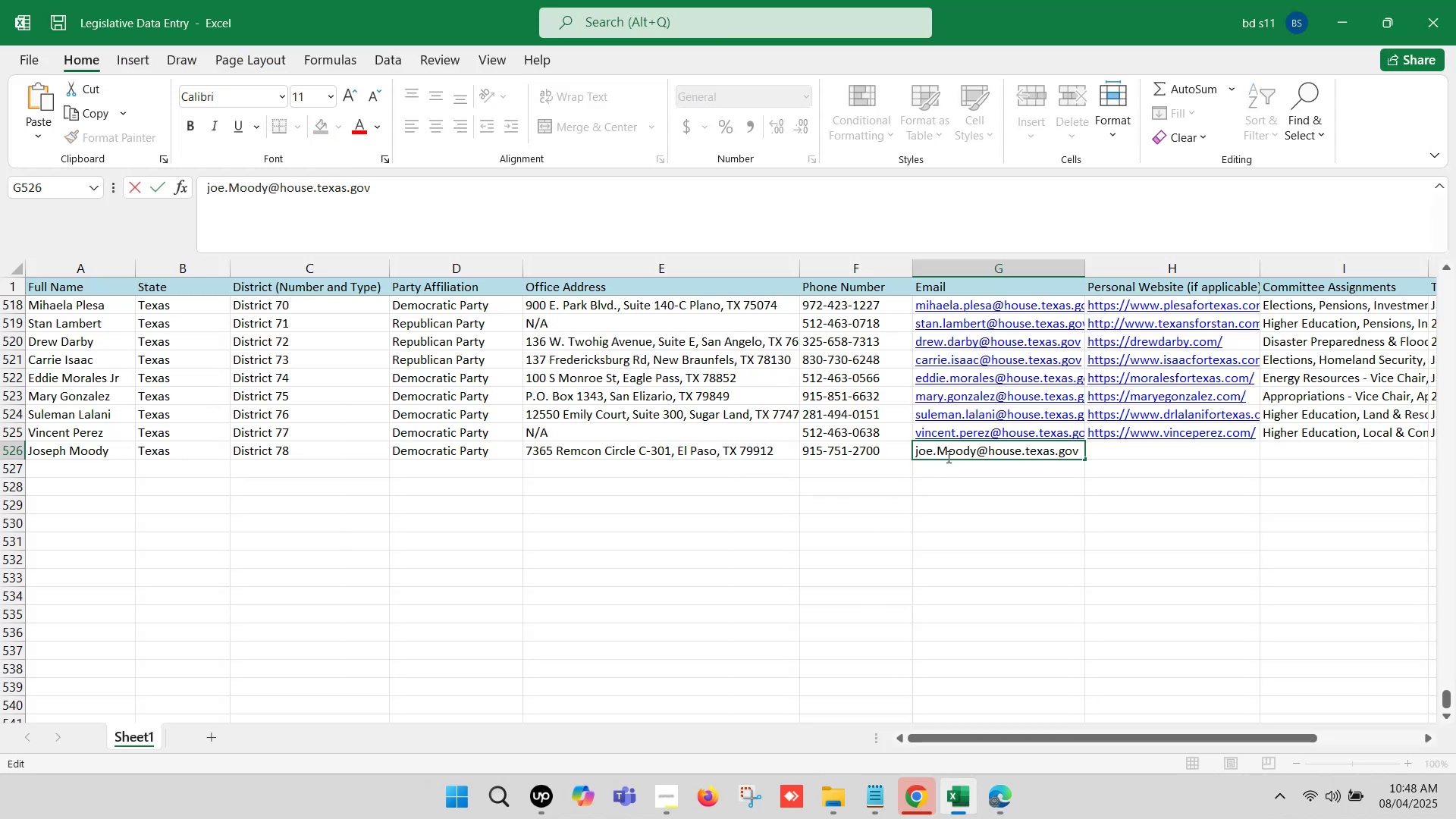 
left_click([947, 453])
 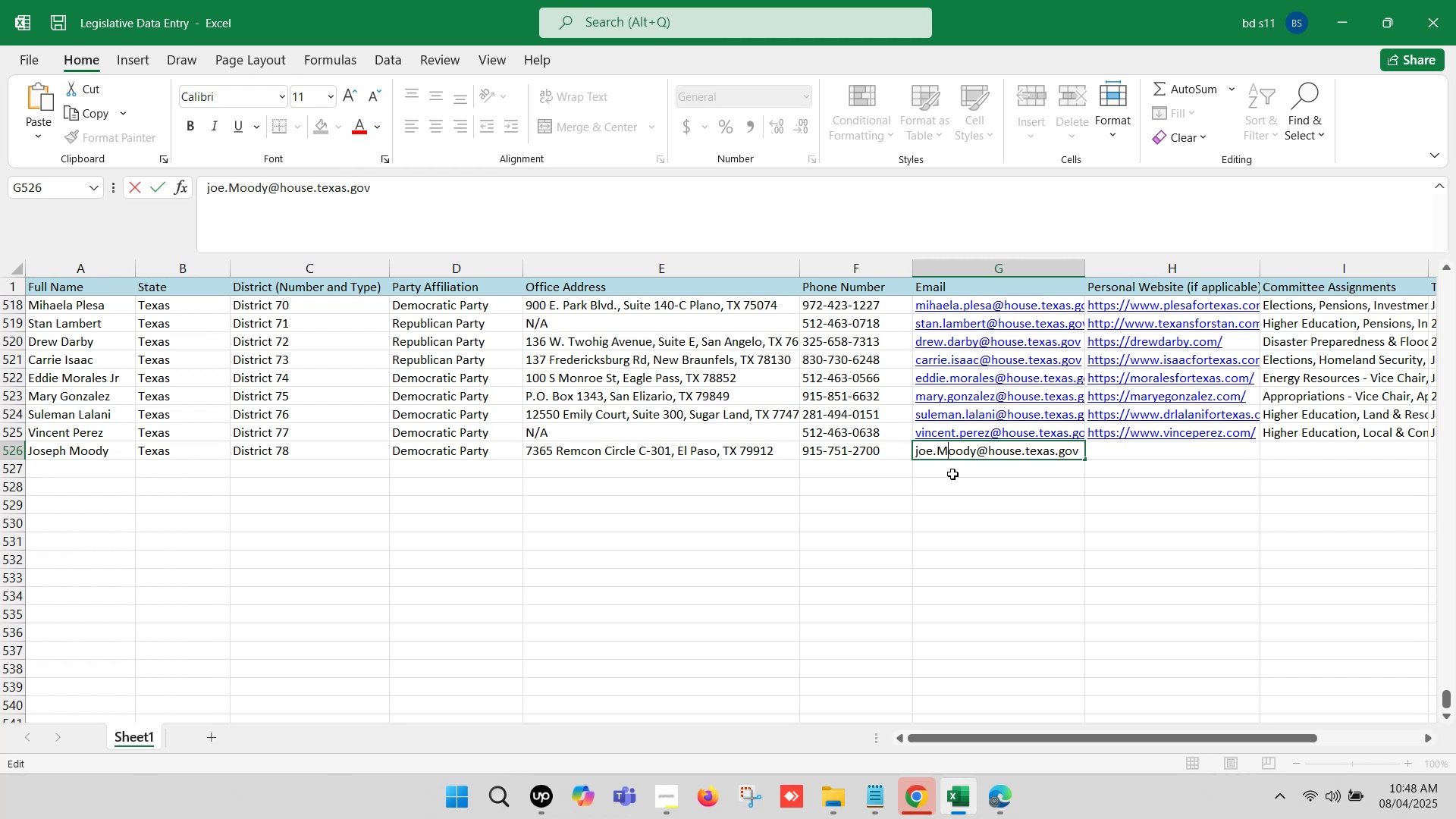 
key(Backspace)
 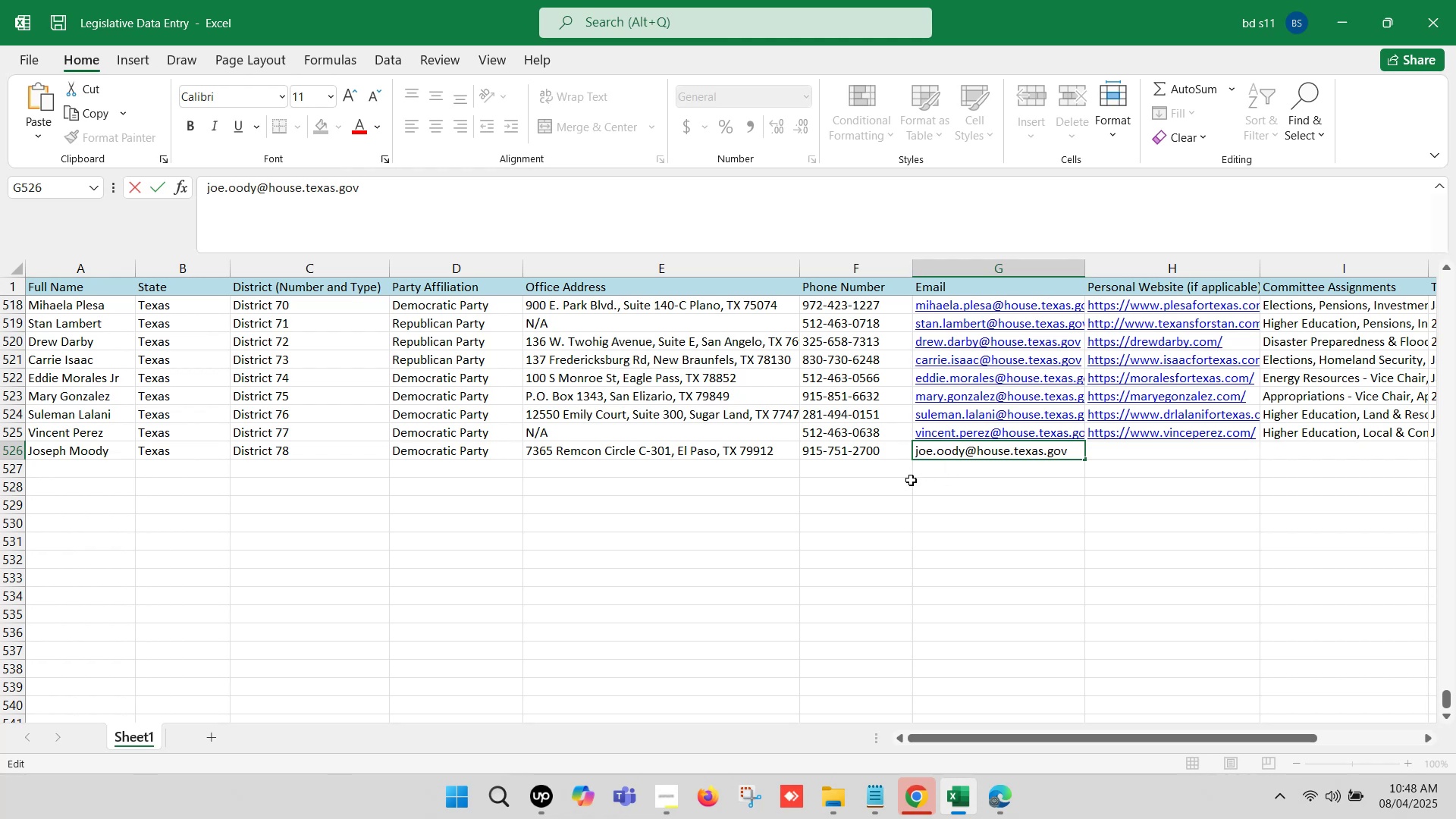 
key(M)
 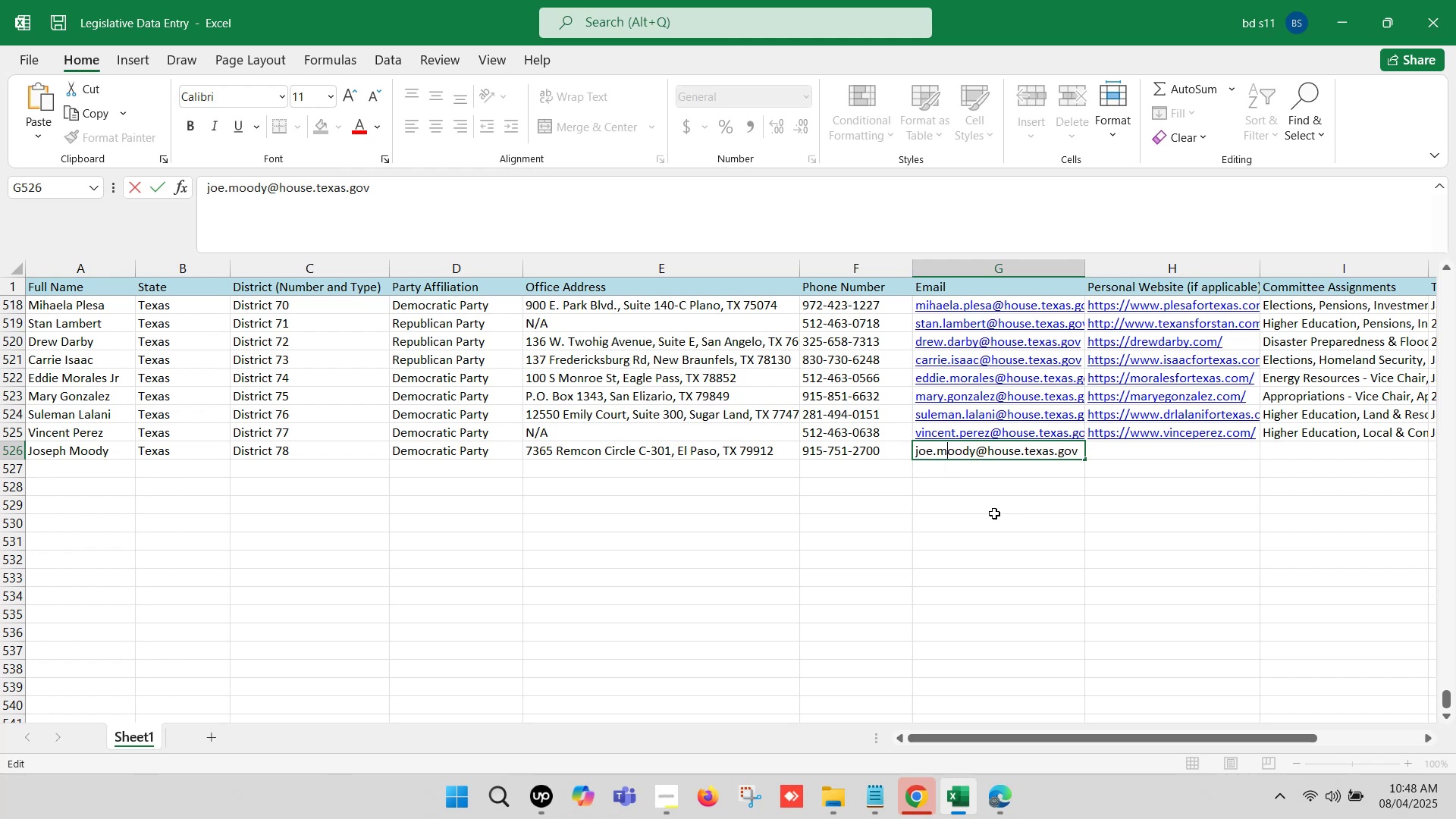 
left_click([988, 513])
 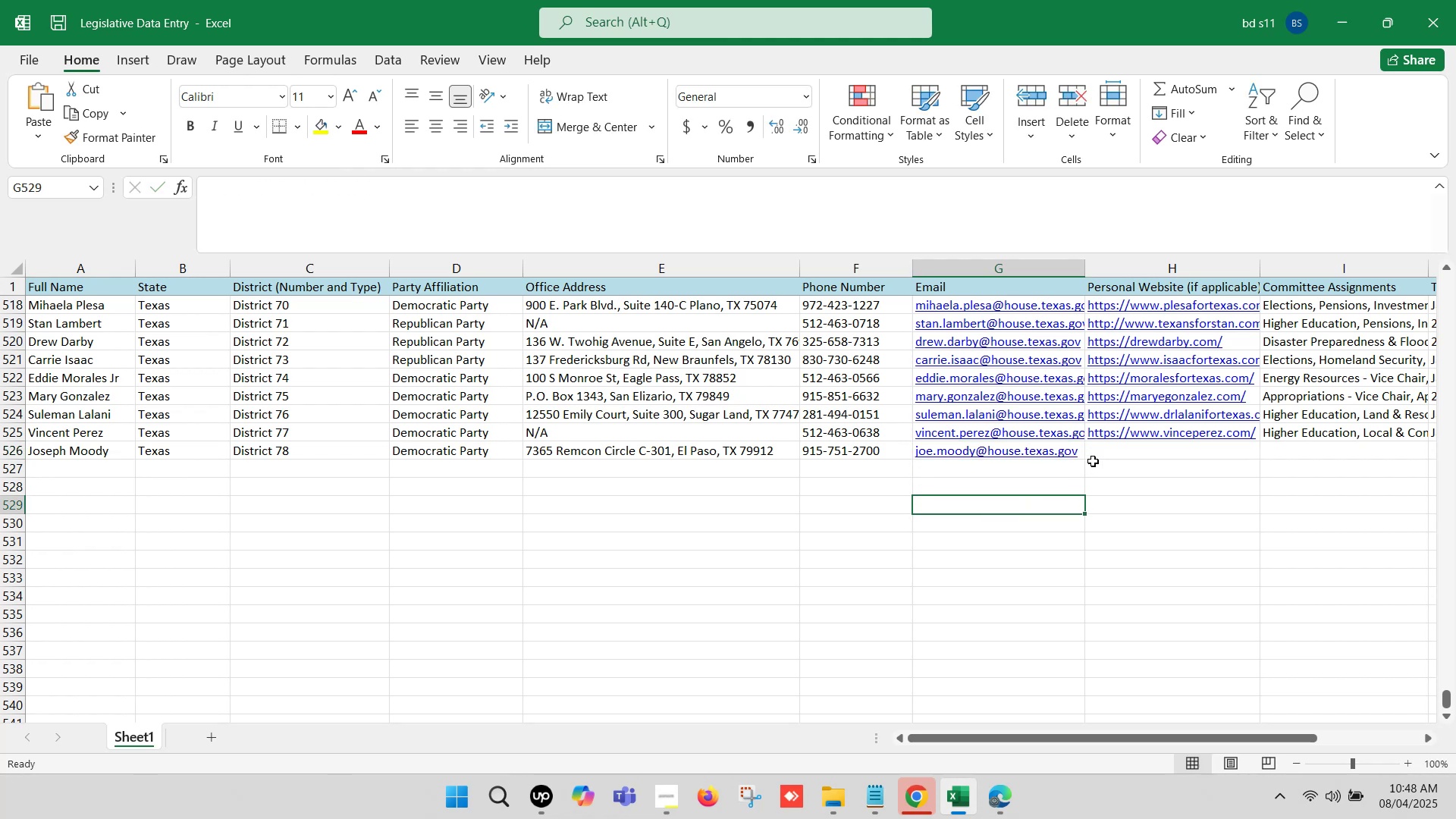 
left_click([1112, 453])
 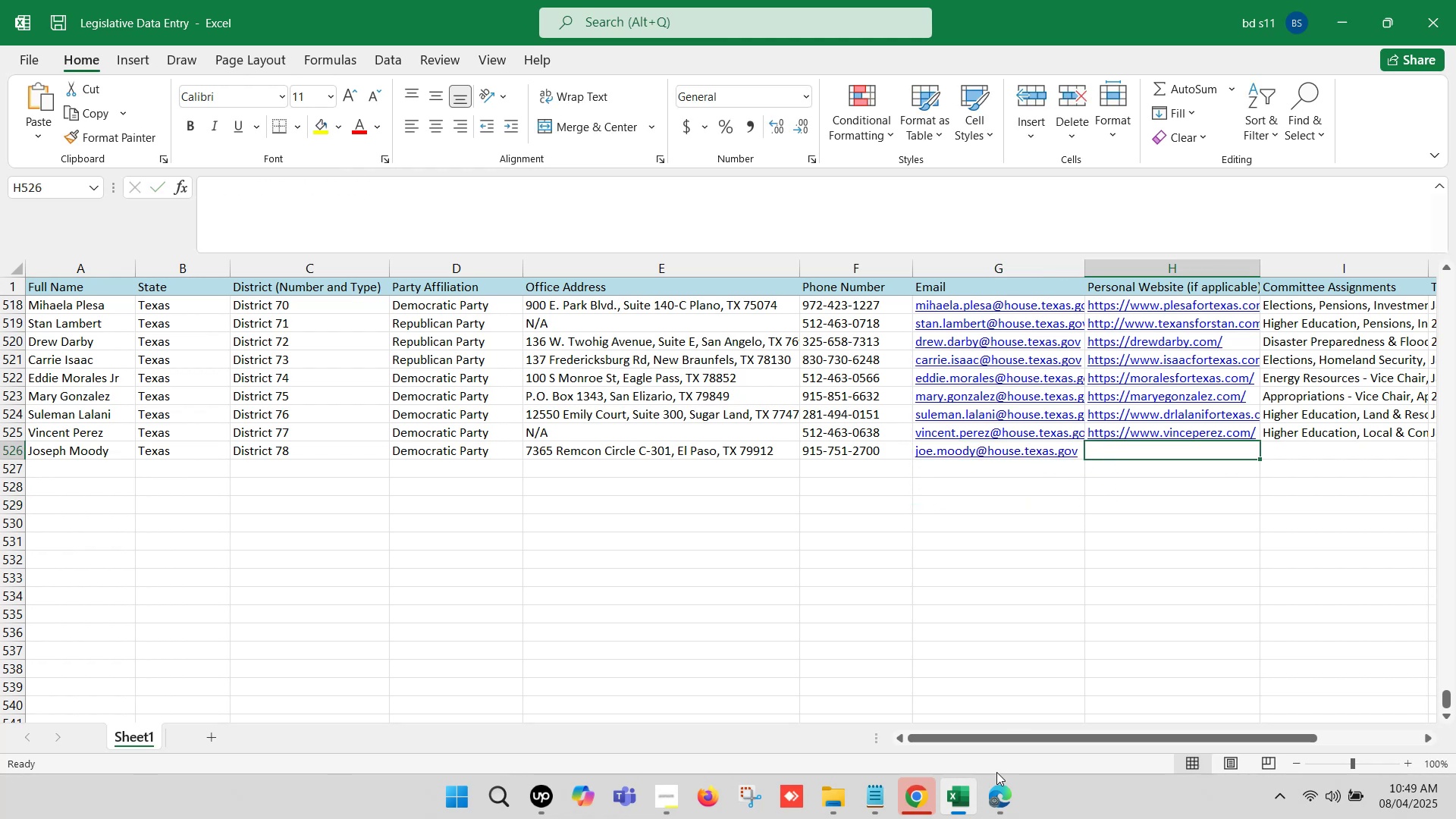 
left_click([999, 789])
 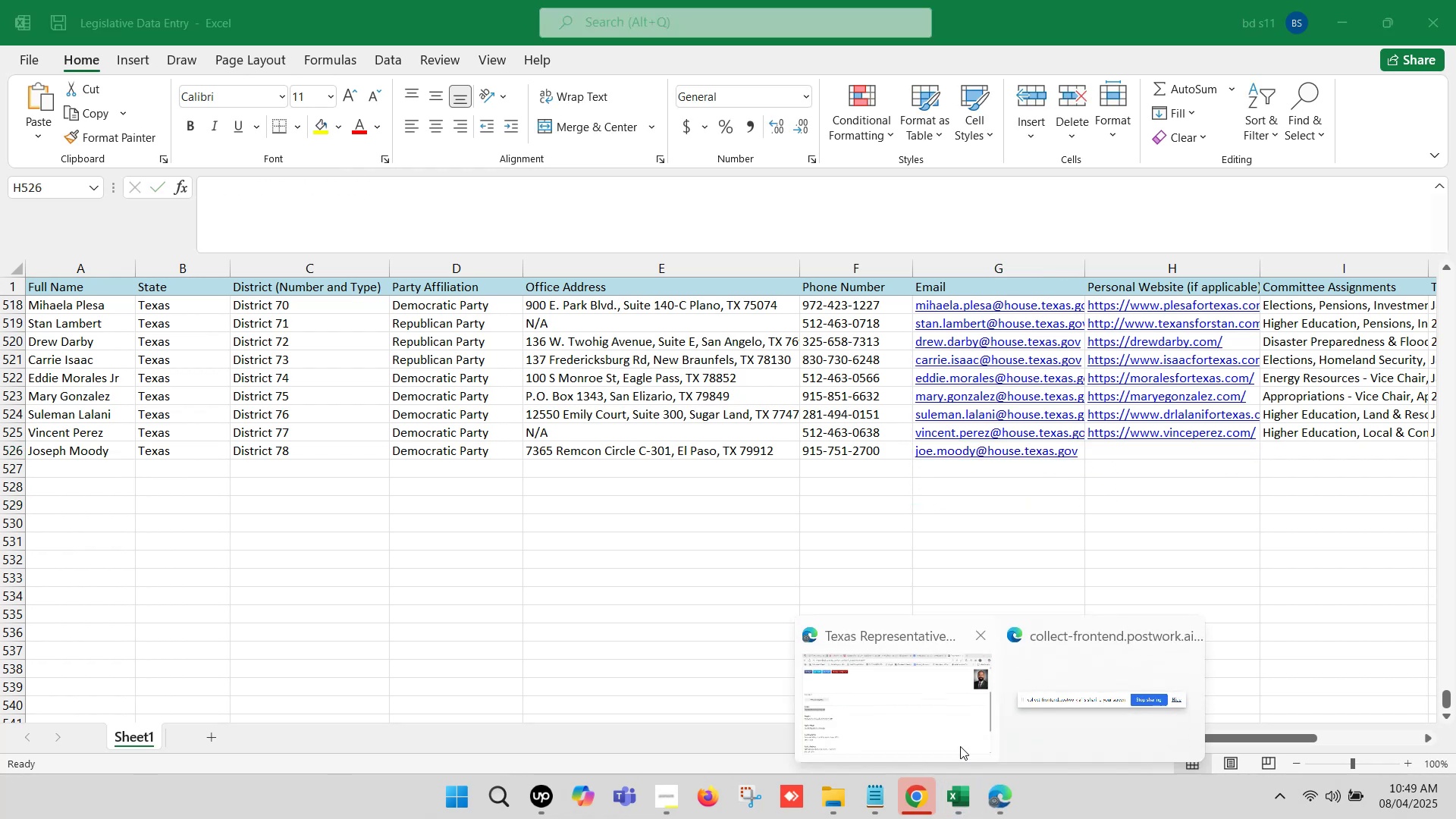 
left_click([941, 726])
 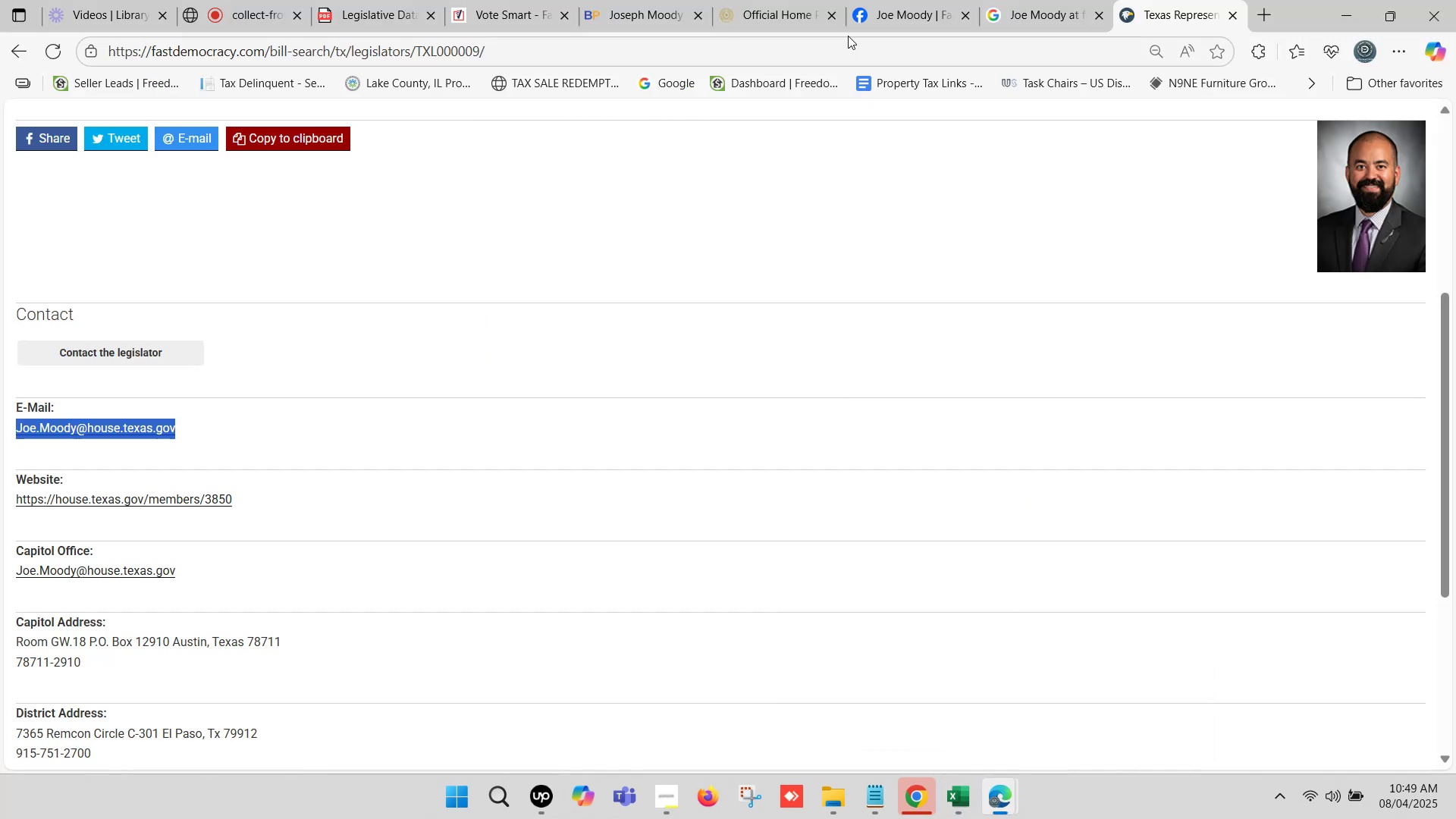 
left_click([789, 0])
 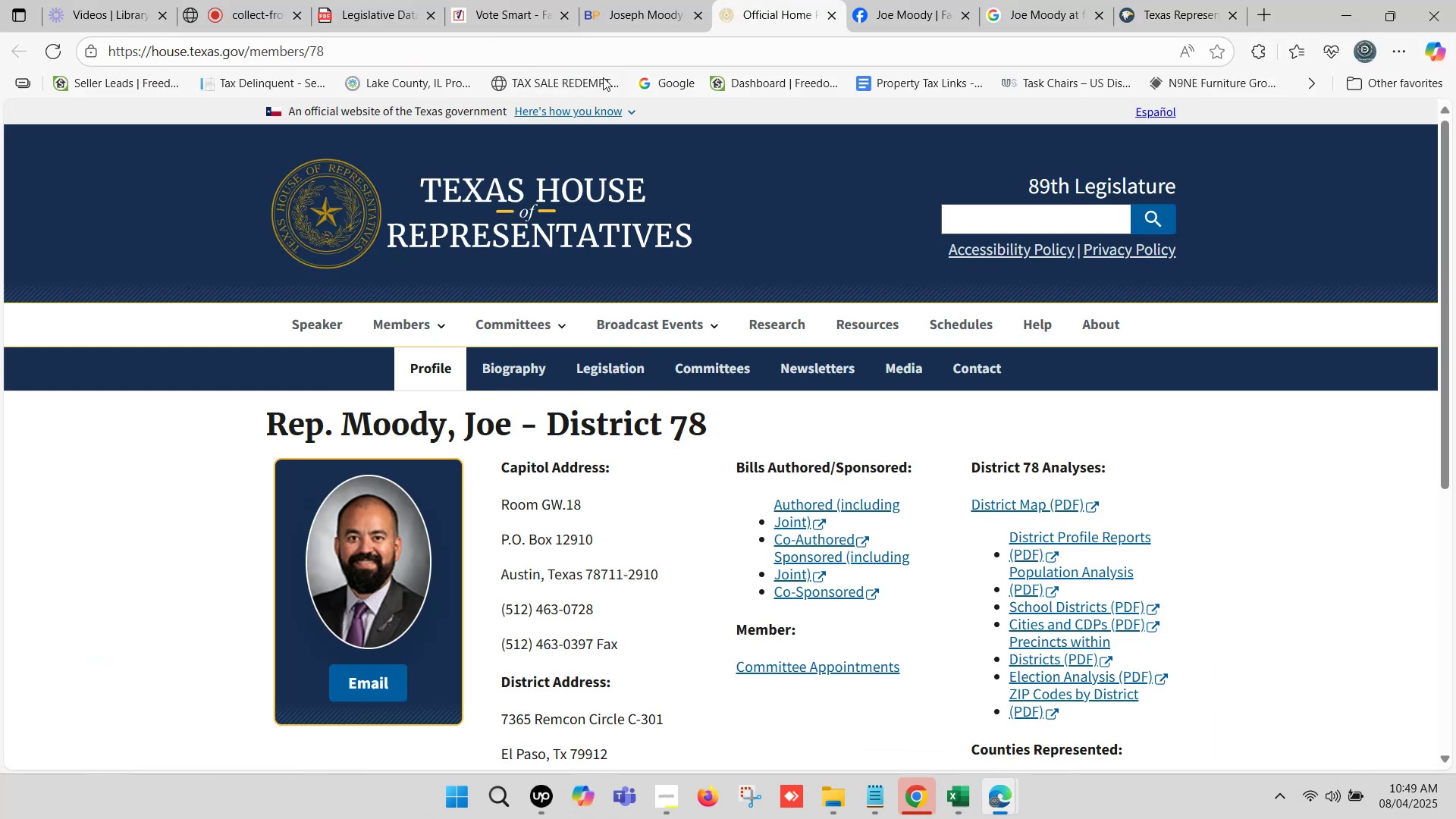 
left_click([654, 0])
 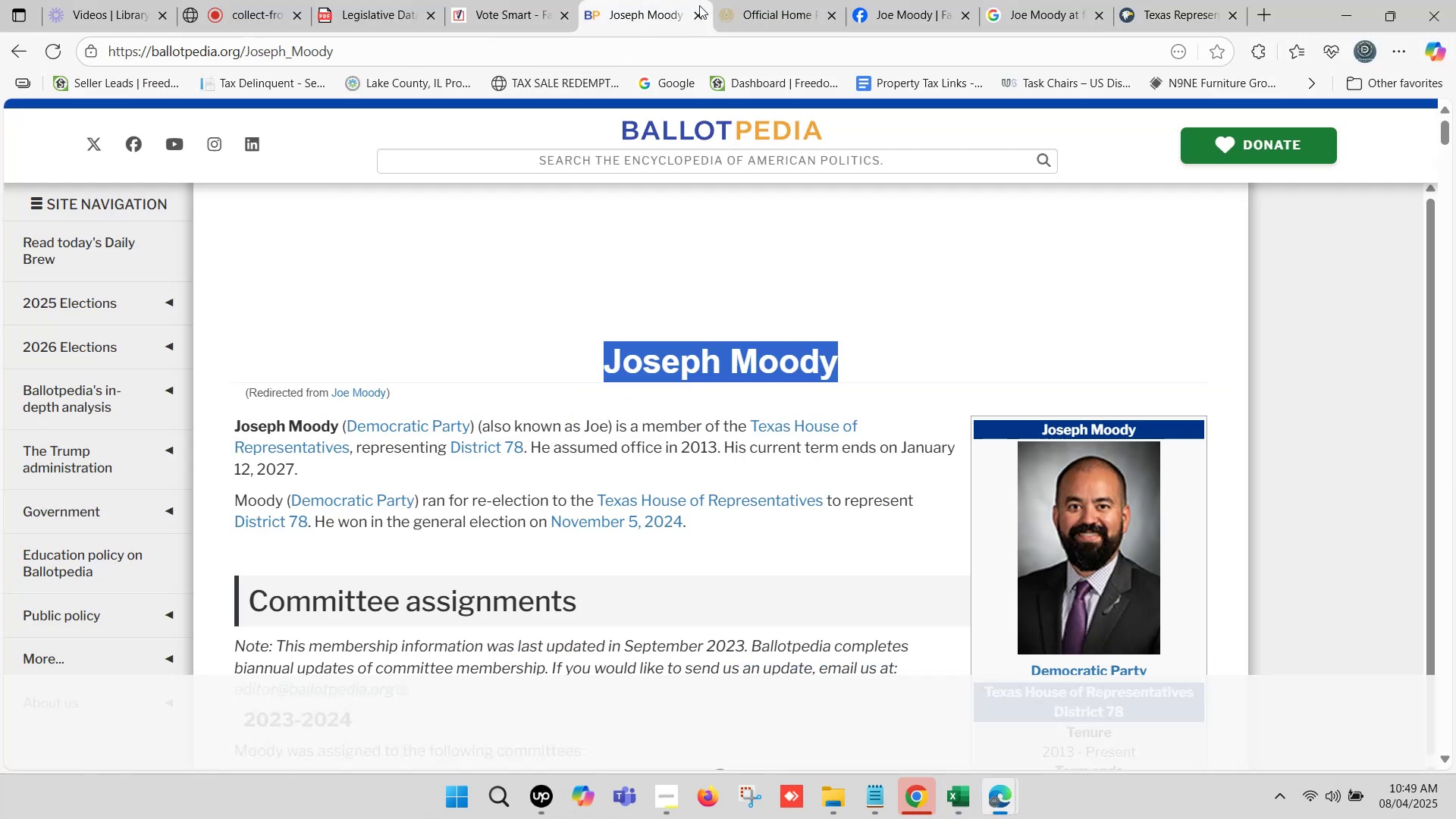 
left_click([806, 0])
 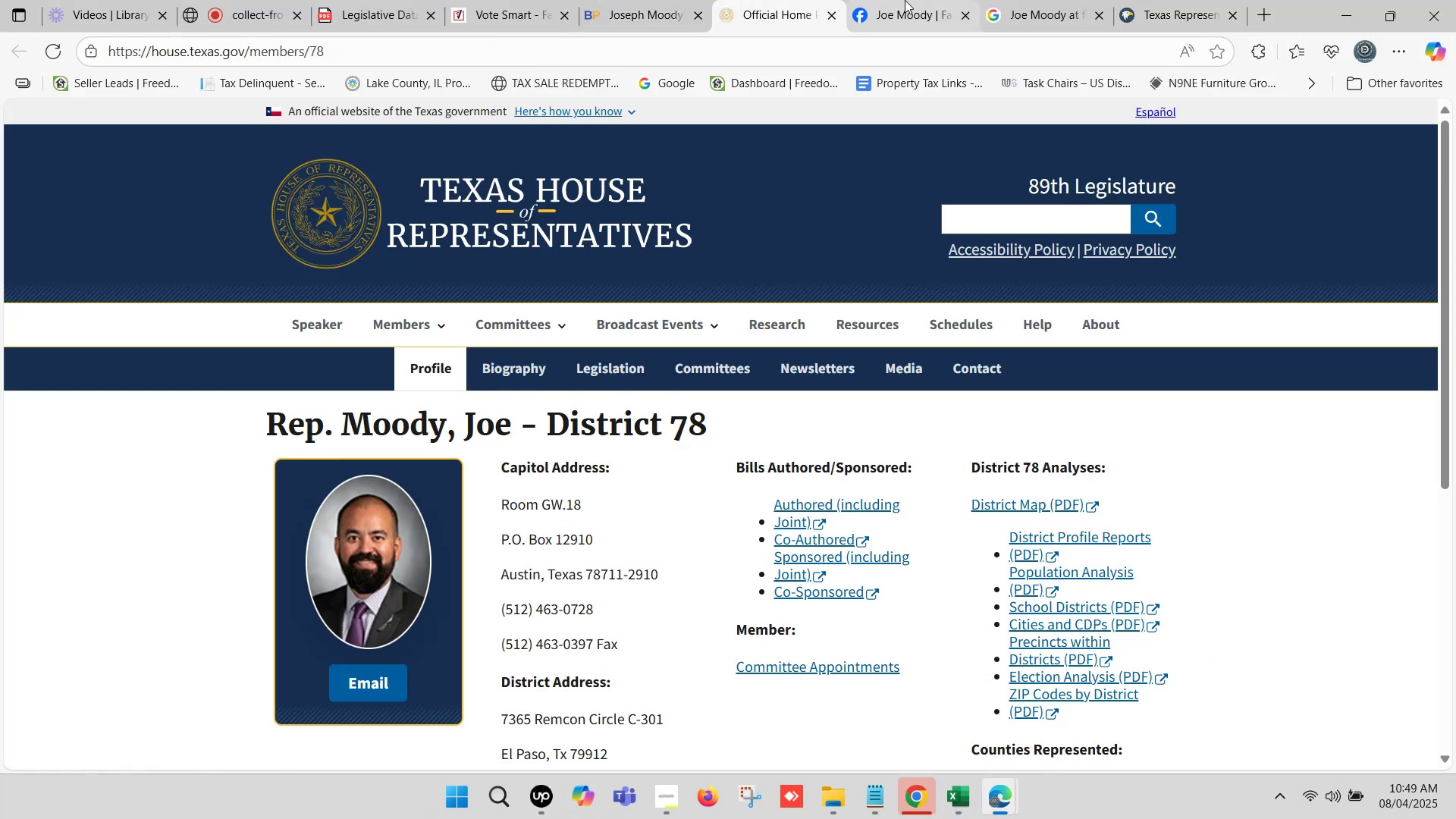 
left_click([905, 0])
 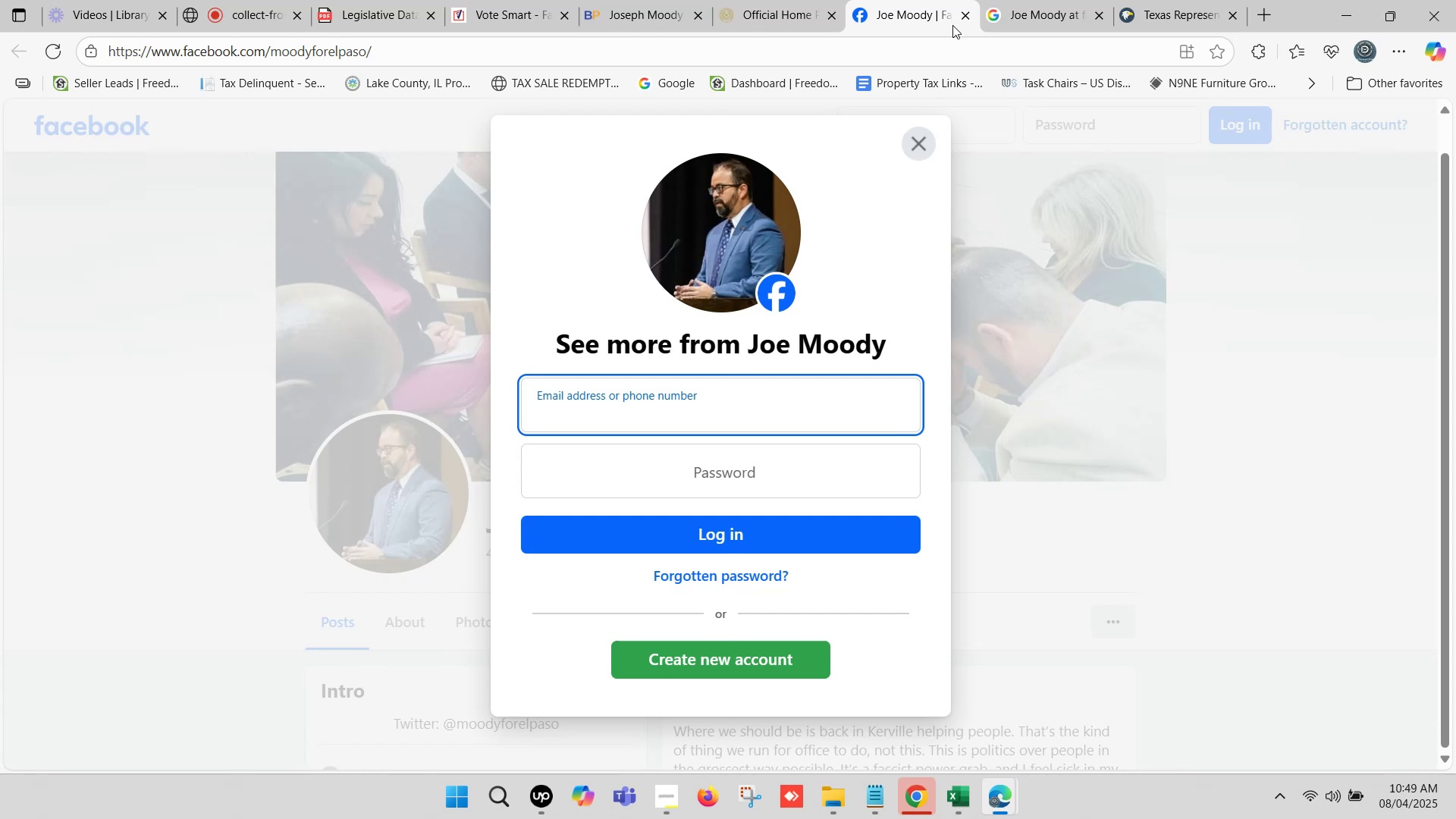 
left_click([965, 17])
 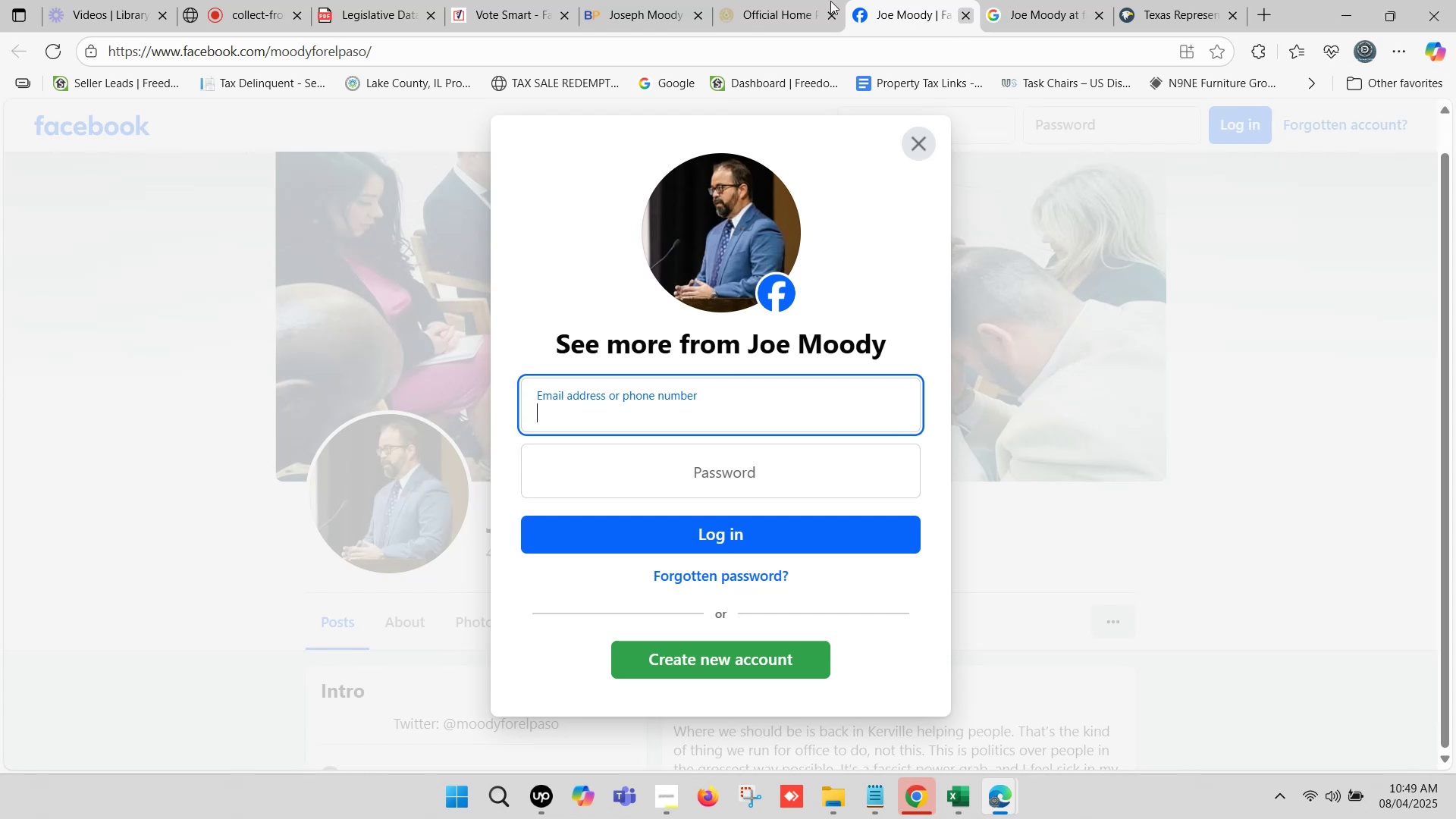 
left_click([767, 0])
 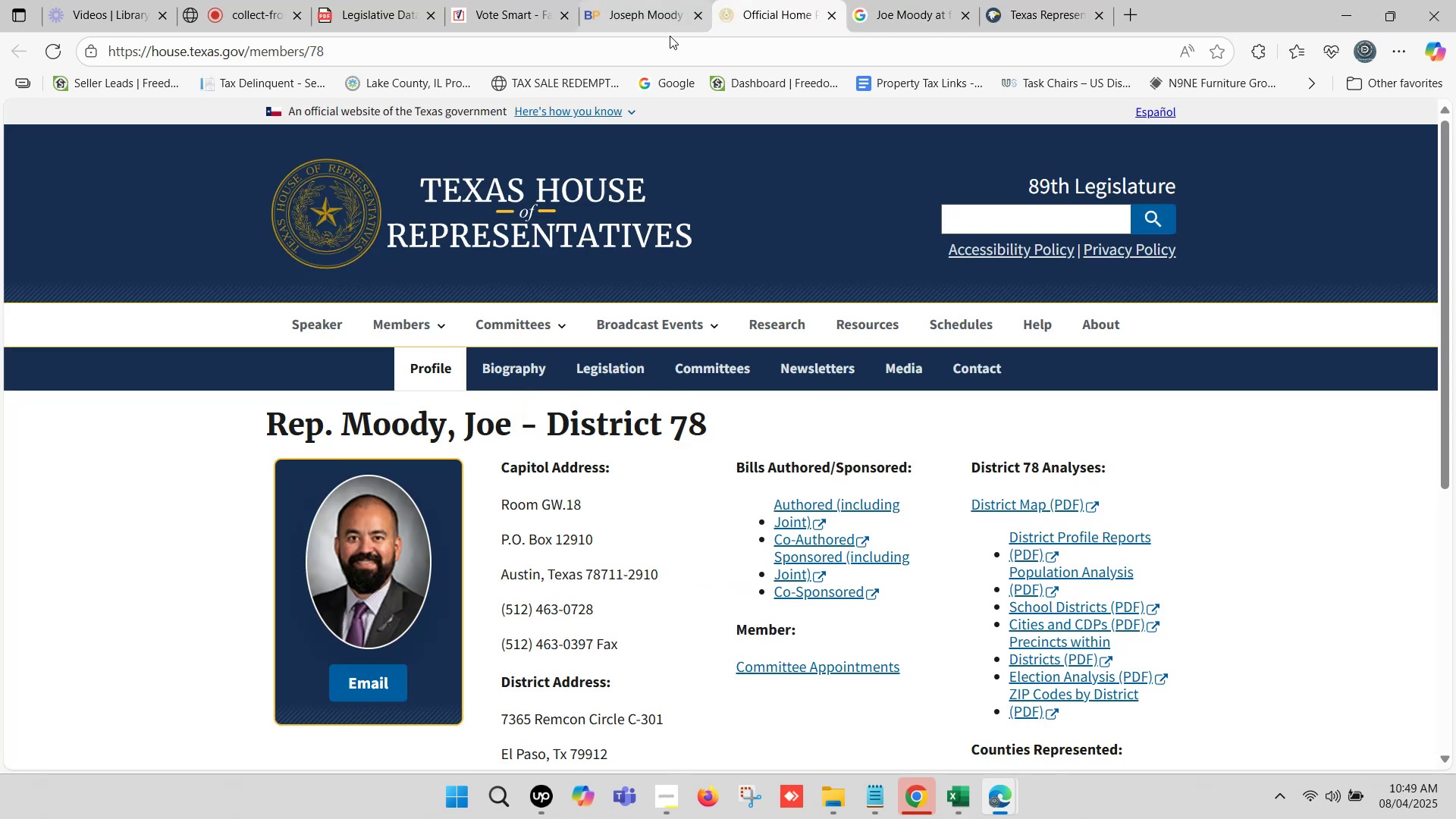 
left_click([630, 0])
 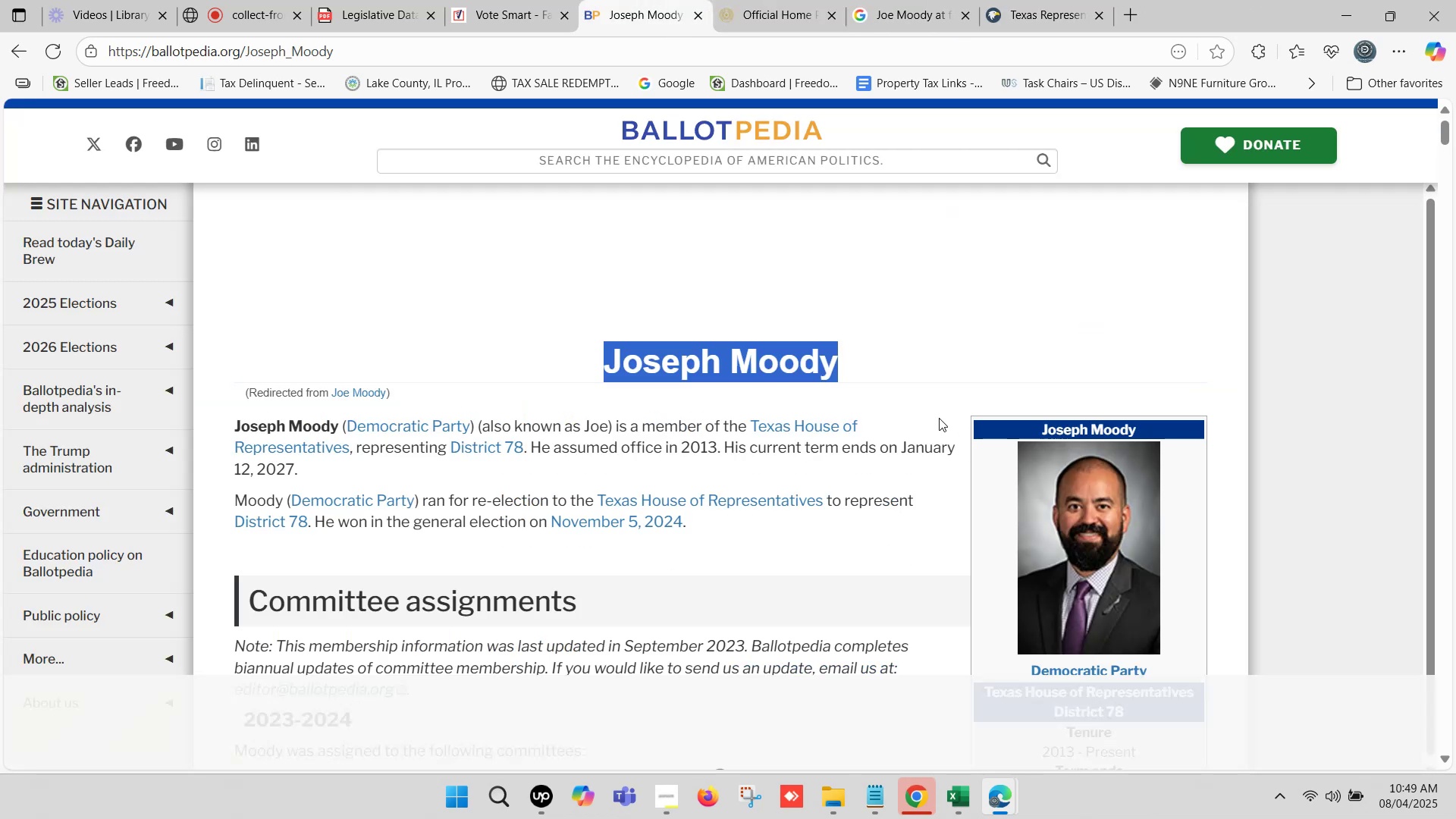 
scroll: coordinate [876, 340], scroll_direction: down, amount: 6.0
 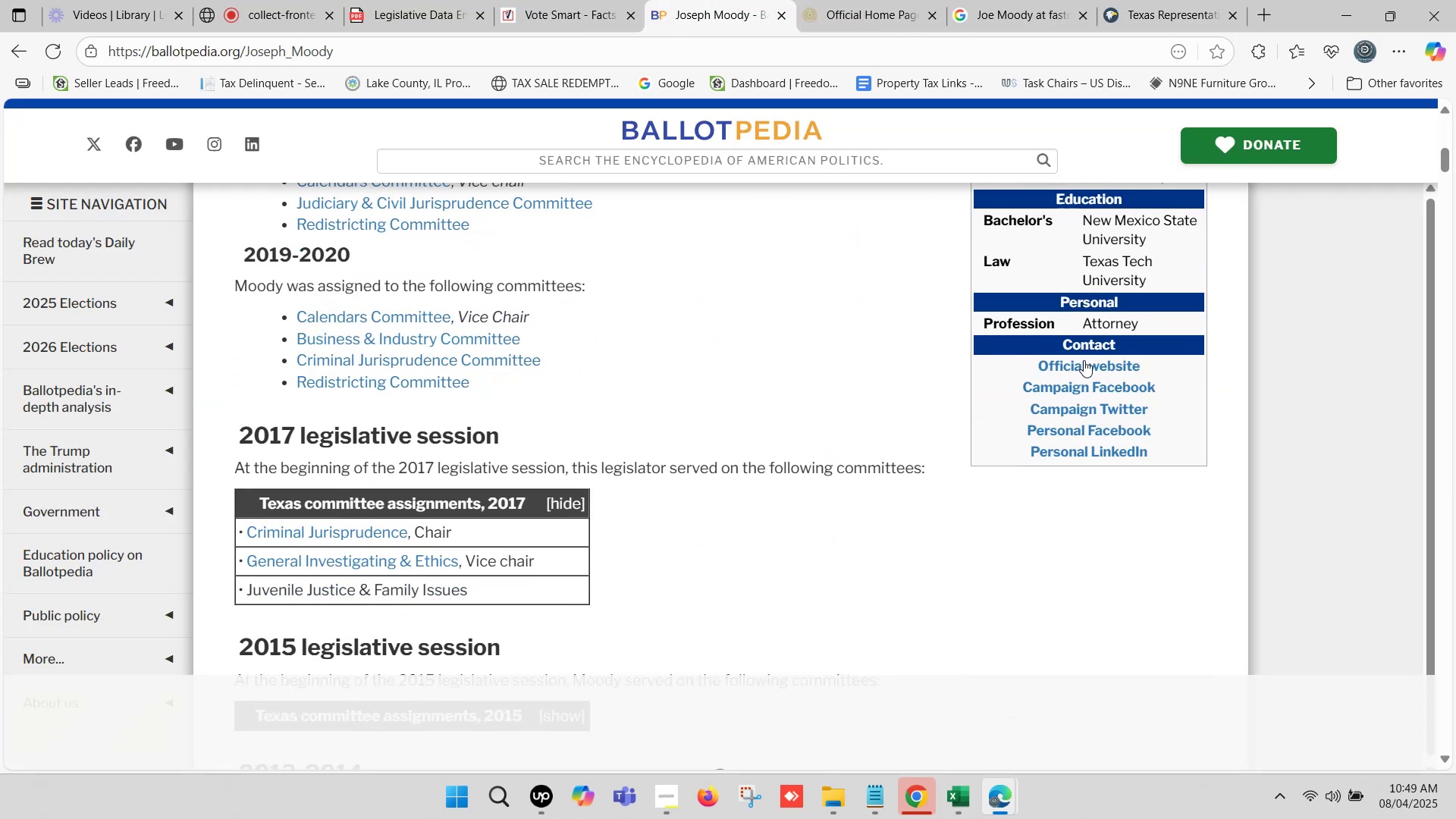 
hold_key(key=ControlLeft, duration=1.52)
left_click([1087, 366])
 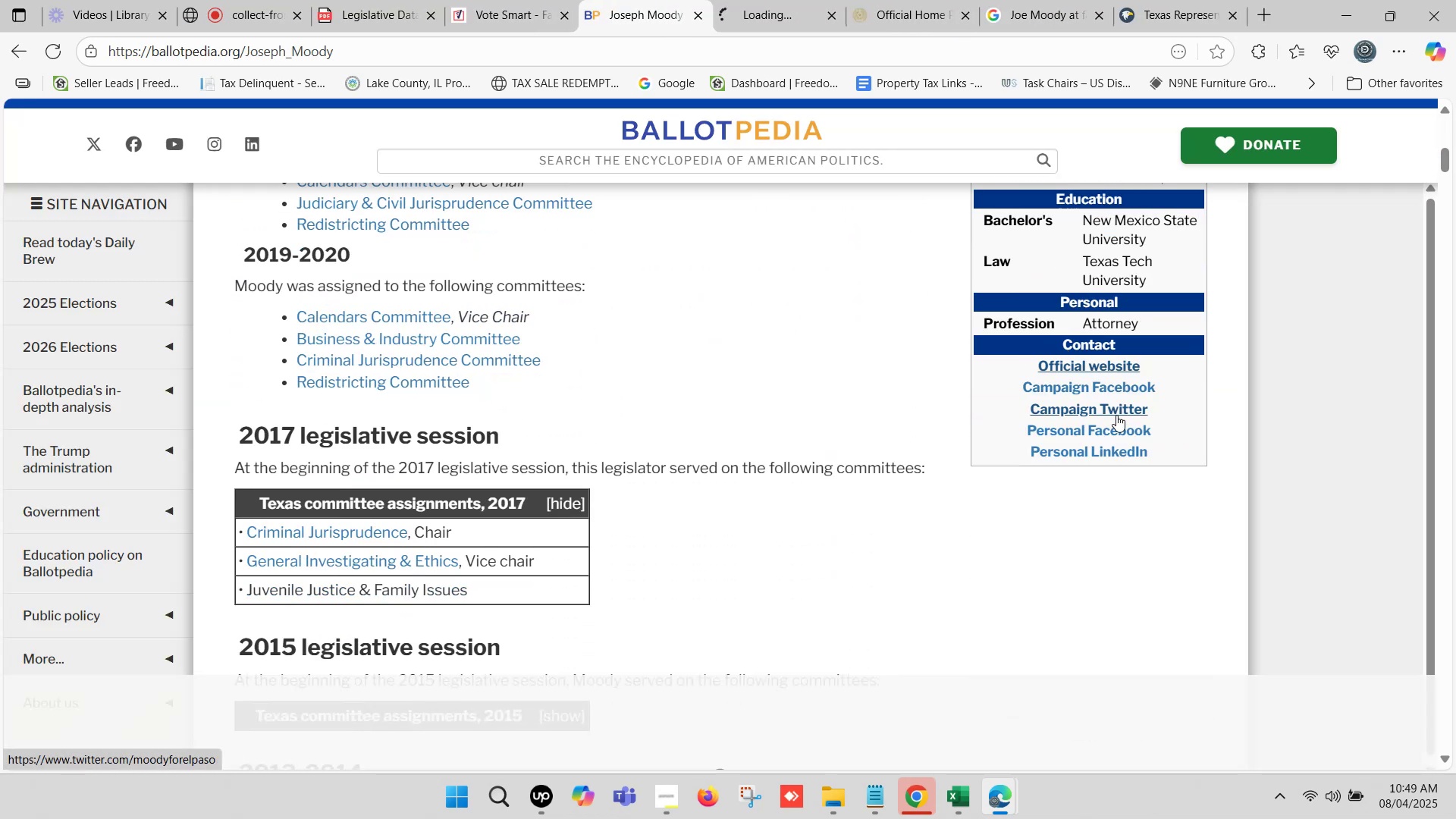 
hold_key(key=ControlLeft, duration=1.1)
 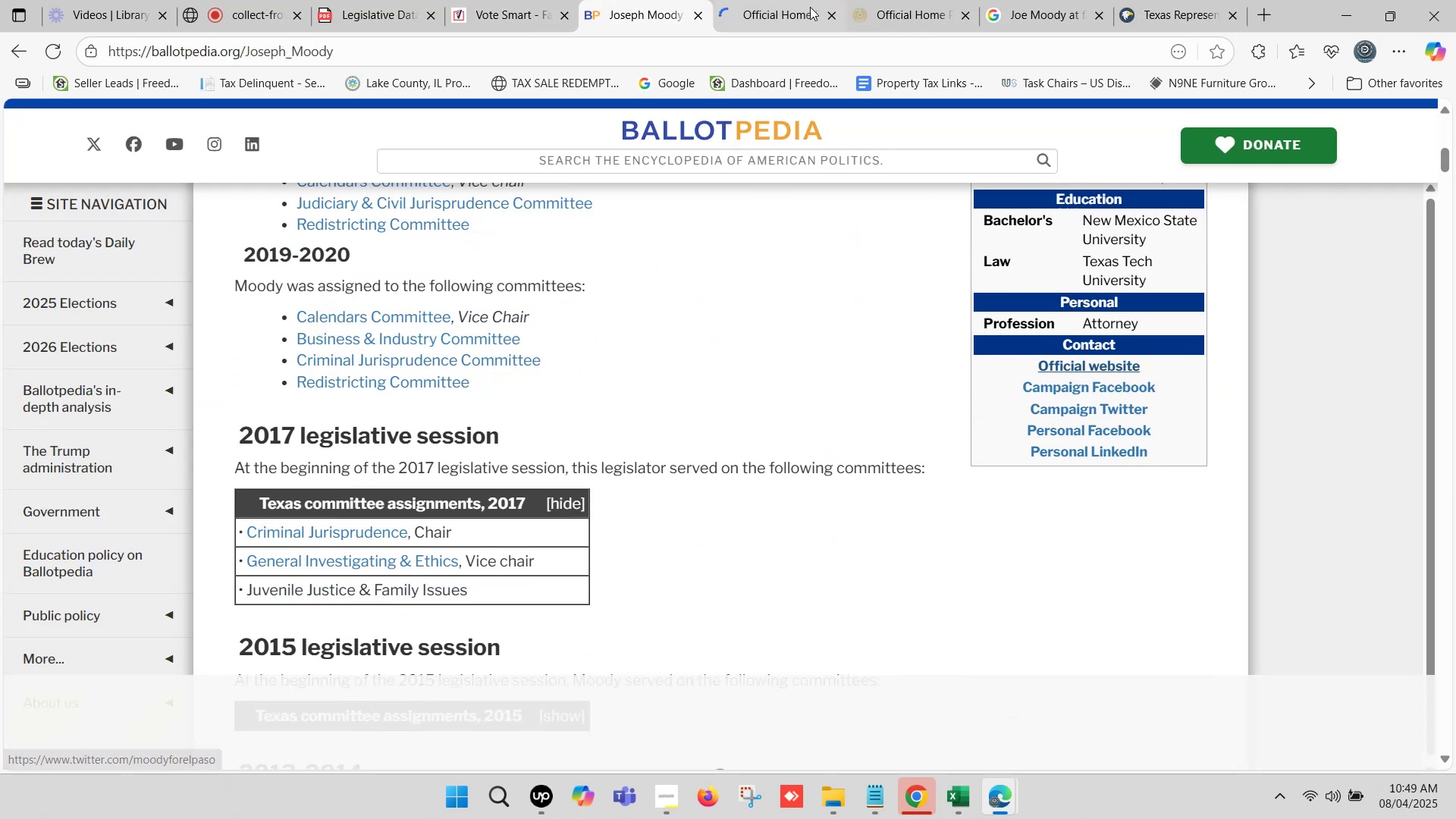 
left_click([791, 0])
 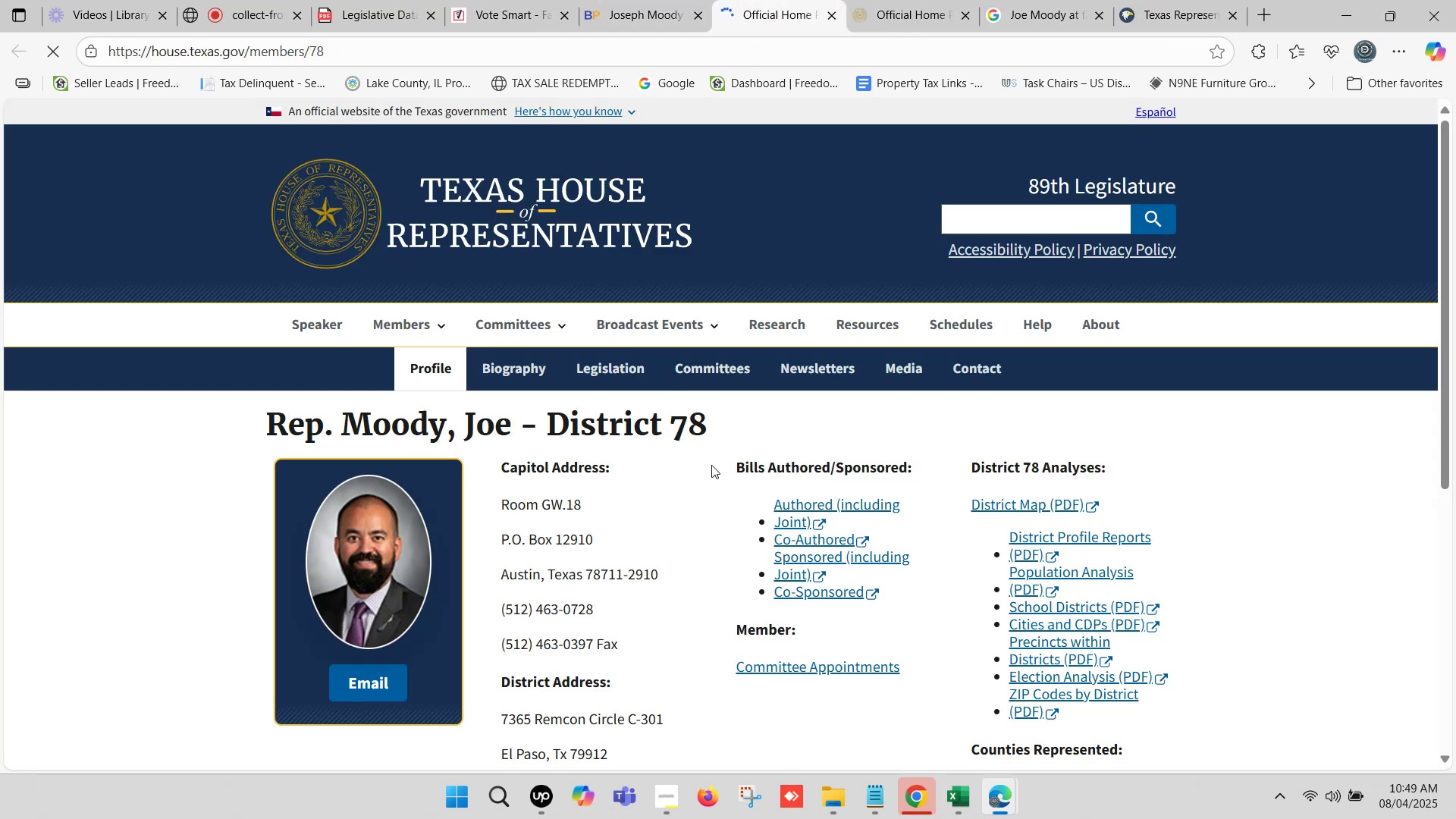 
scroll: coordinate [720, 482], scroll_direction: down, amount: 1.0
 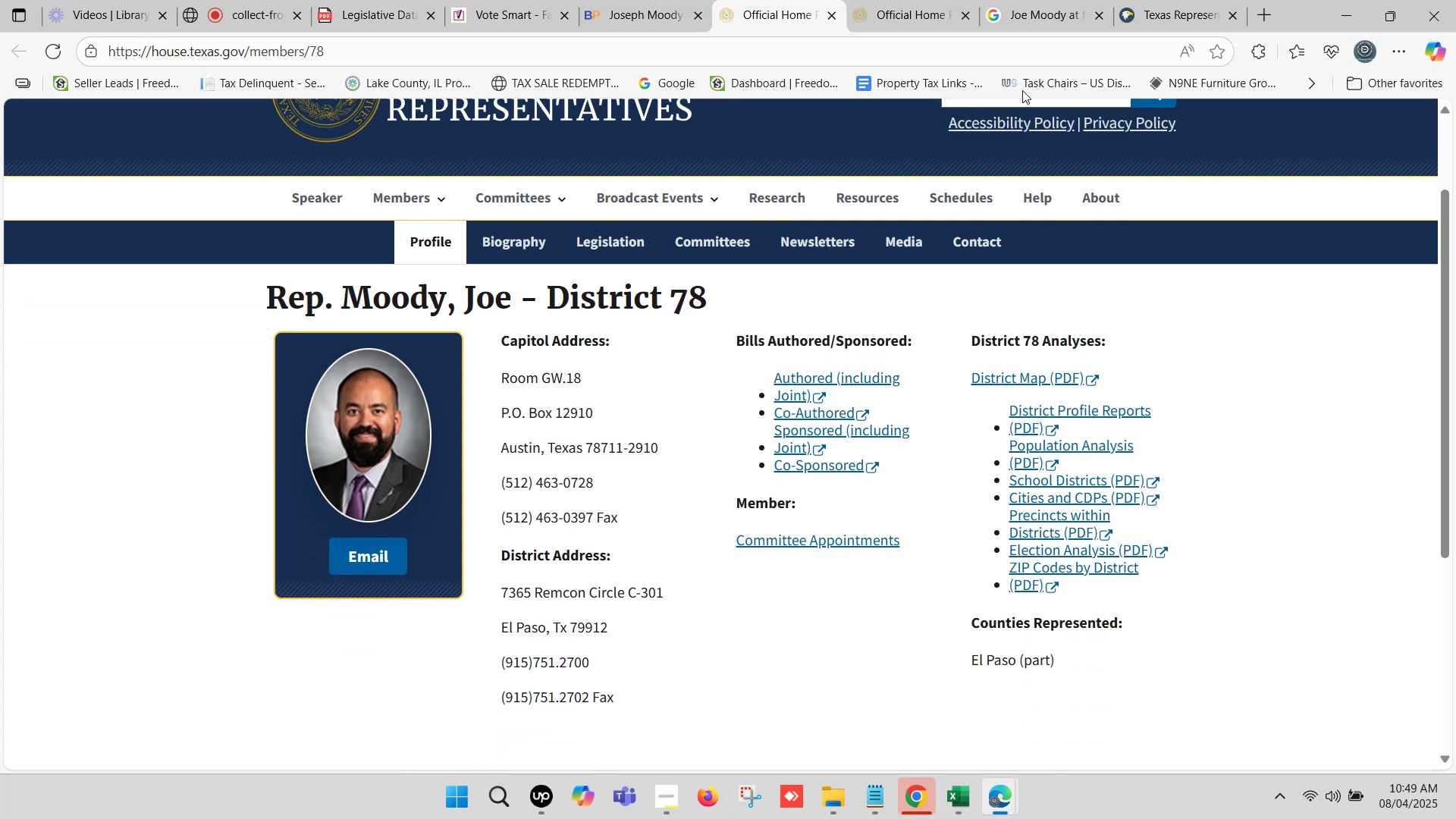 
left_click([1146, 0])
 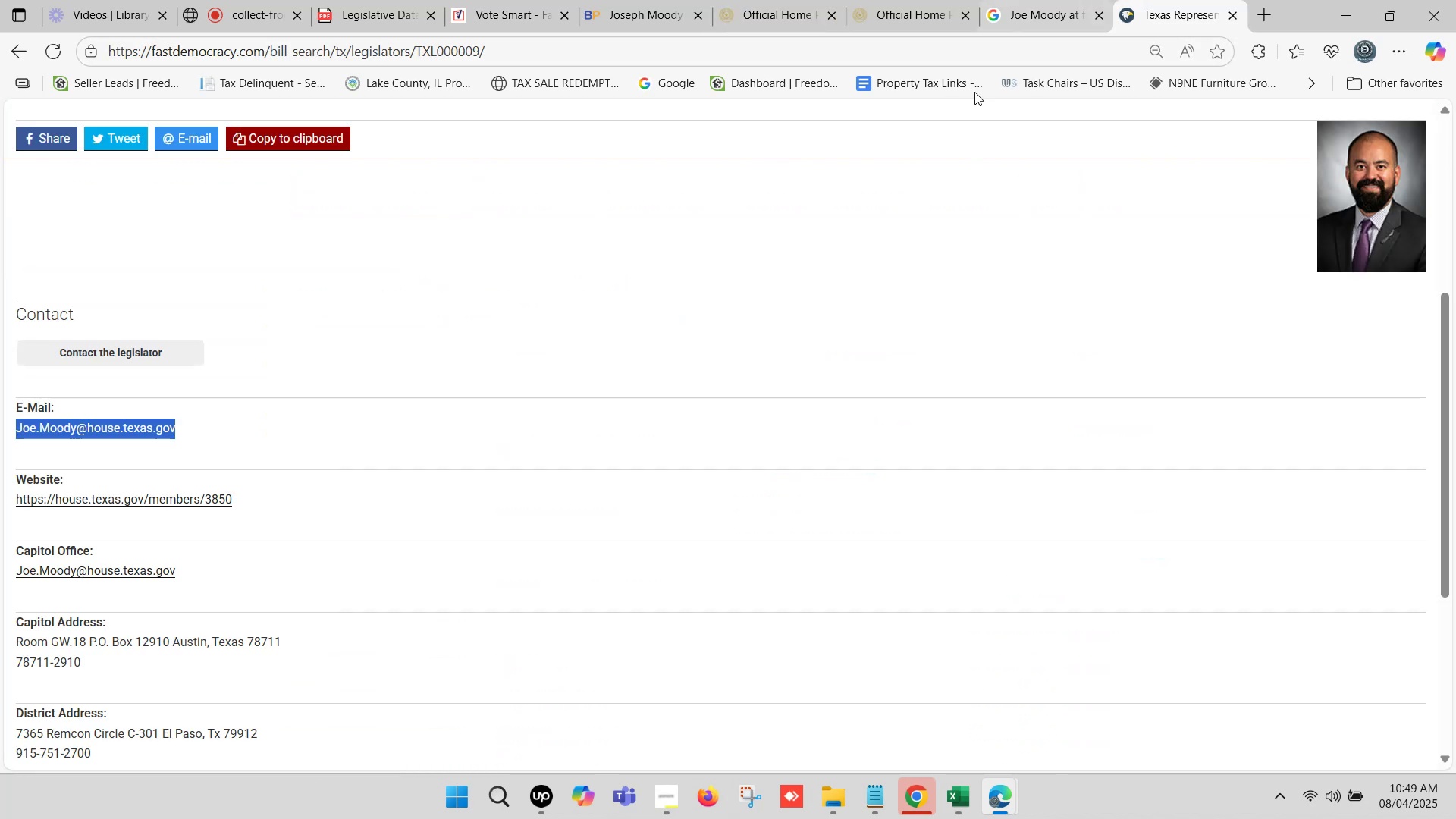 
scroll: coordinate [781, 358], scroll_direction: down, amount: 2.0
 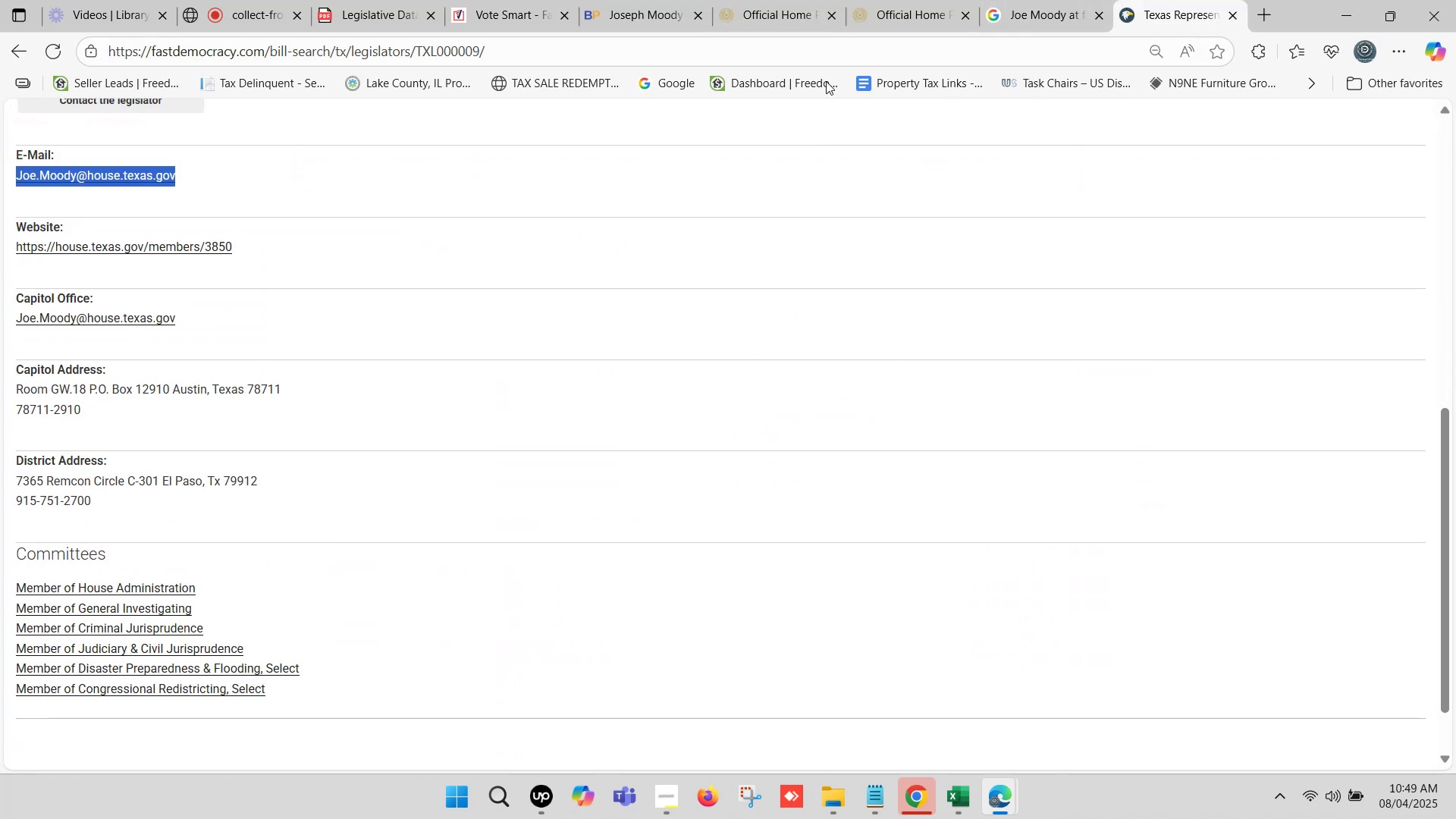 
left_click([814, 0])
 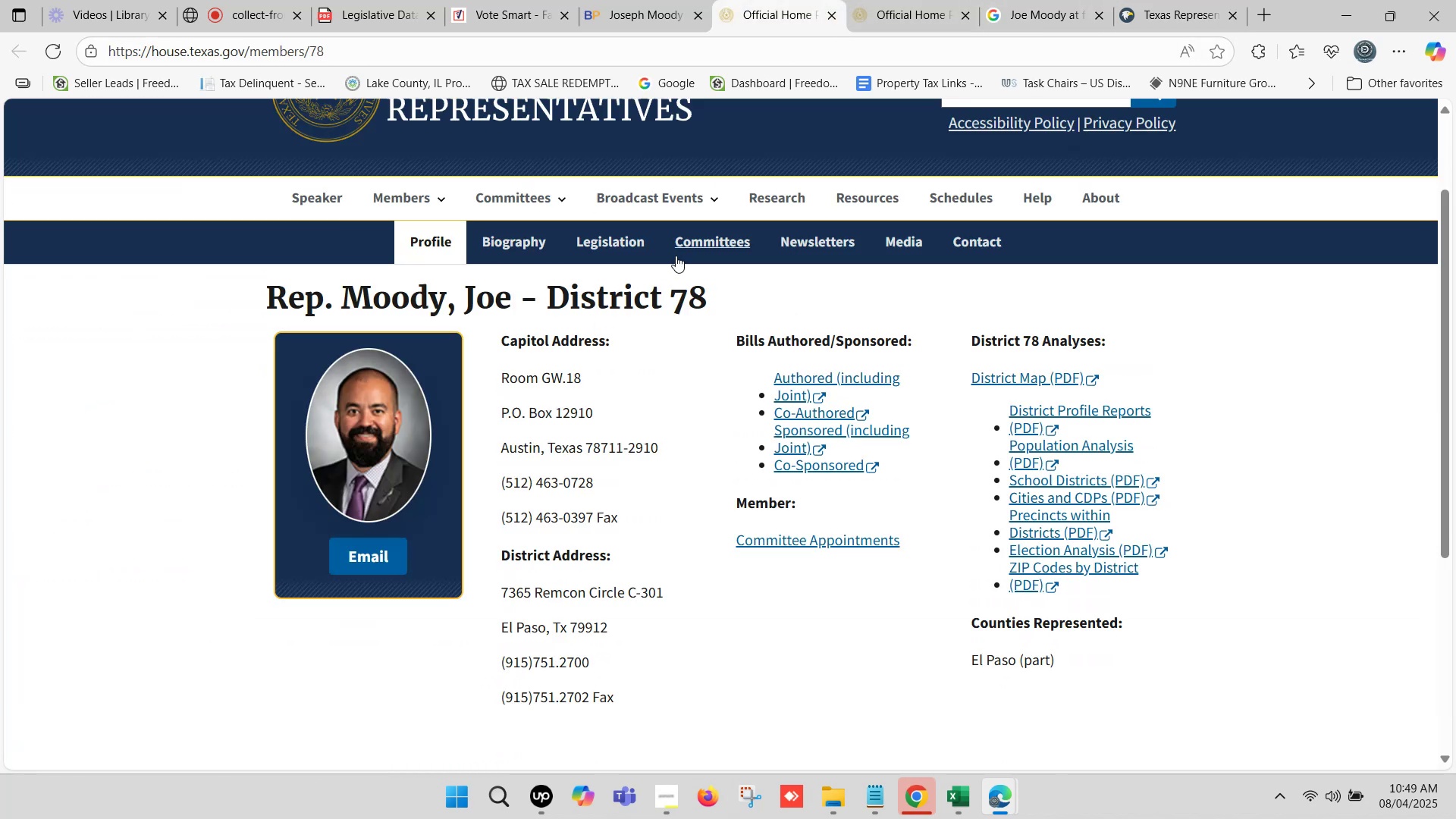 
left_click([692, 243])
 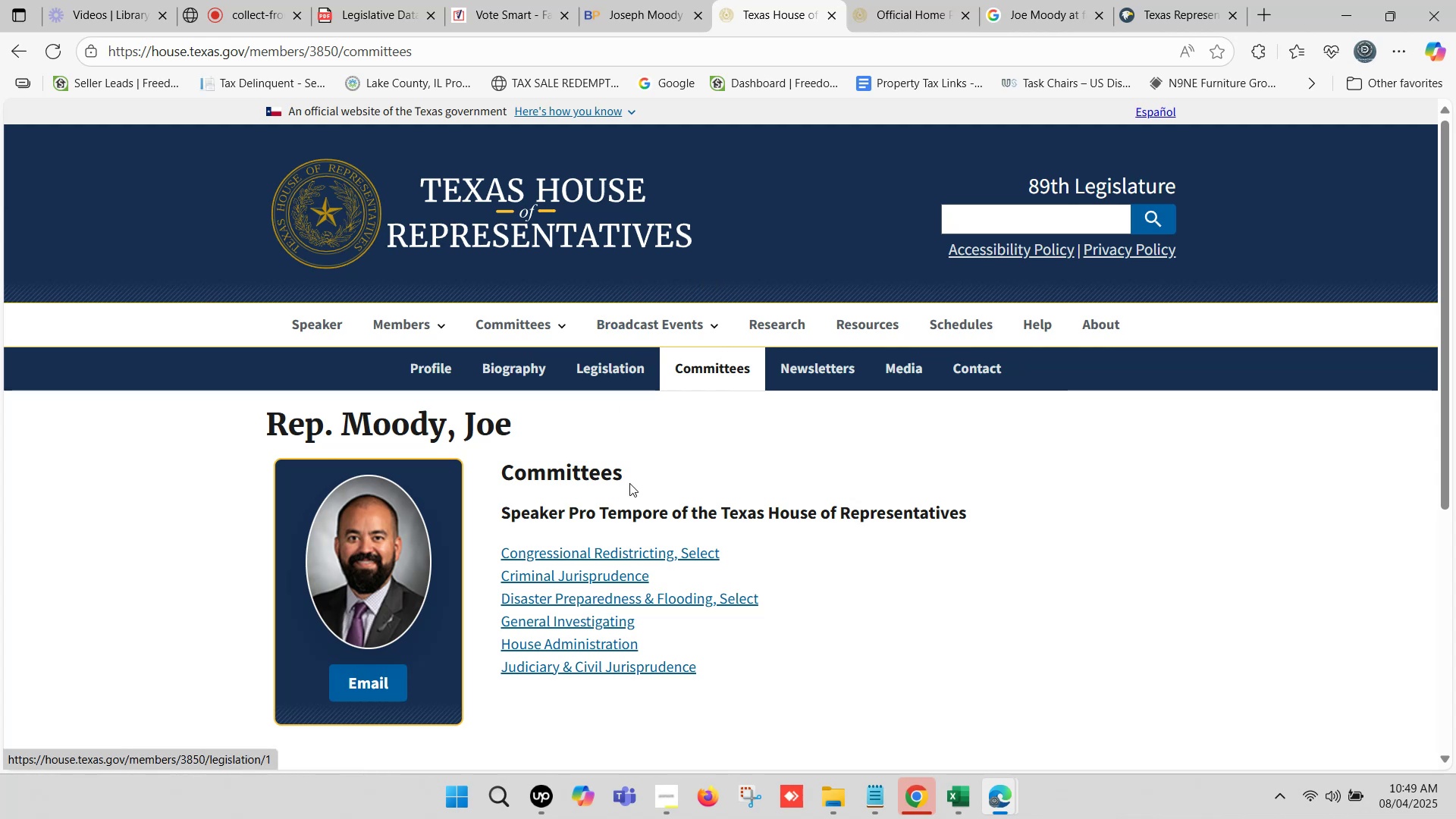 
wait(5.27)
 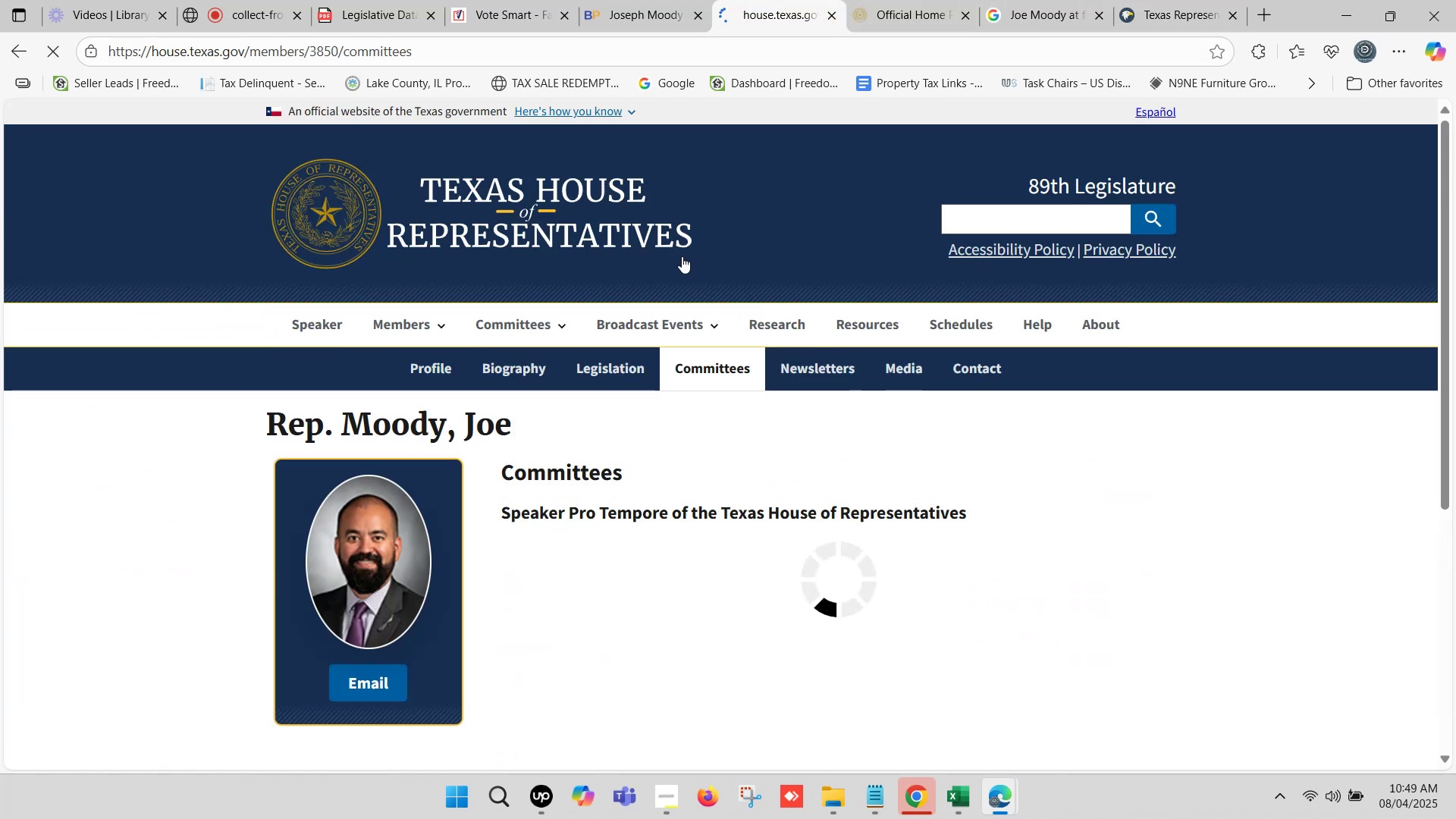 
left_click_drag(start_coordinate=[714, 668], to_coordinate=[504, 544])
 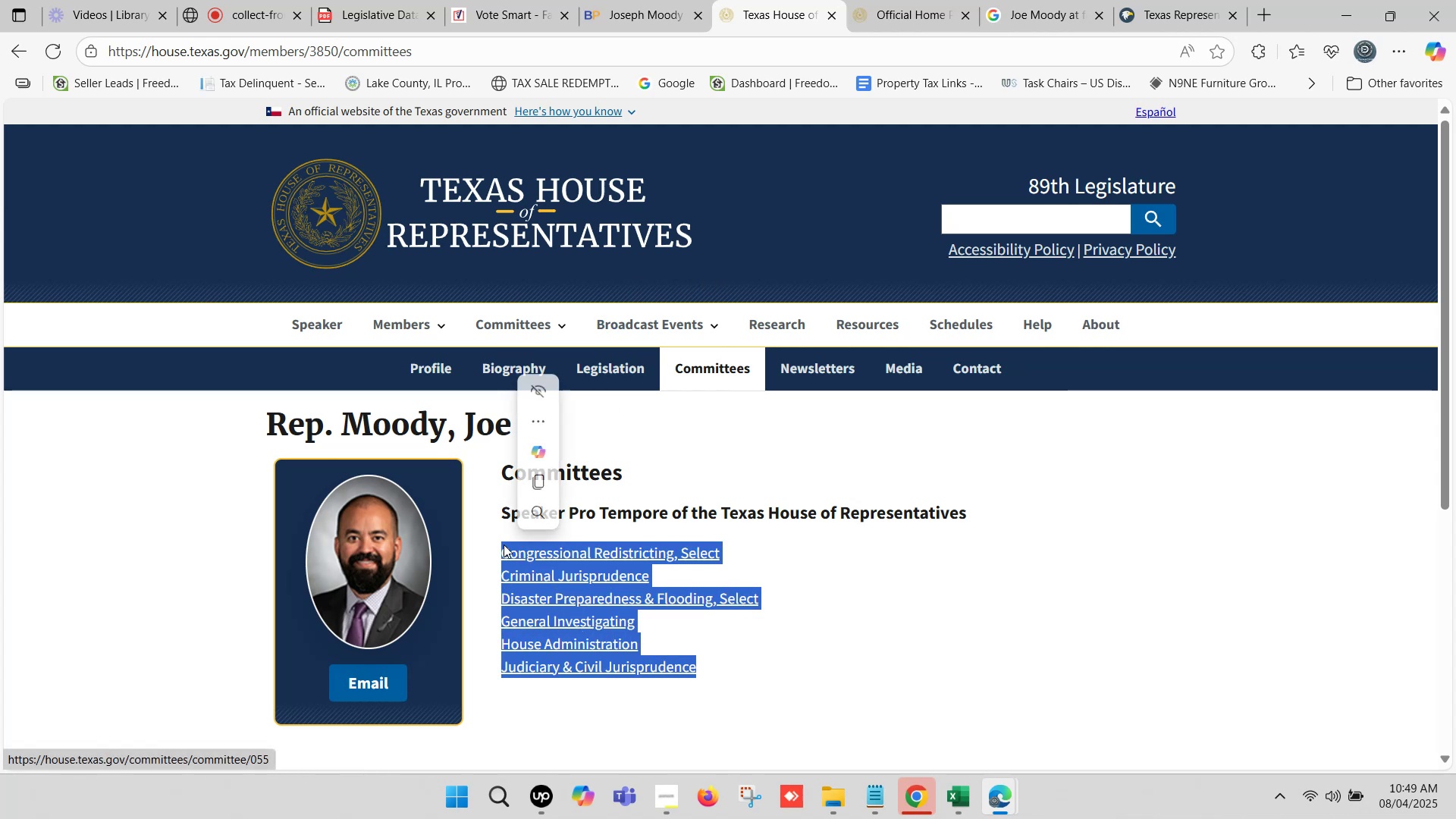 
key(Control+C)
 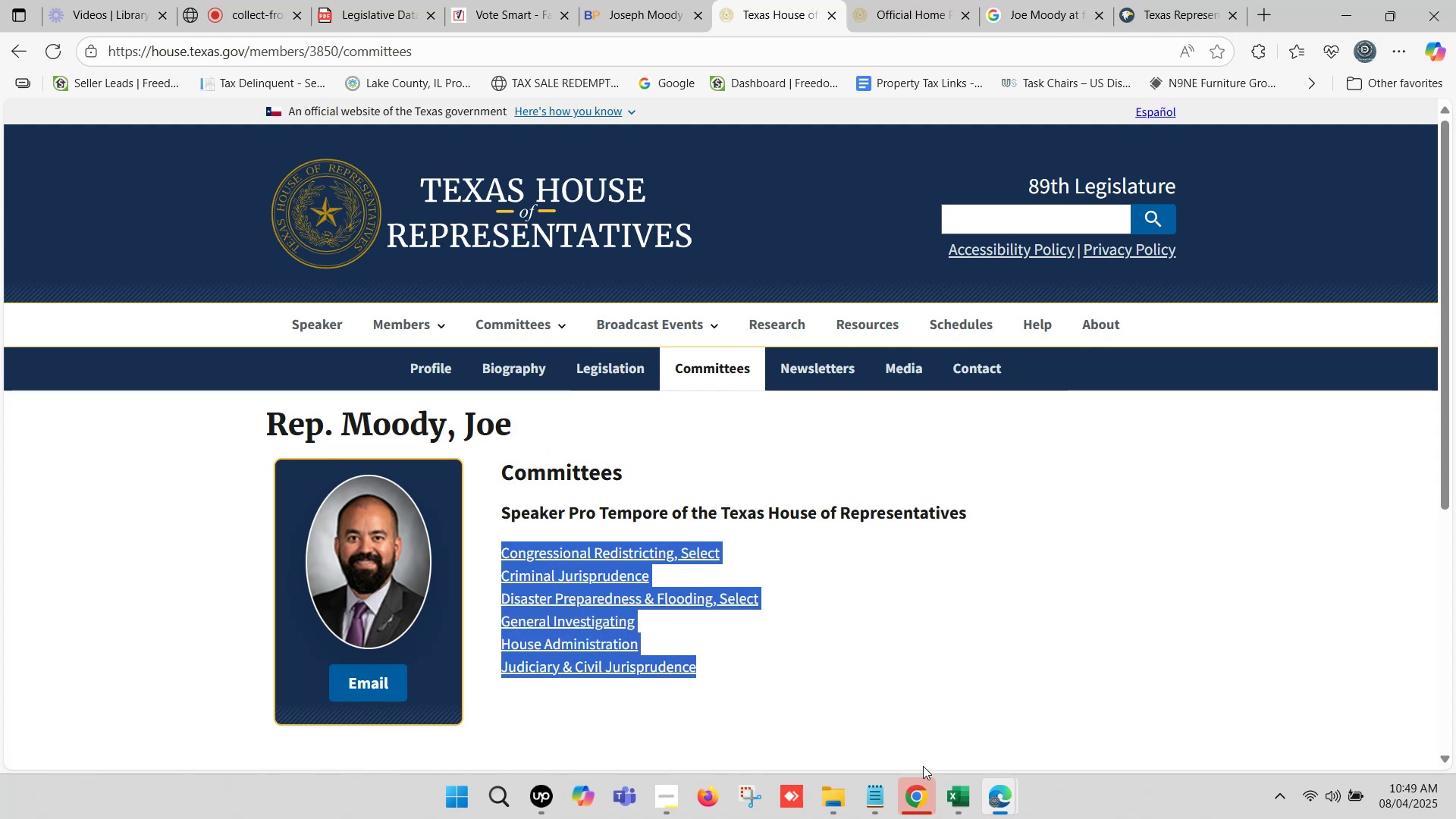 
left_click([964, 808])
 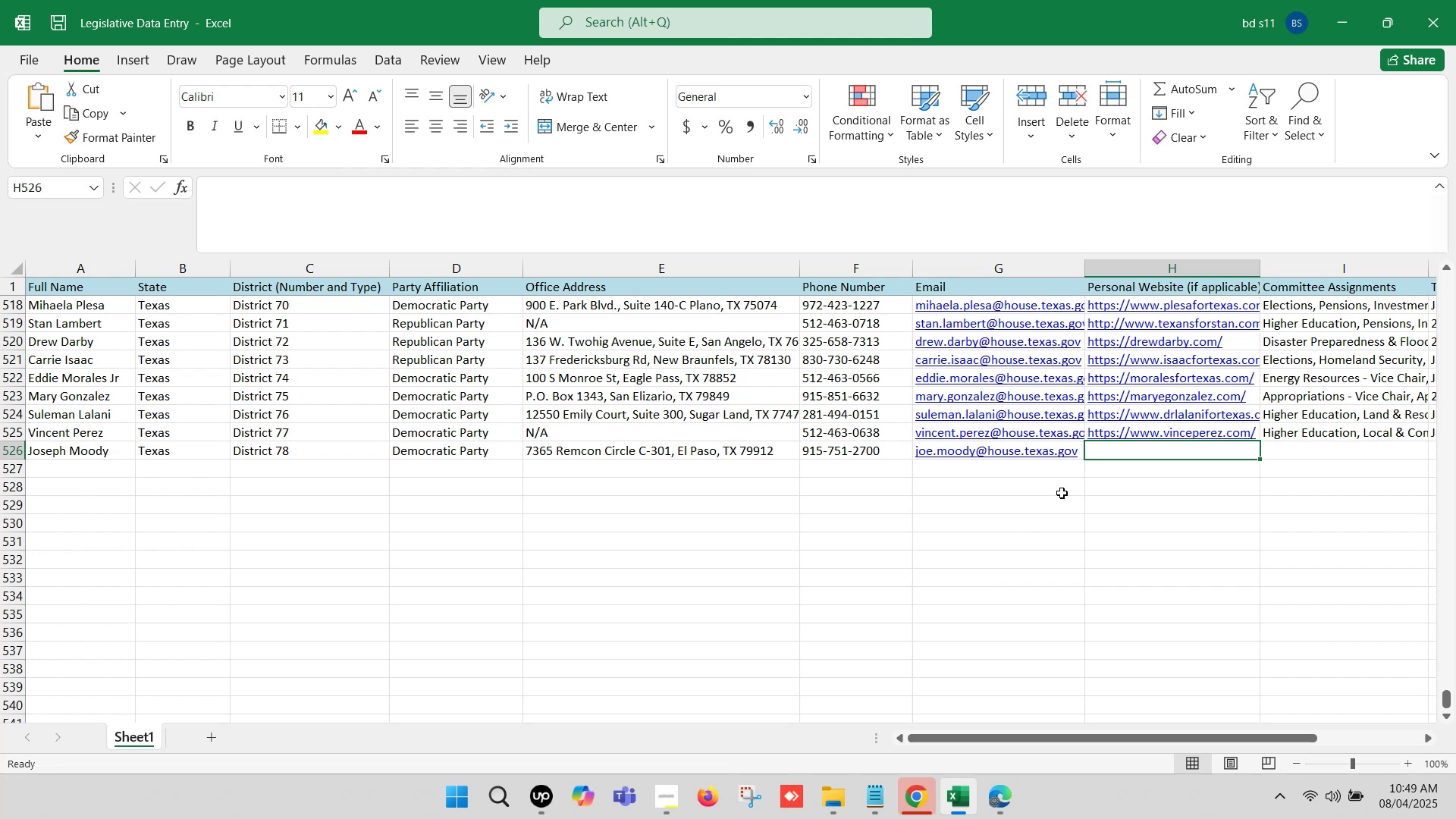 
key(Shift+N)
 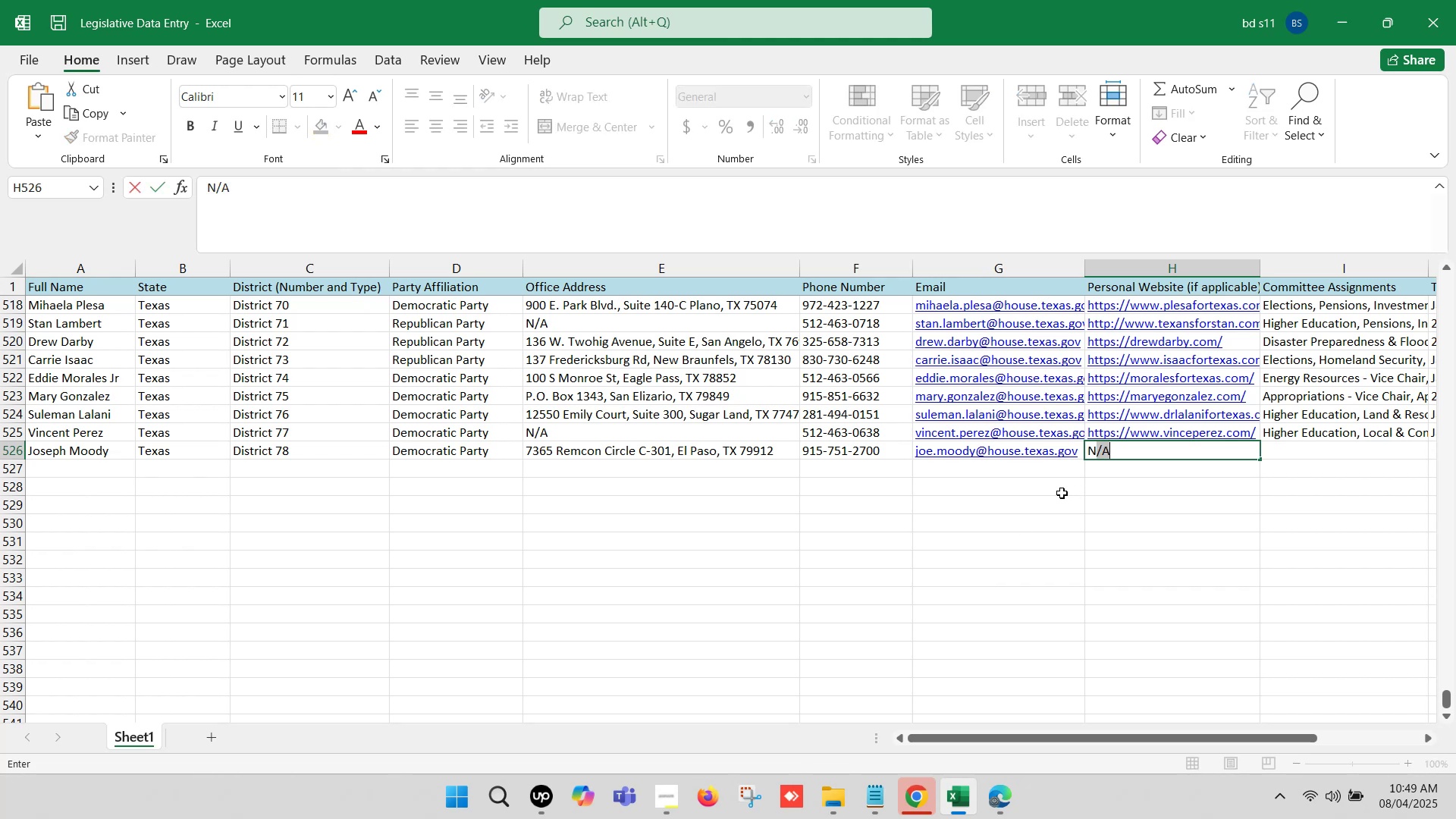 
key(Slash)
 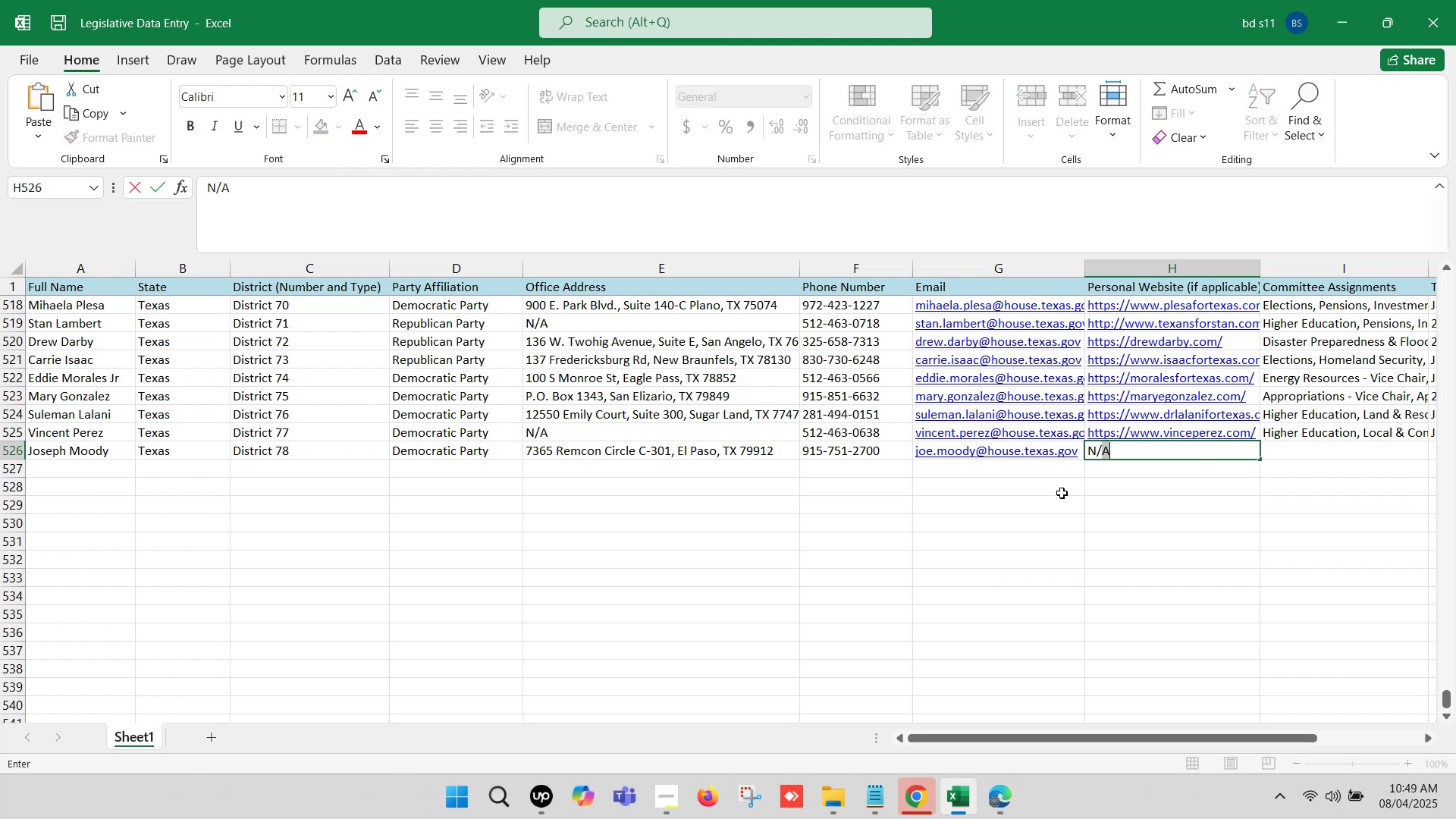 
key(Shift+A)
 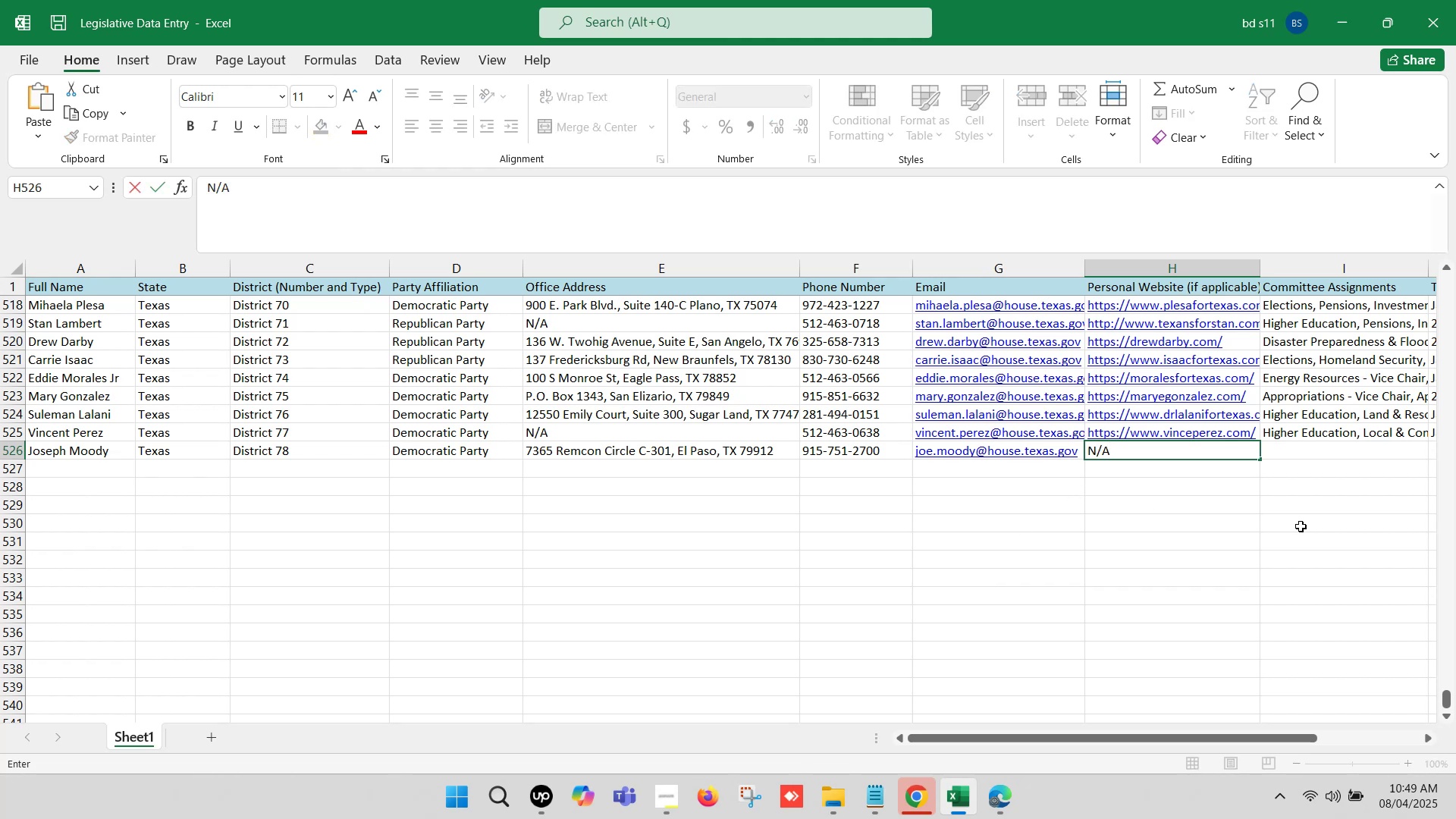 
left_click([1316, 523])
 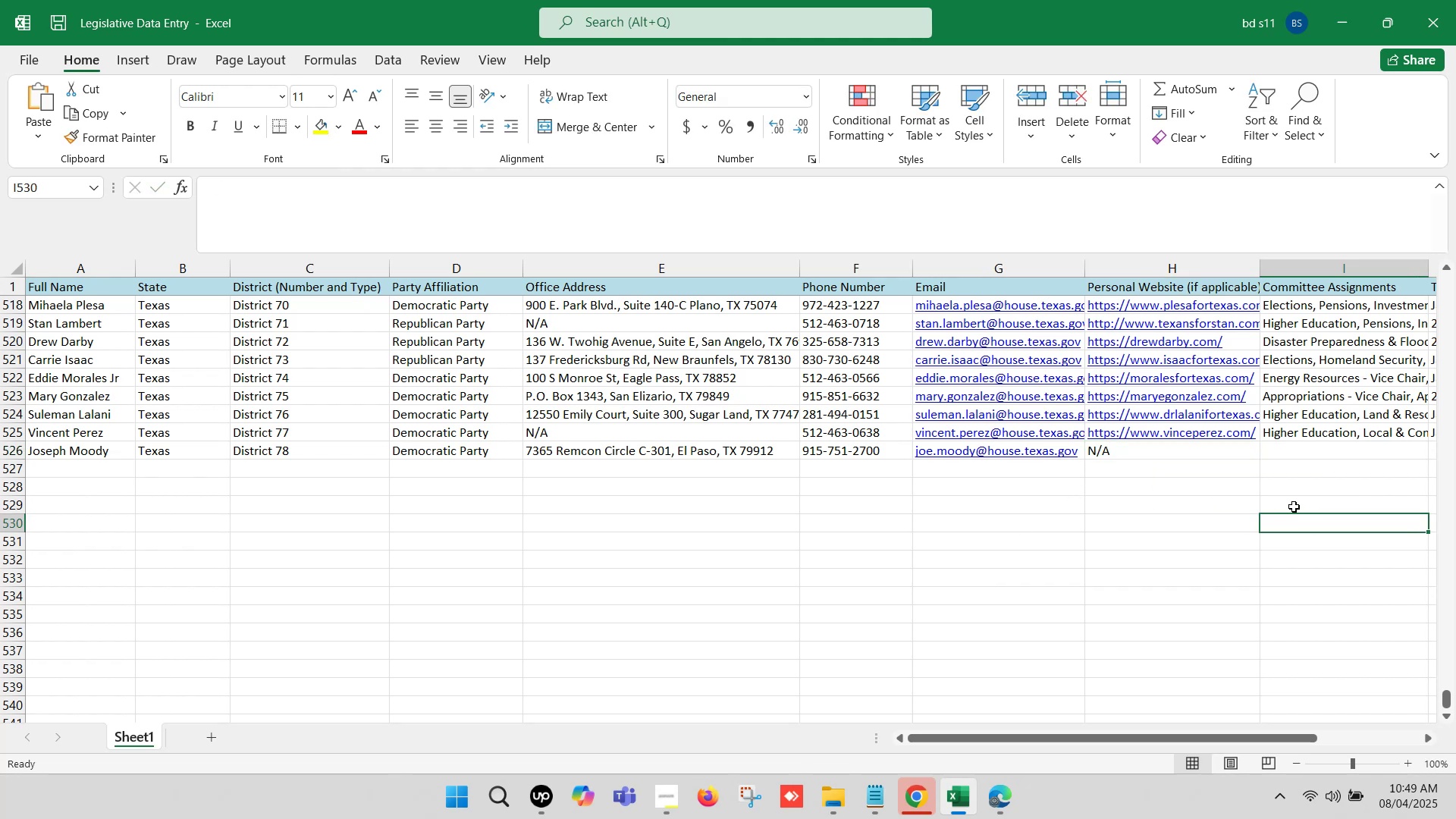 
key(ArrowRight)
 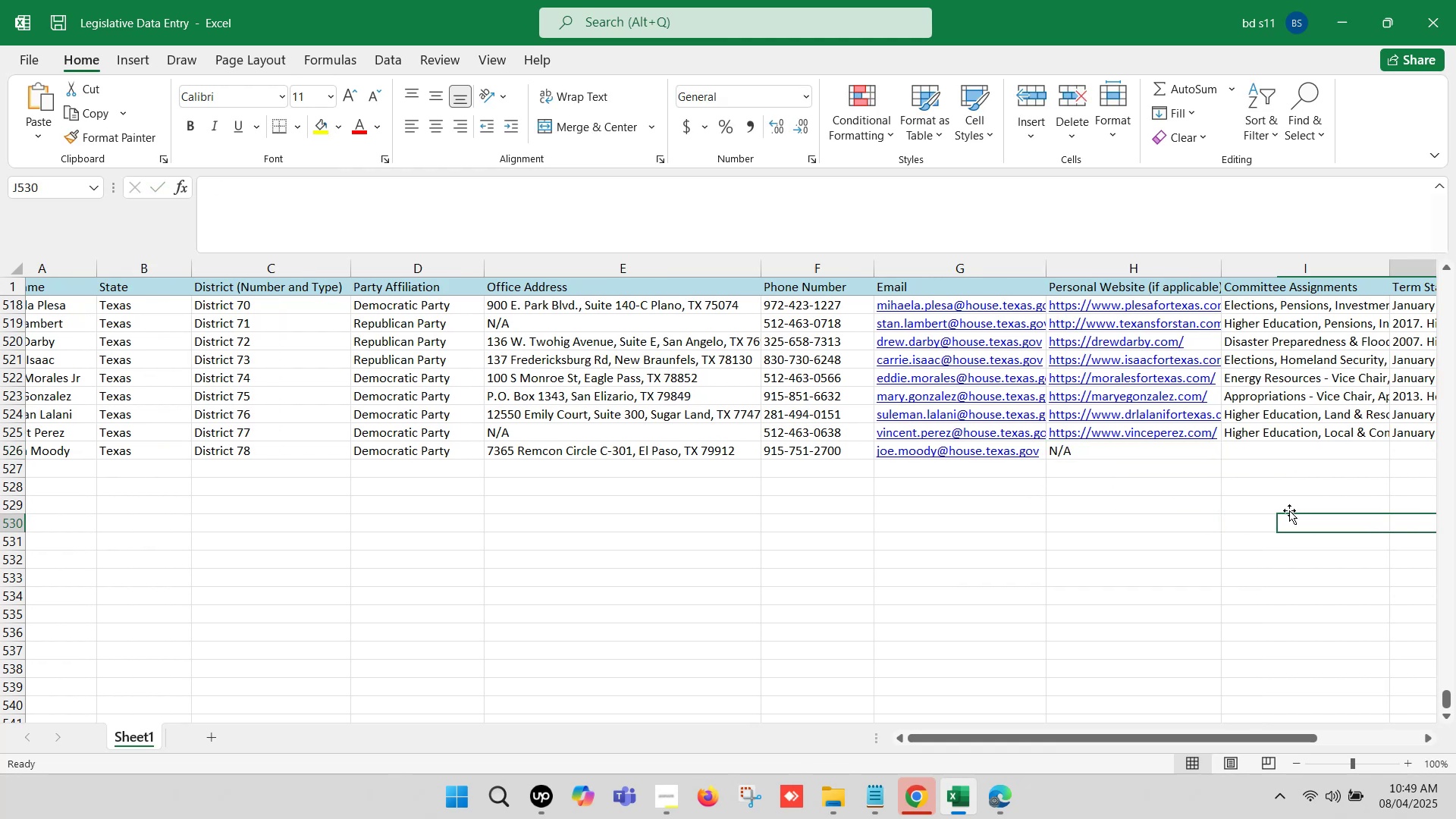 
key(ArrowRight)
 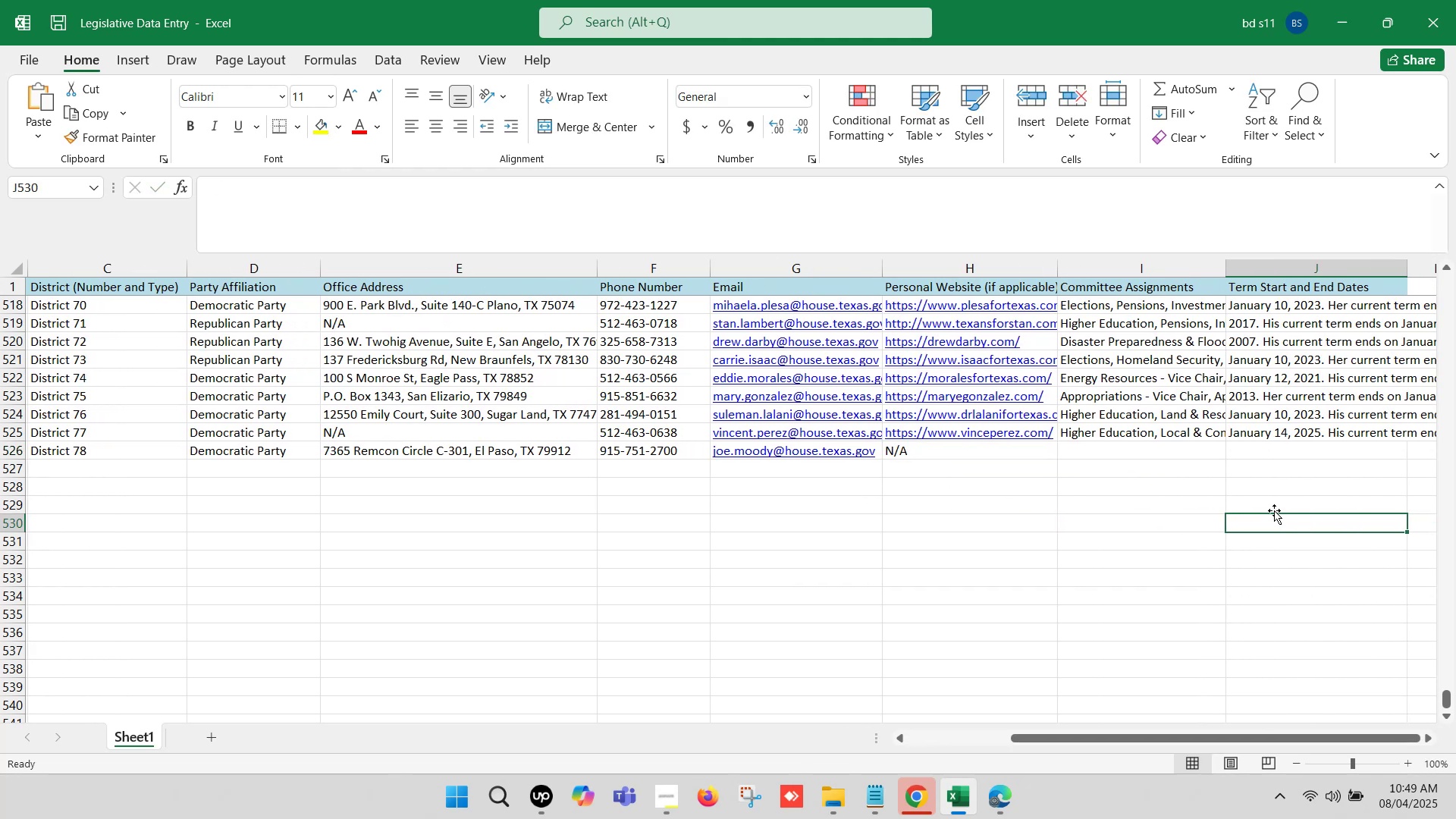 
key(ArrowRight)
 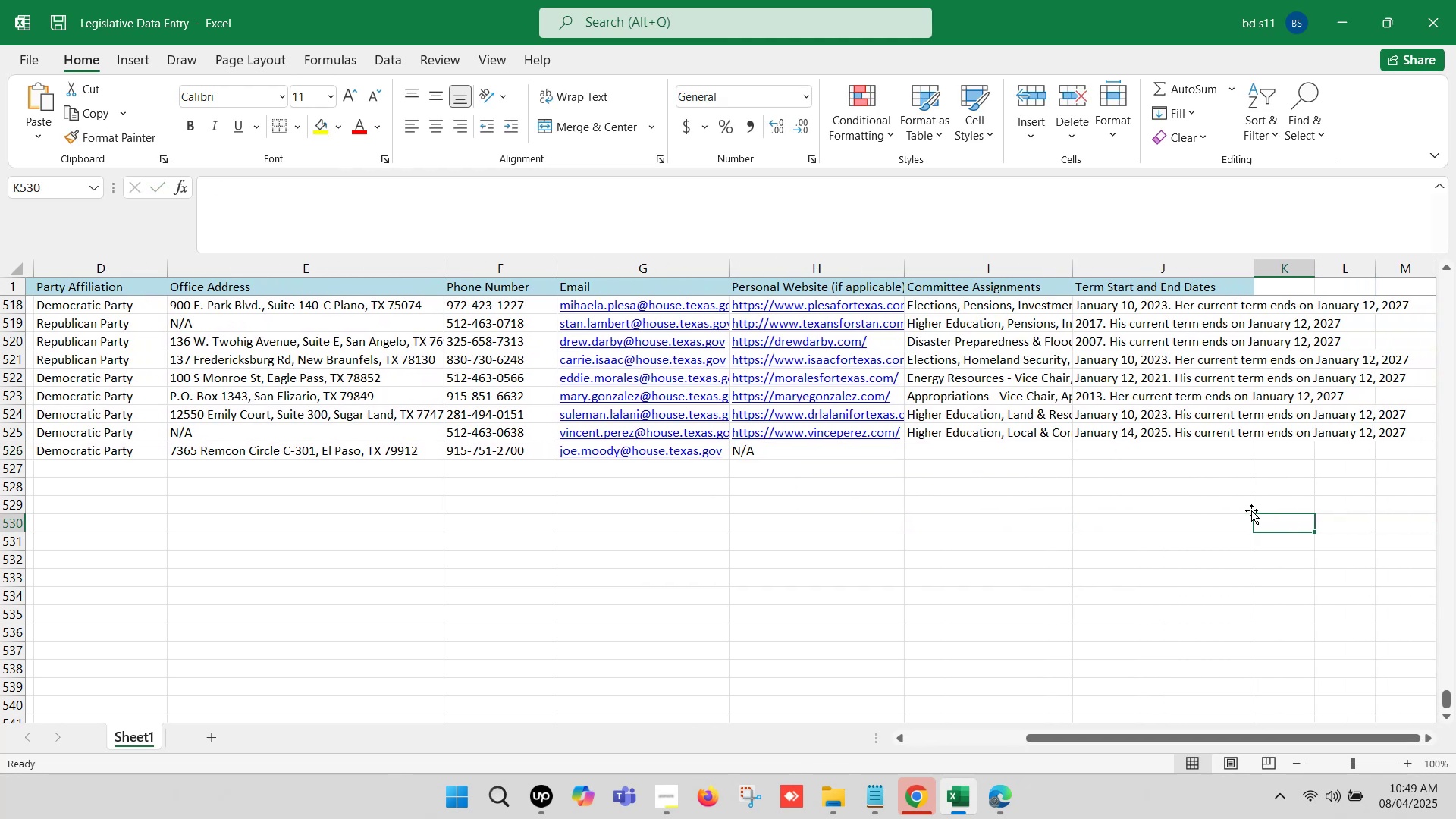 
key(ArrowRight)
 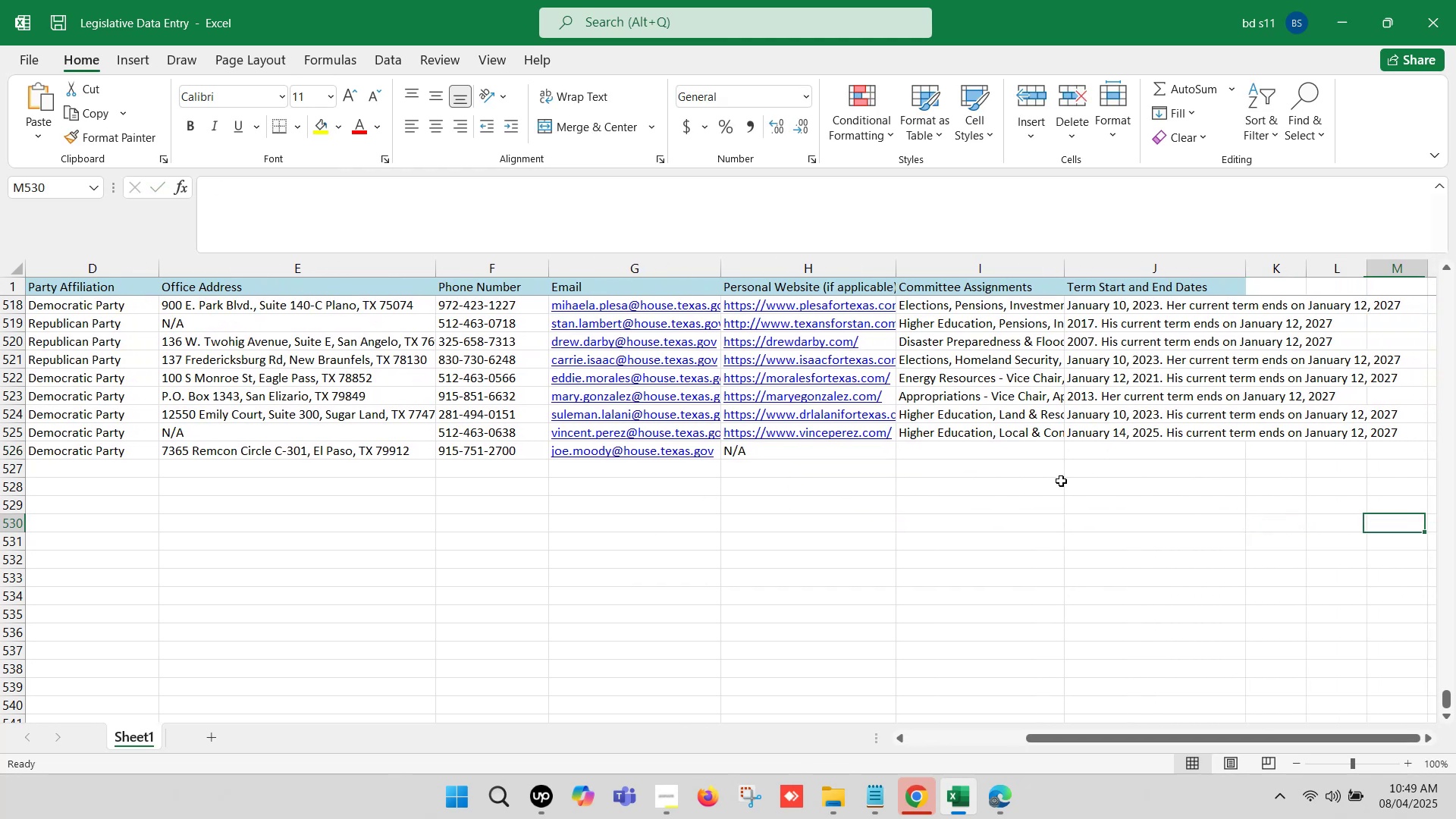 
key(ArrowRight)
 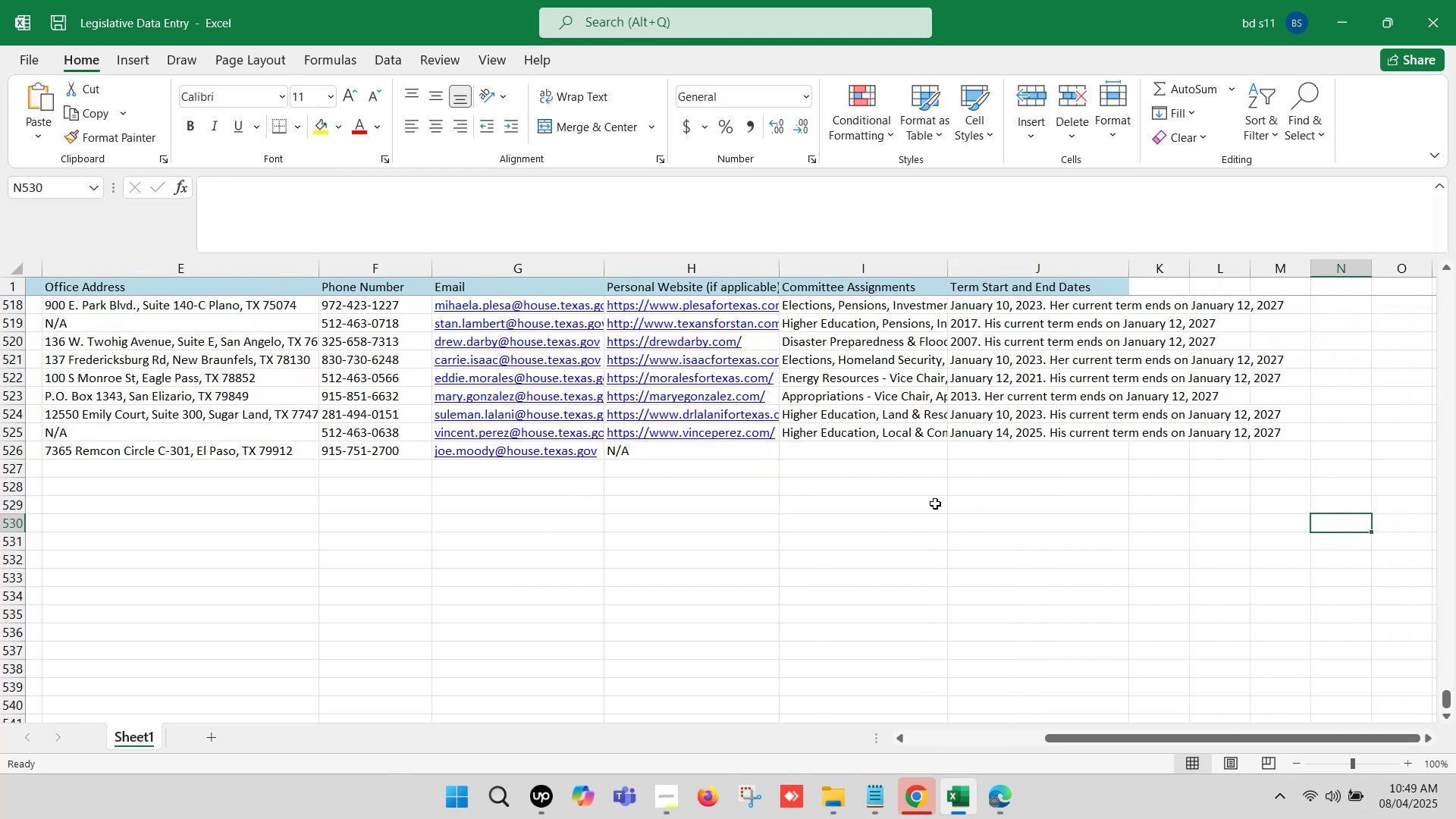 
key(ArrowRight)
 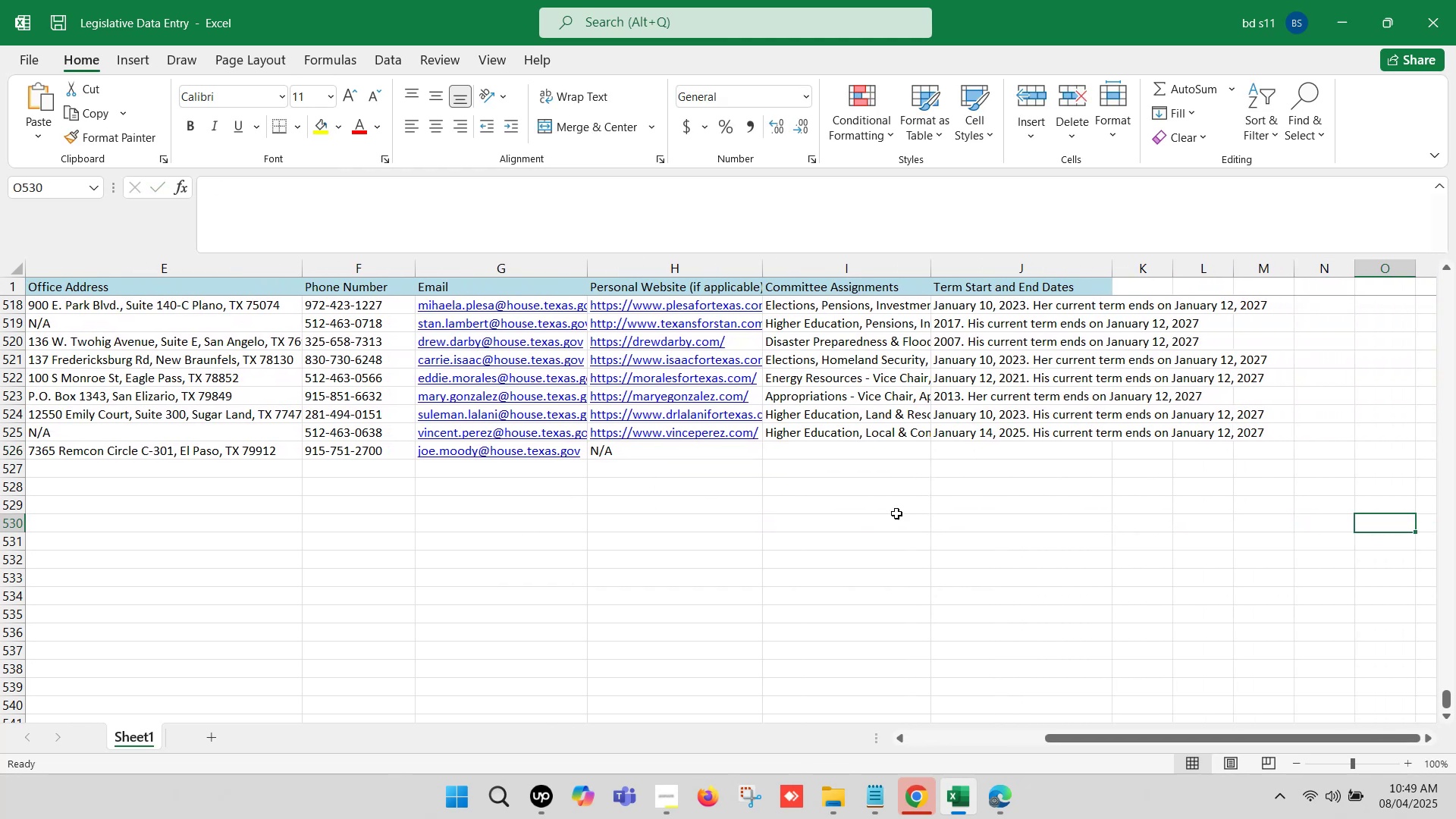 
key(ArrowRight)
 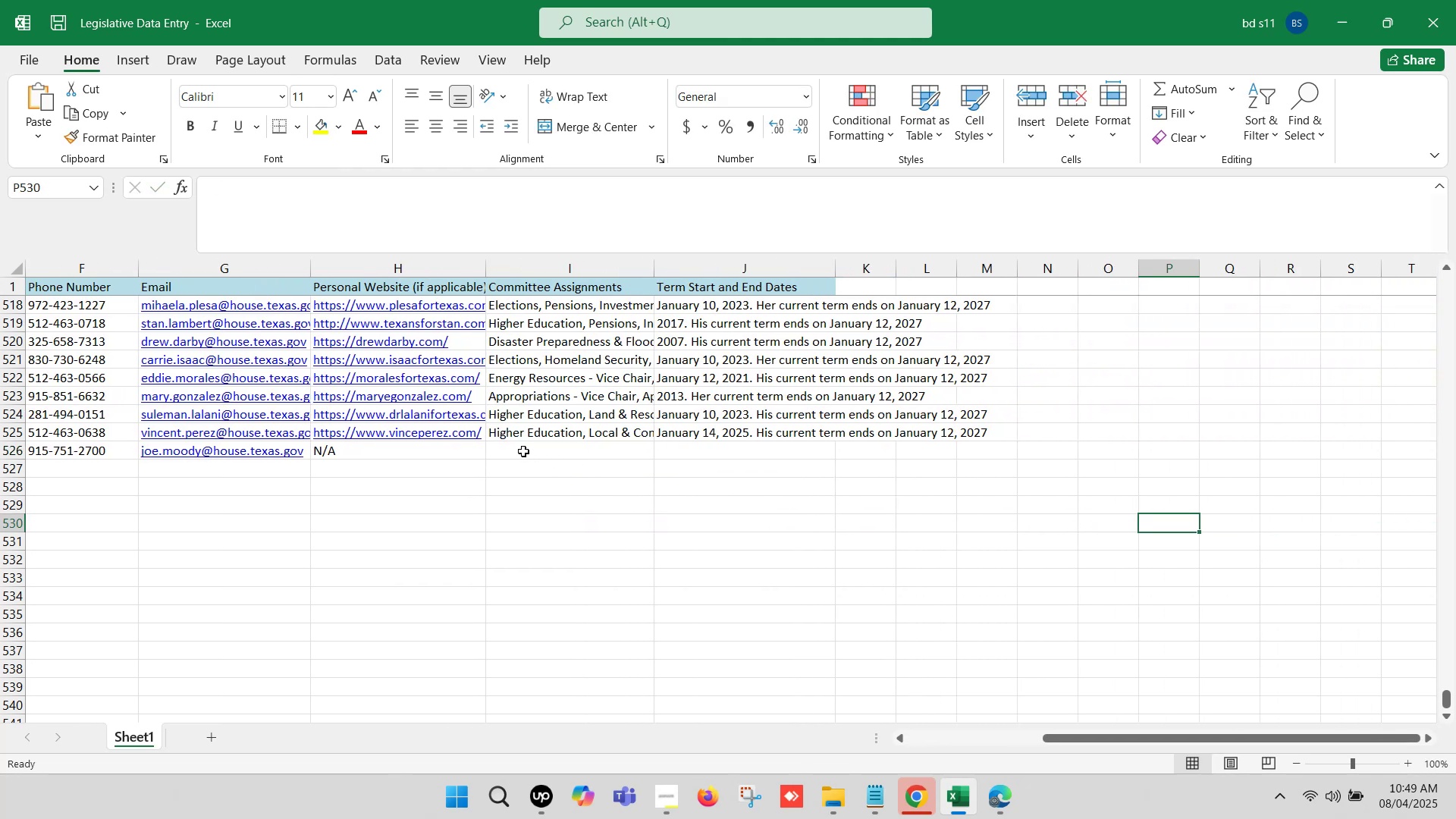 
double_click([519, 448])
 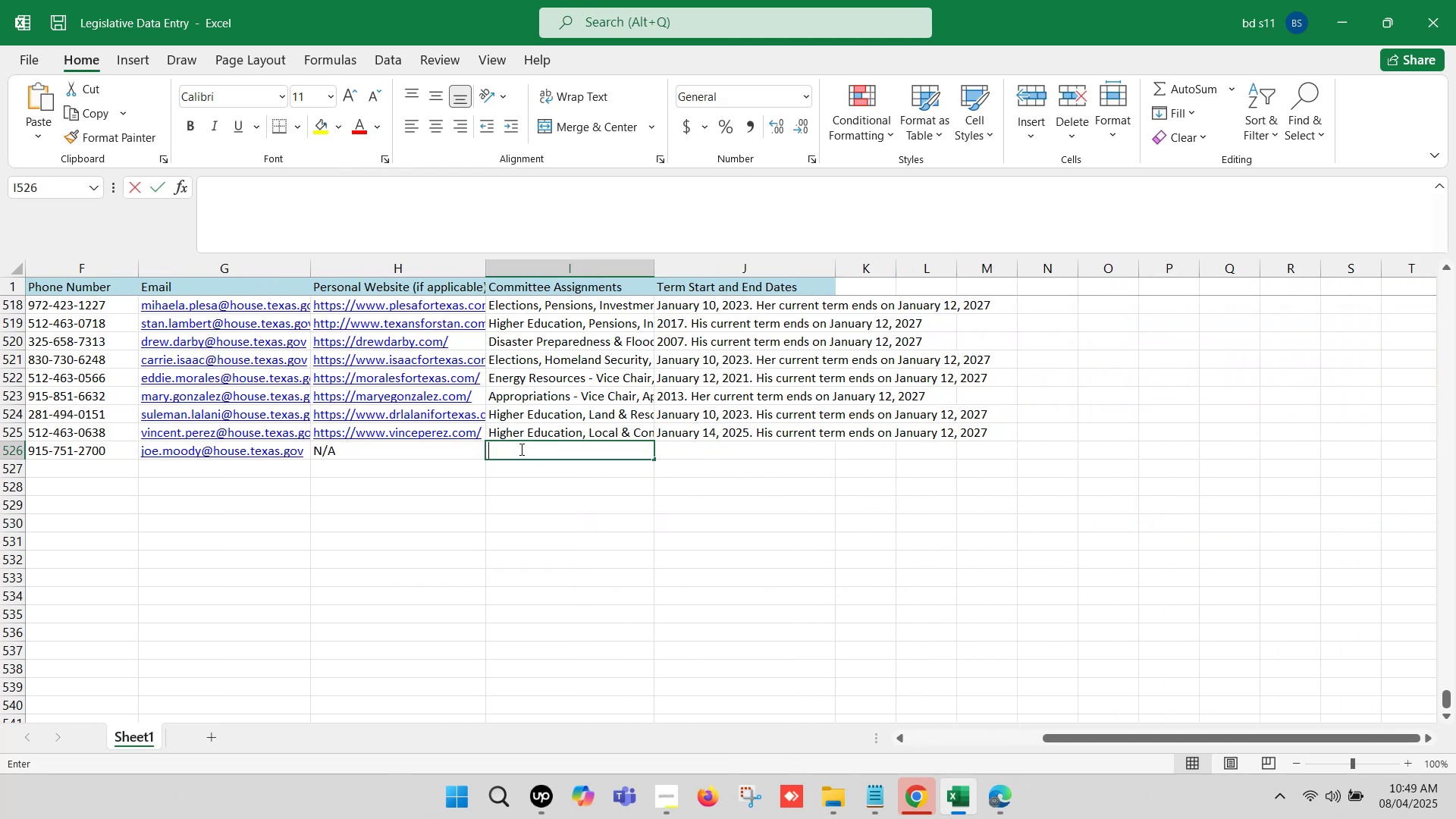 
key(Control+V)
 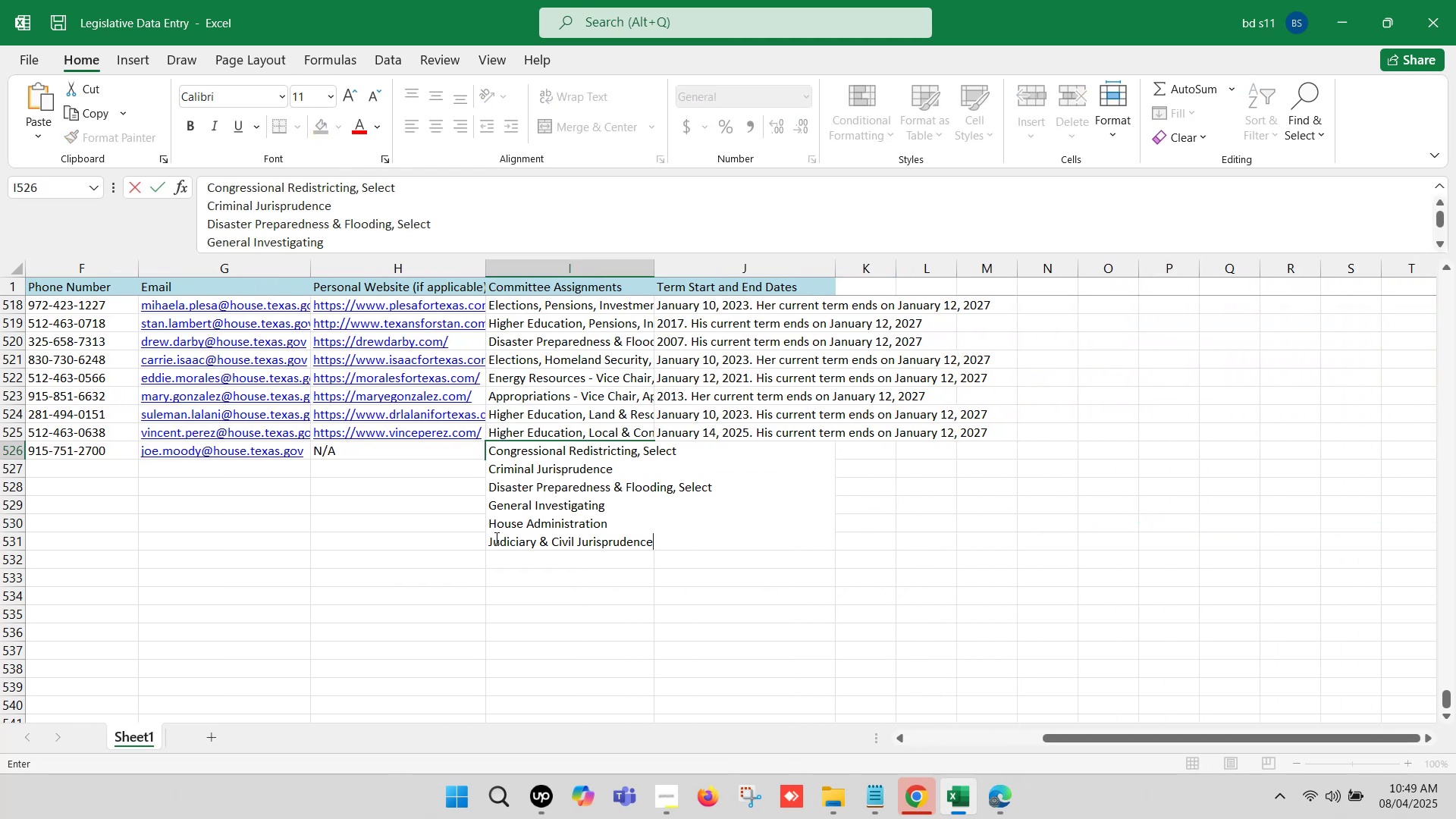 
left_click([487, 536])
 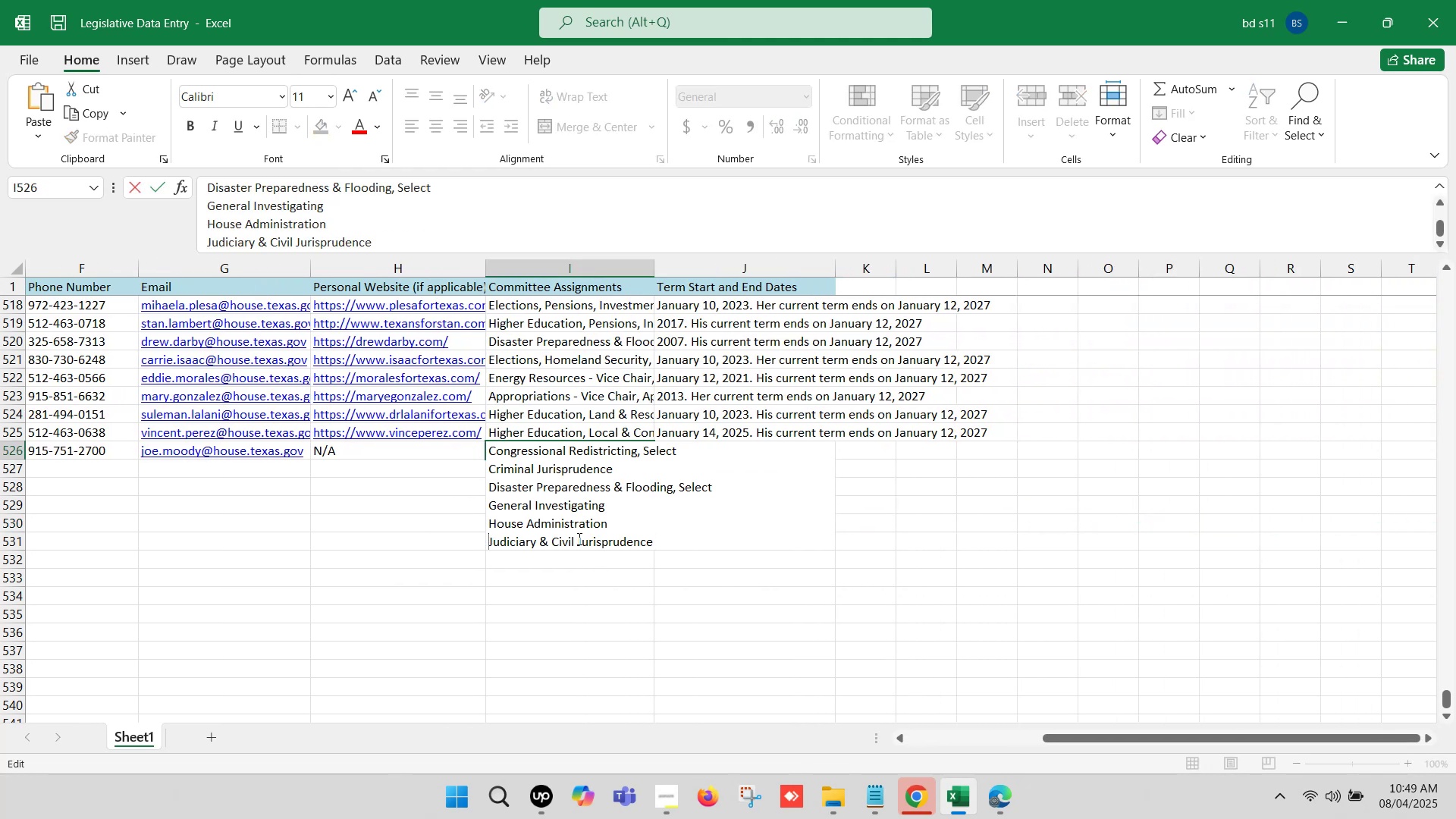 
key(Backspace)
 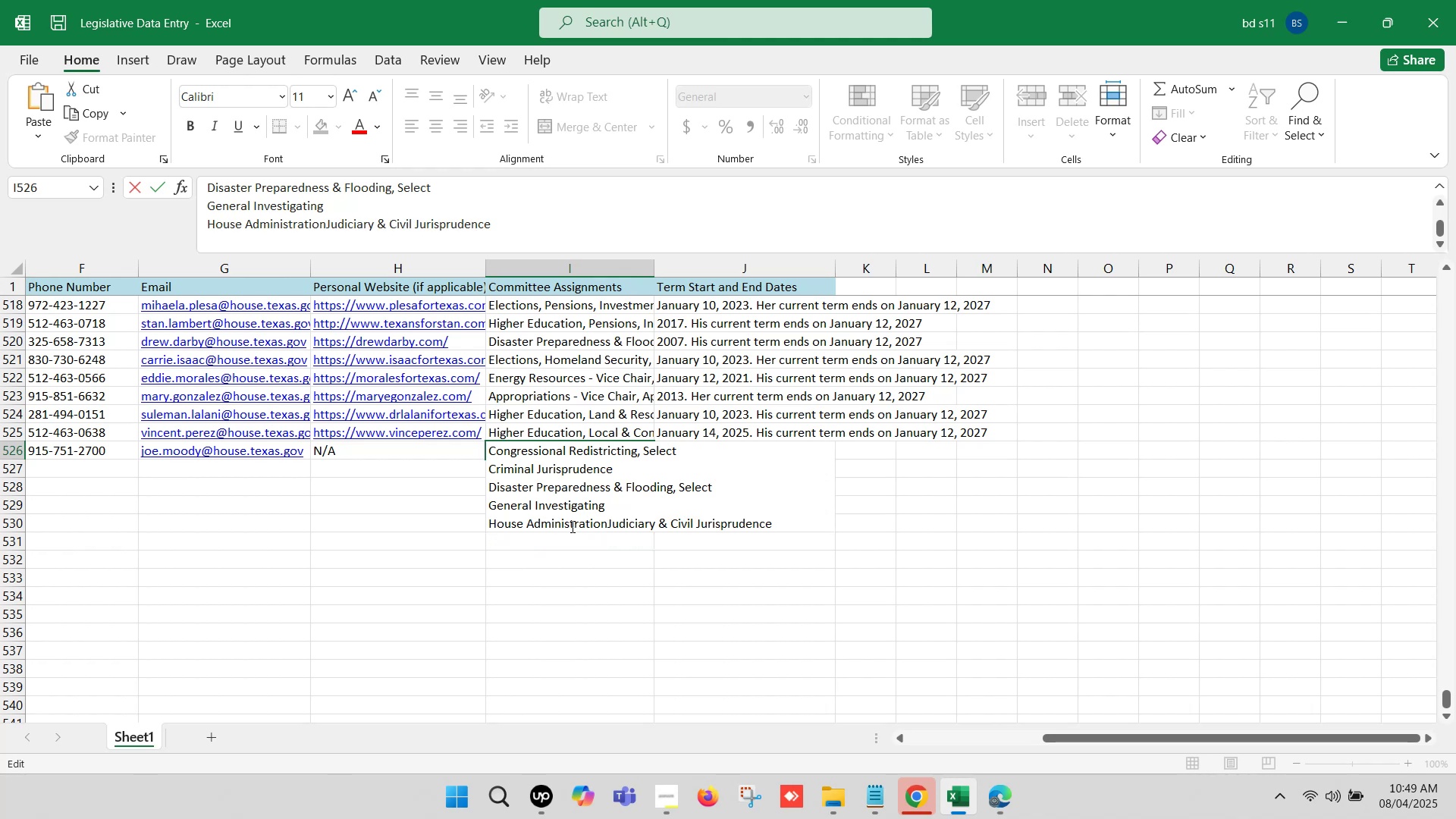 
key(Comma)
 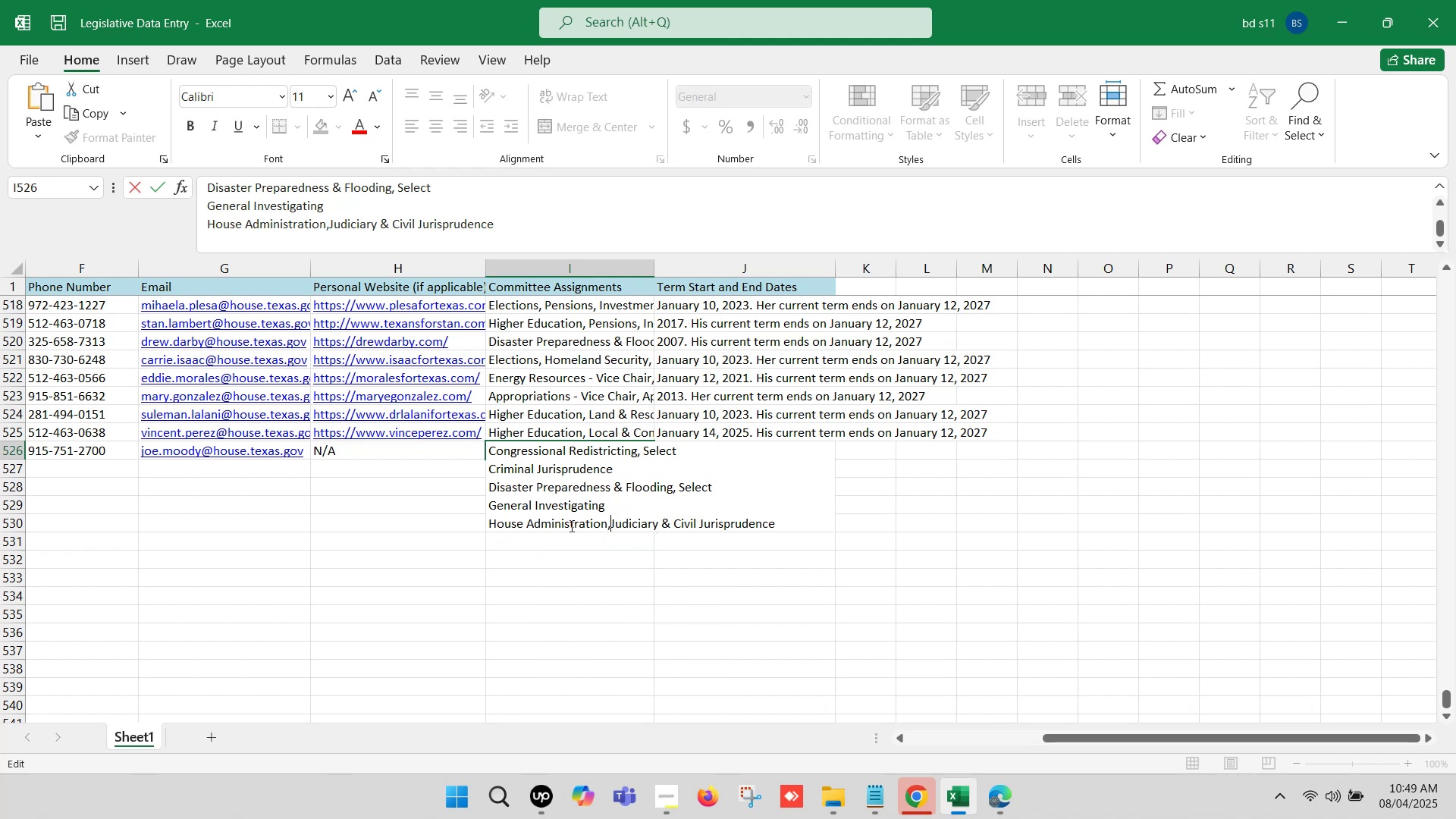 
key(Space)
 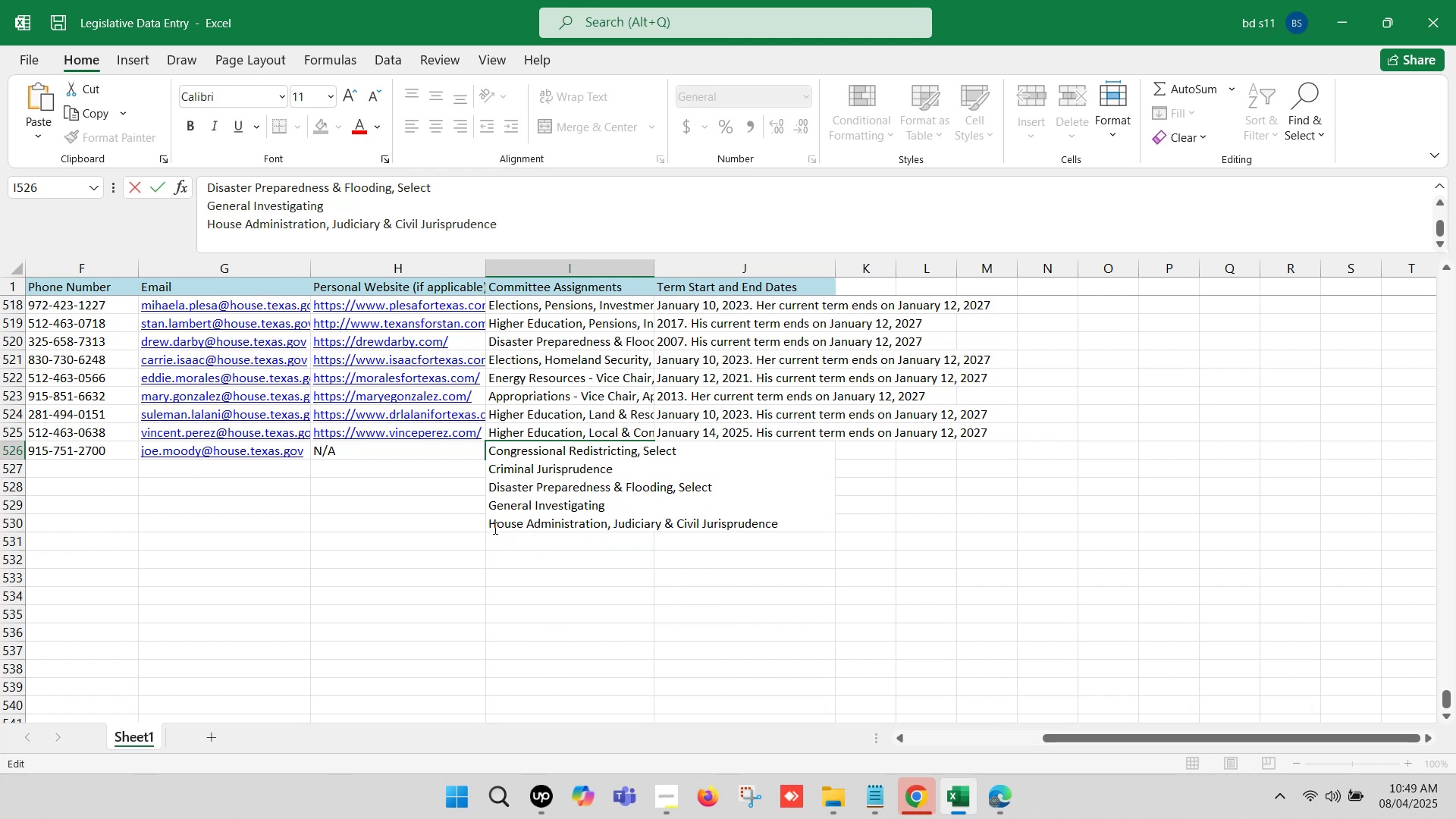 
left_click([488, 522])
 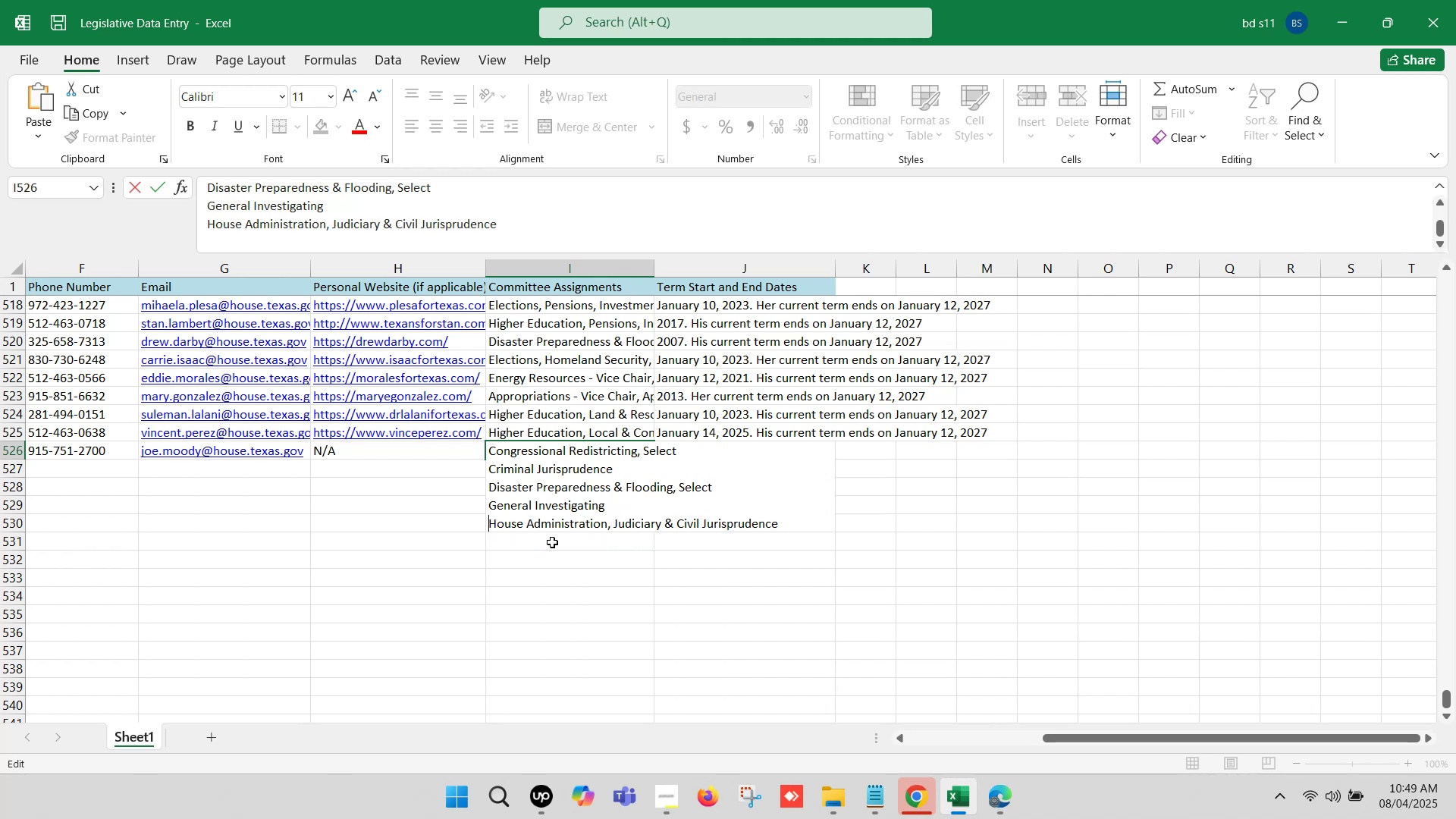 
key(Backspace)
 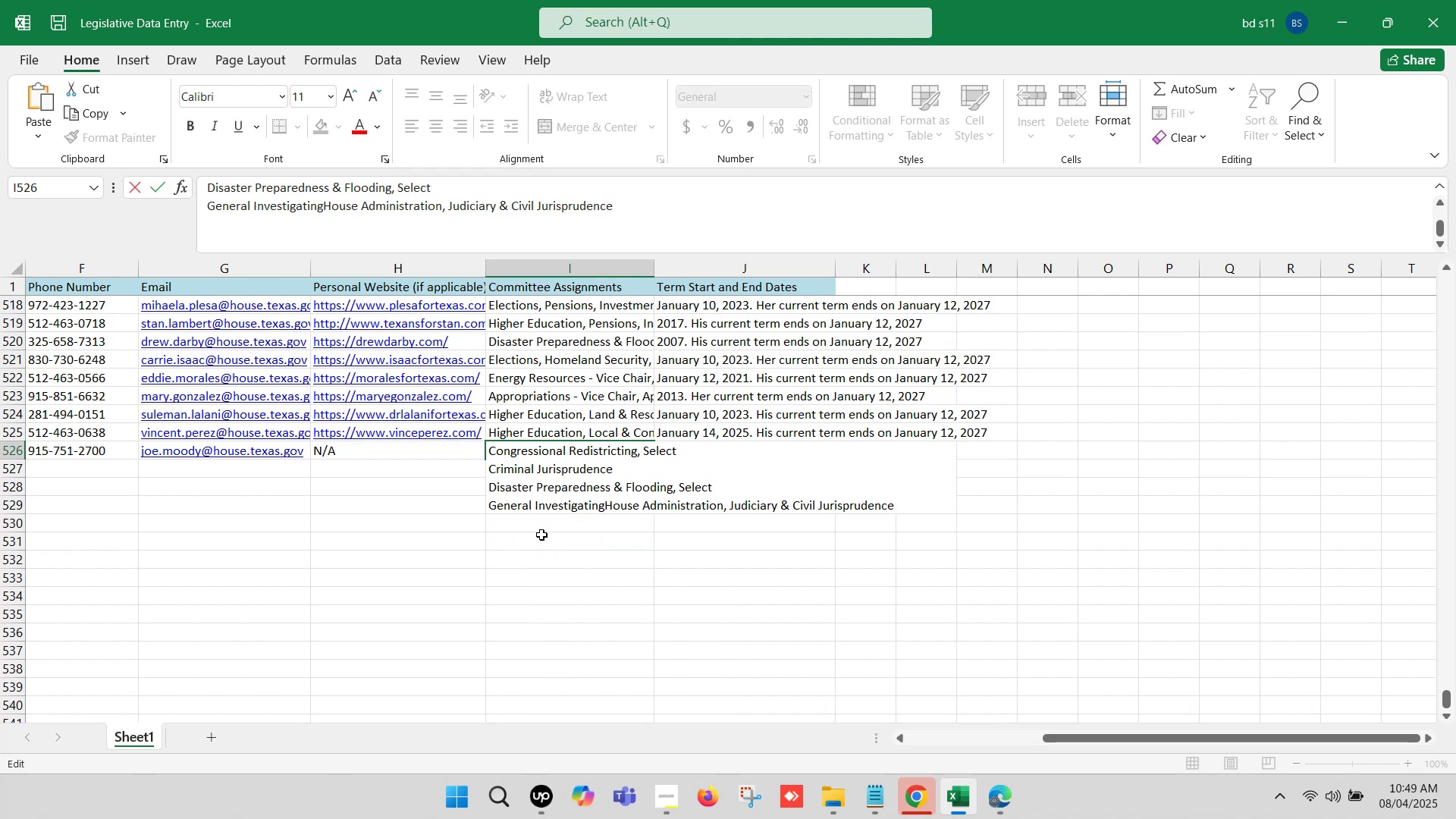 
key(Comma)
 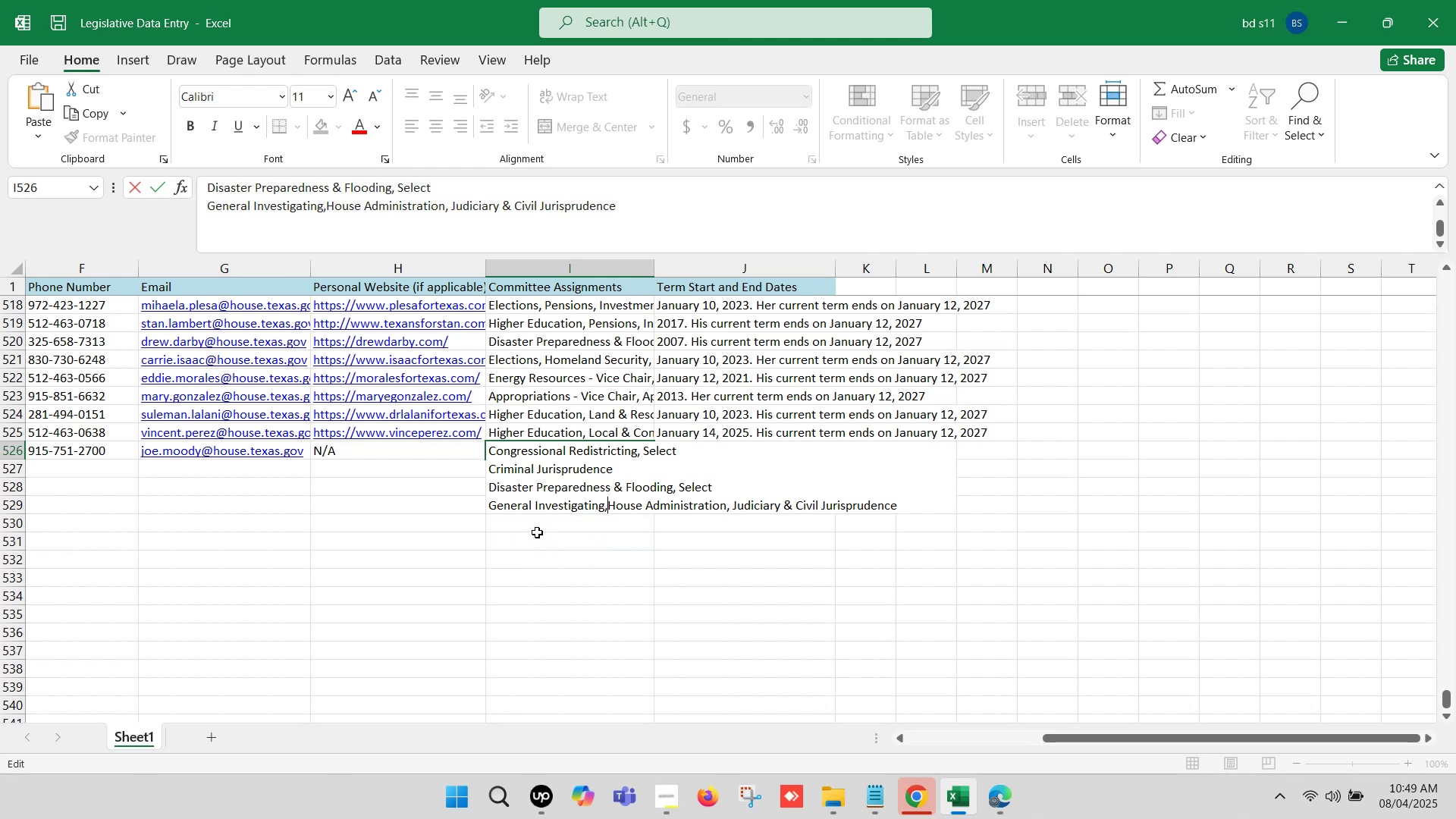 
key(Space)
 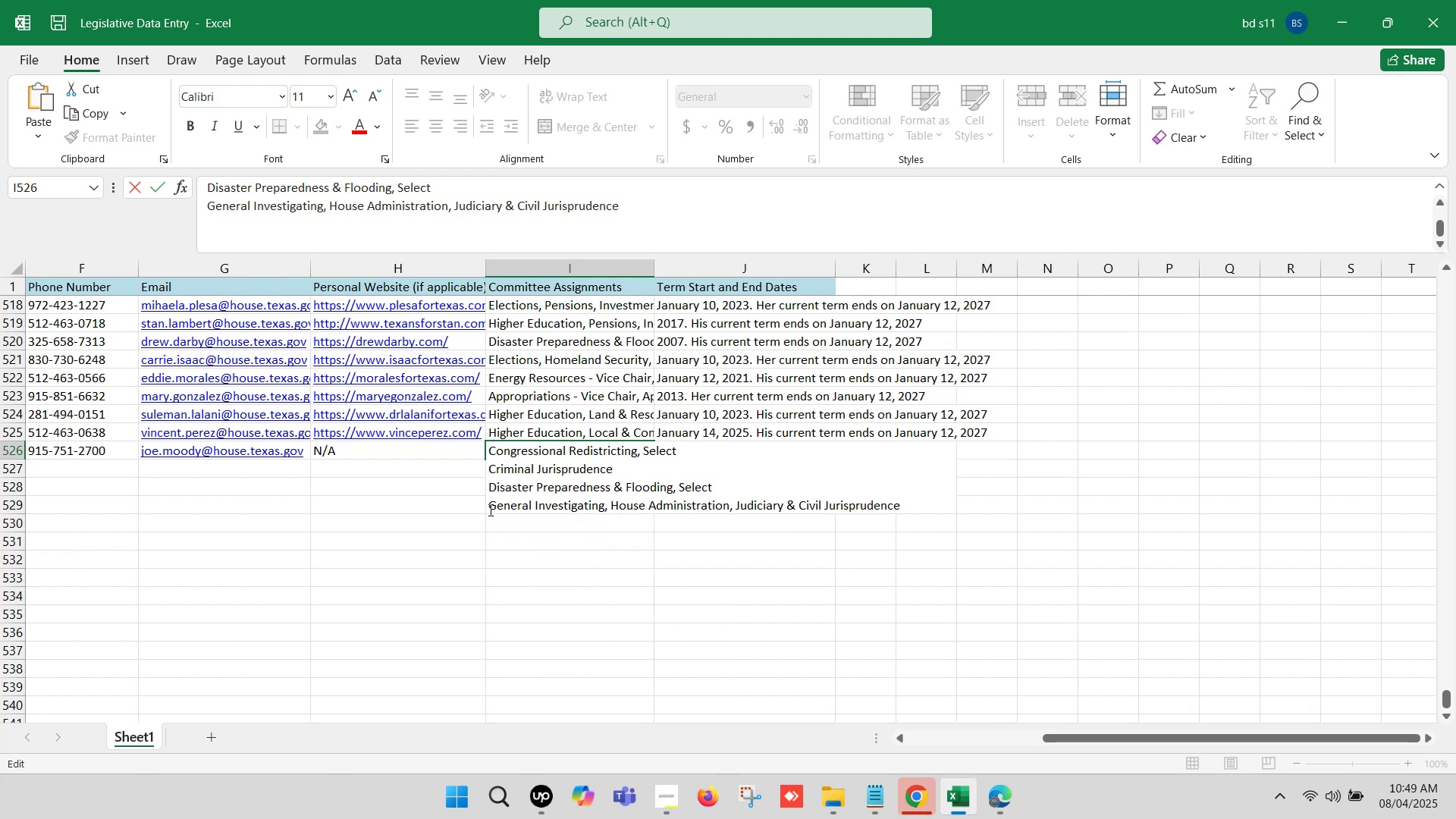 
left_click([489, 508])
 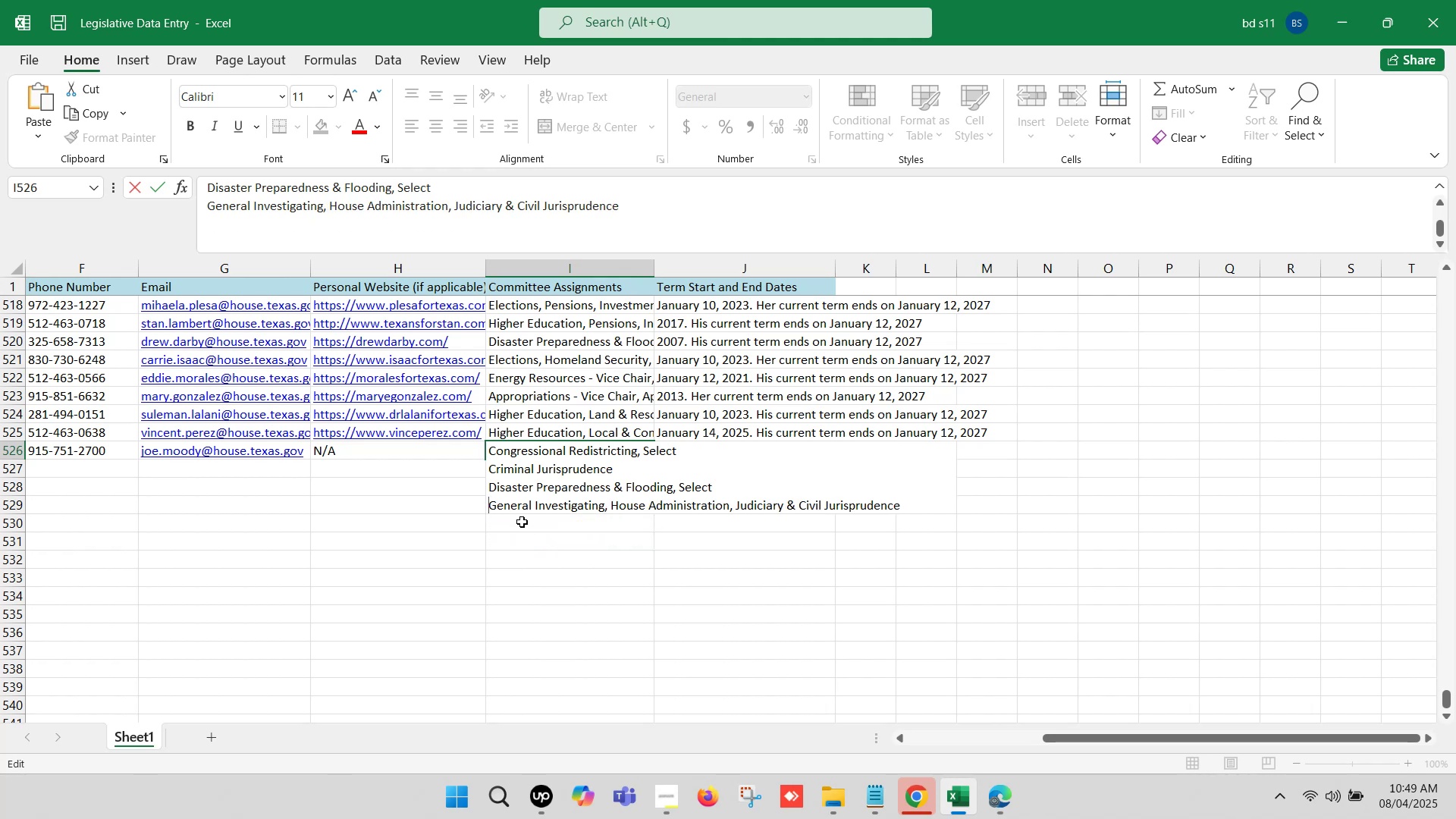 
key(Backspace)
 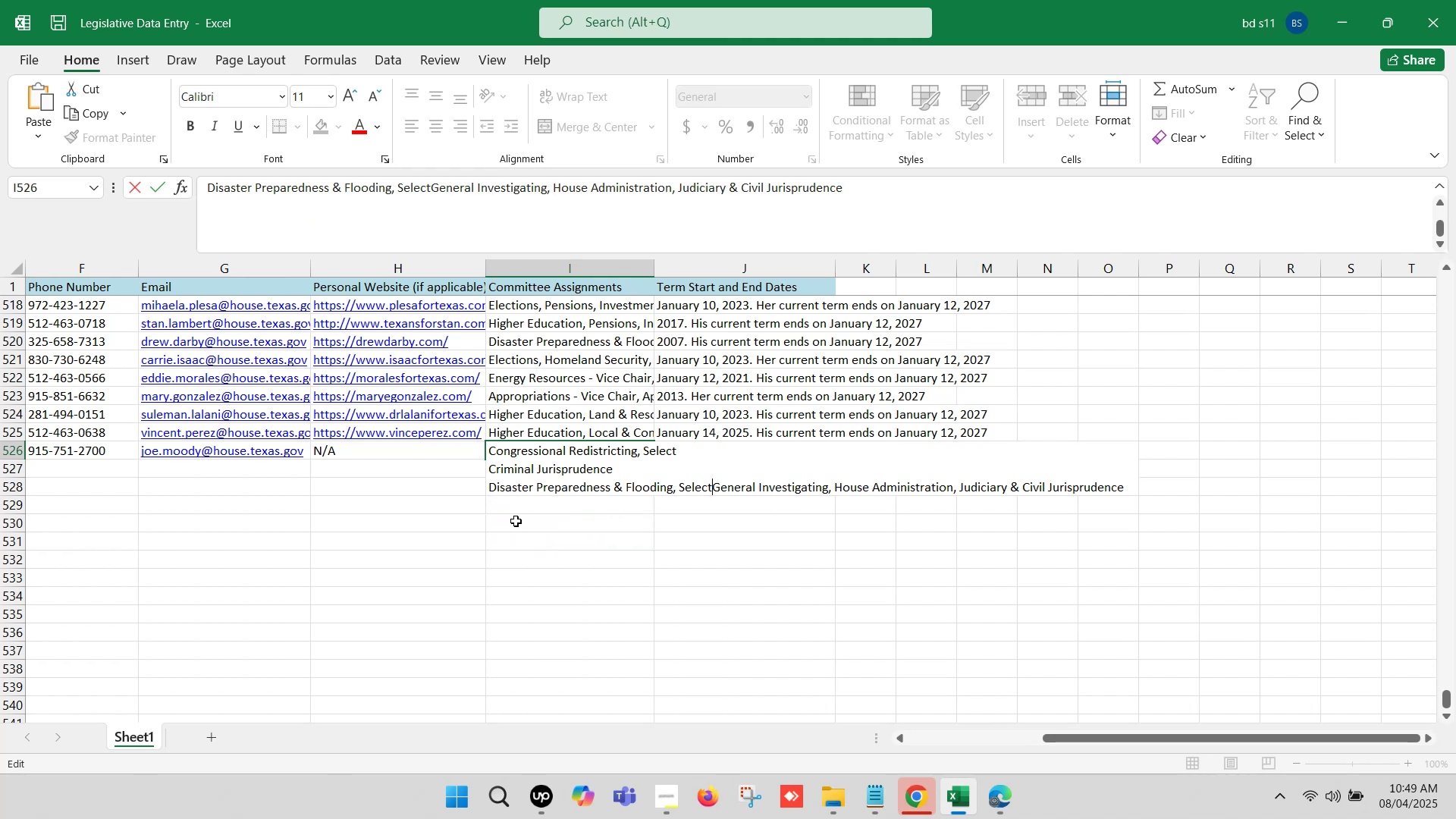 
key(Comma)
 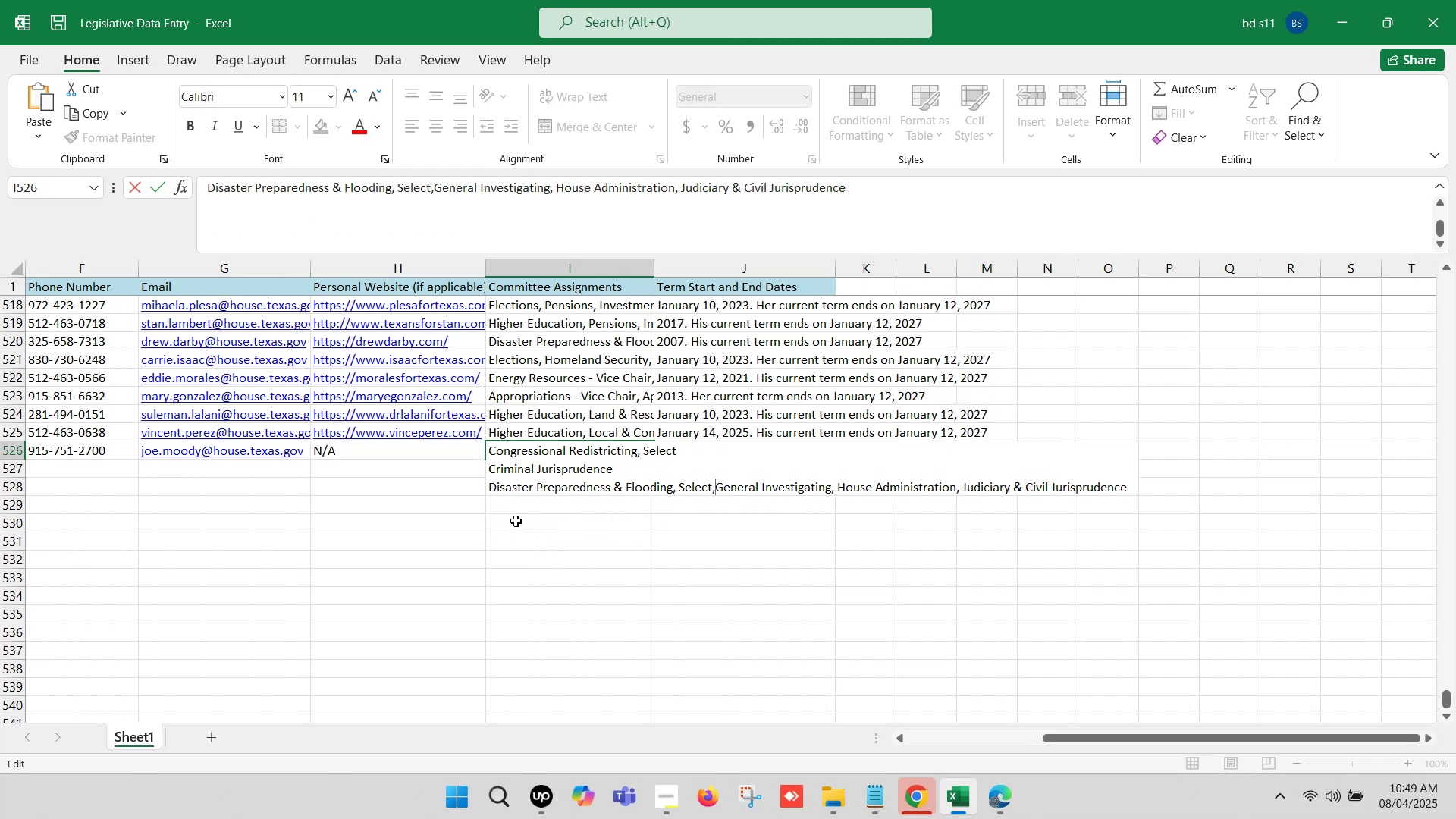 
key(Space)
 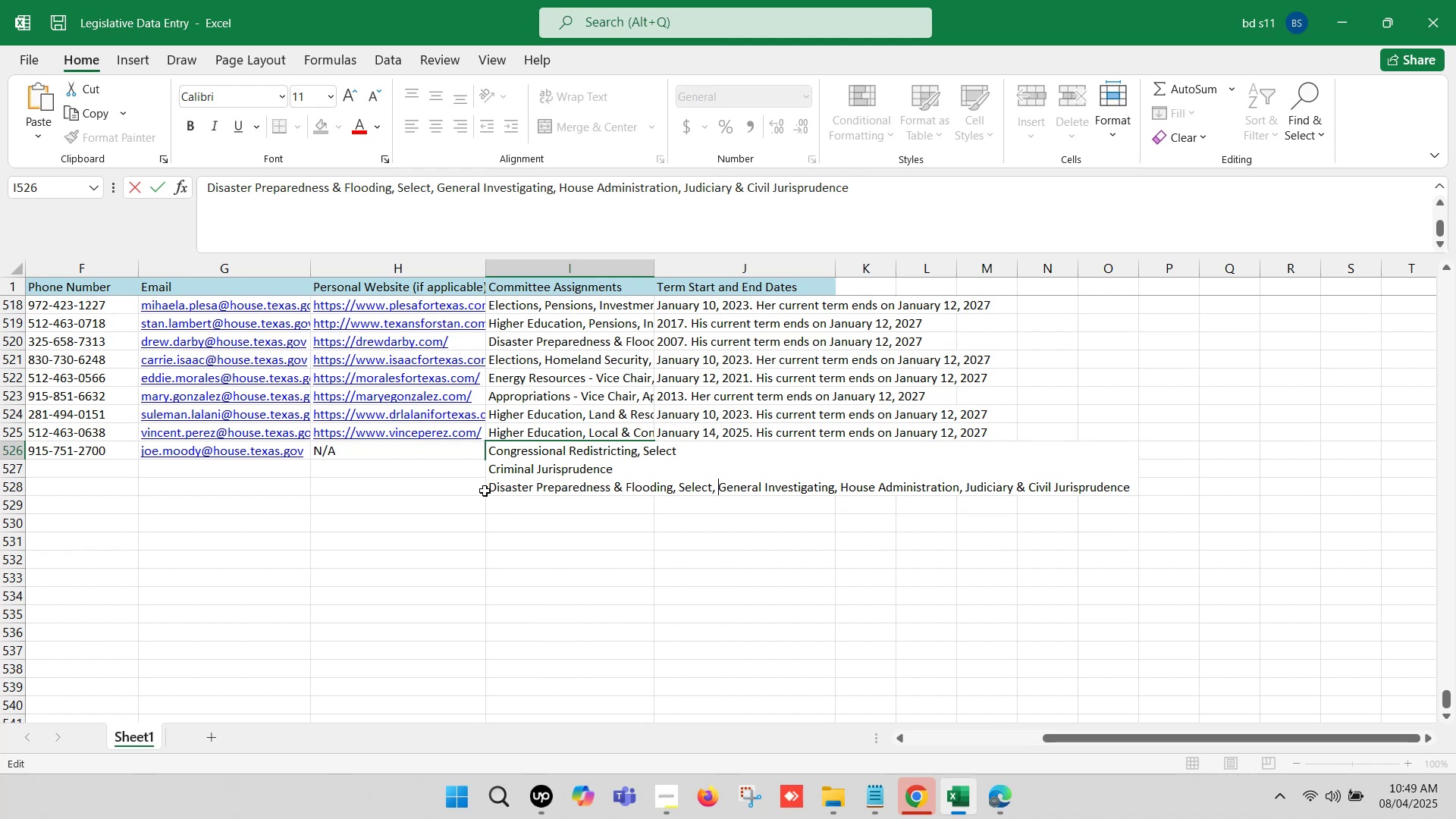 
left_click([489, 489])
 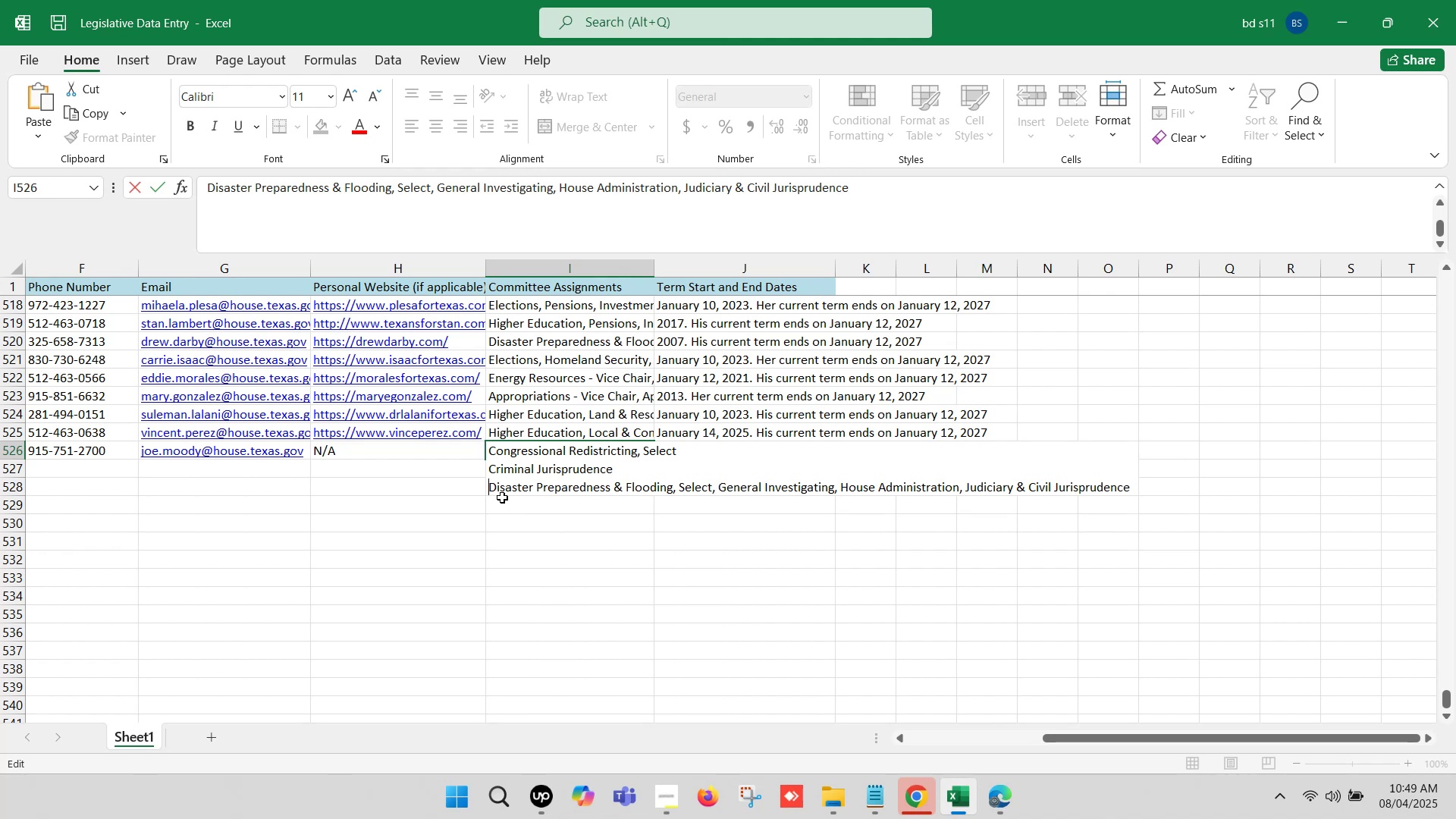 
key(Backspace)
 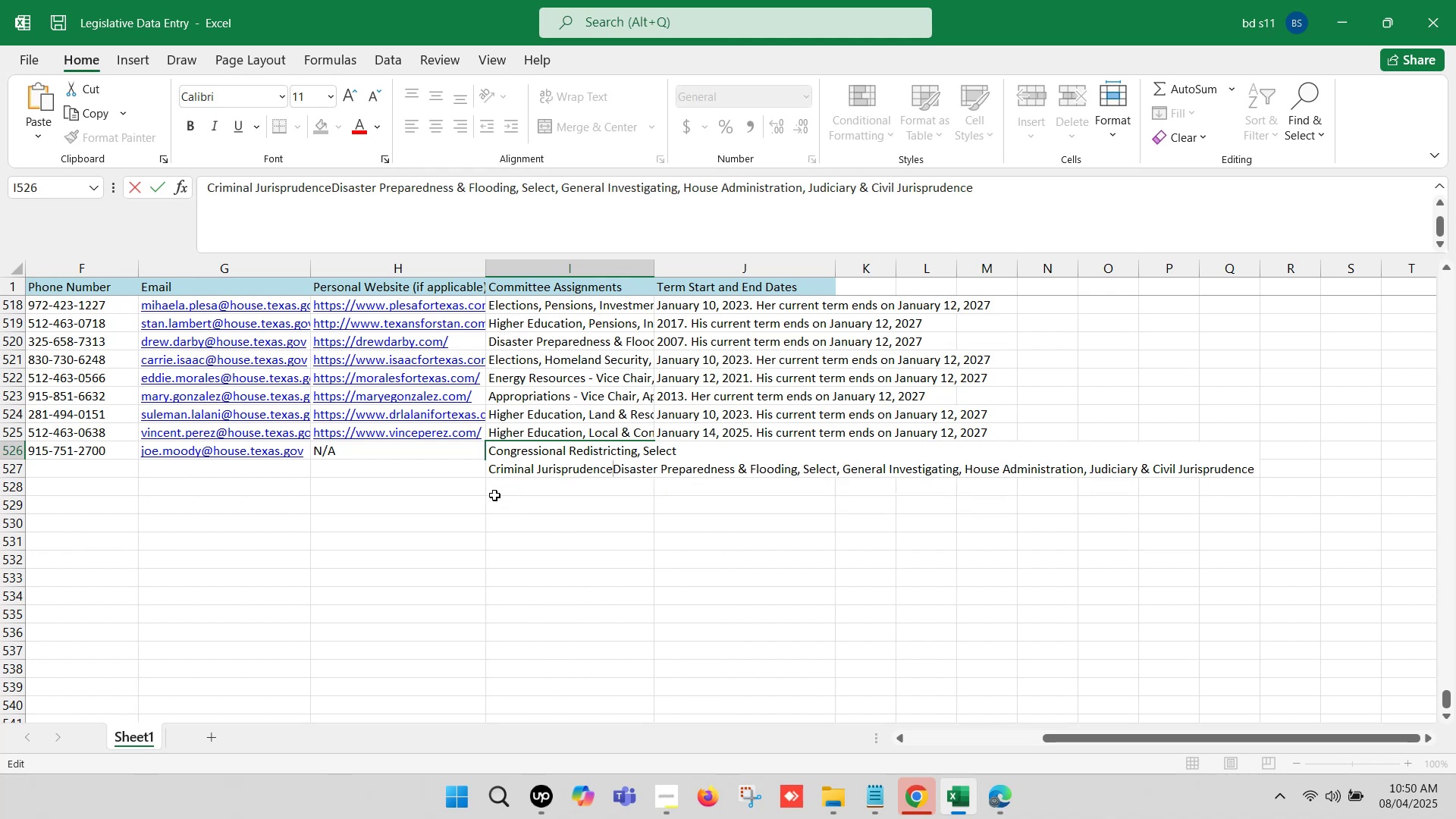 
key(Comma)
 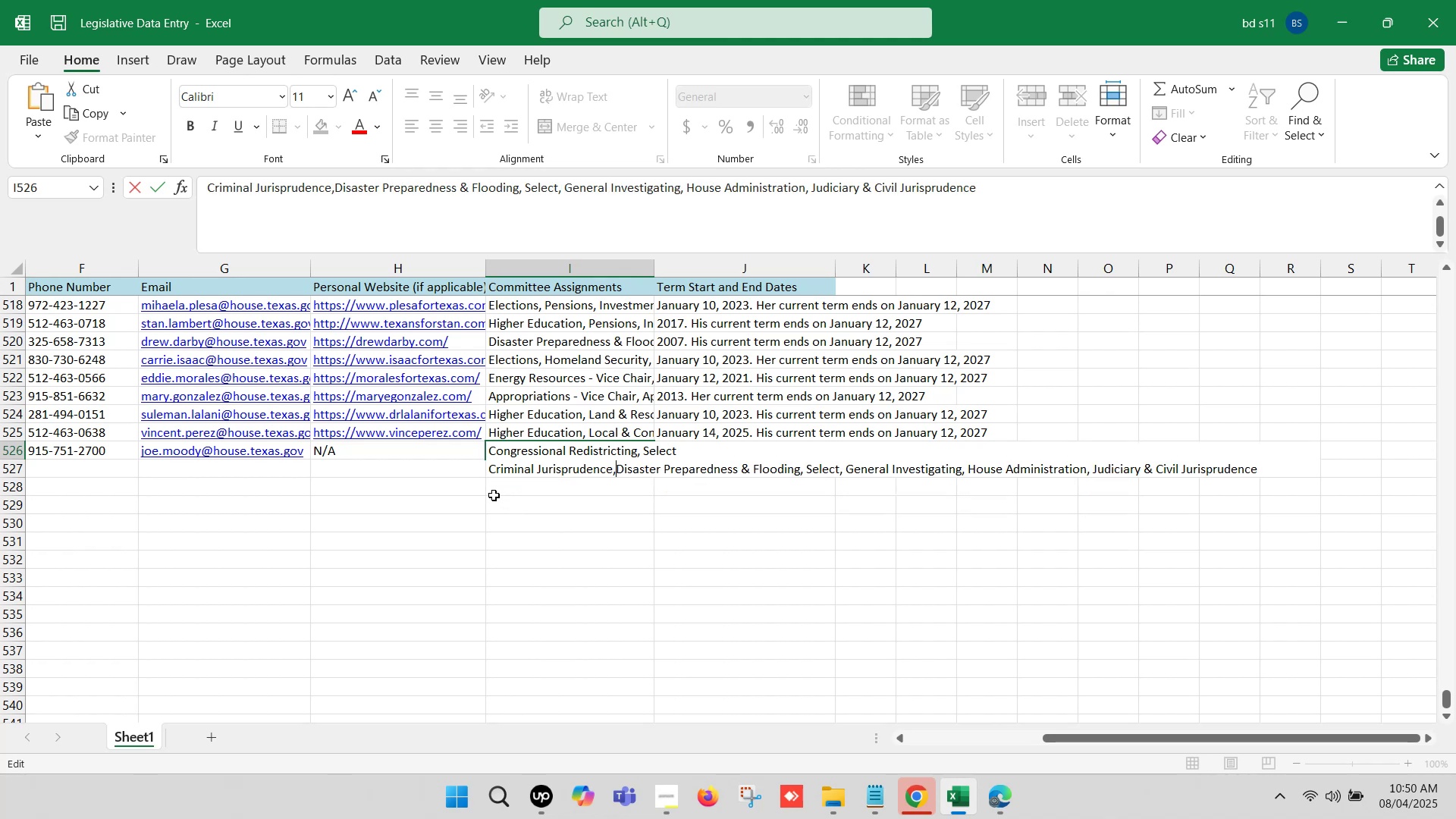 
key(Space)
 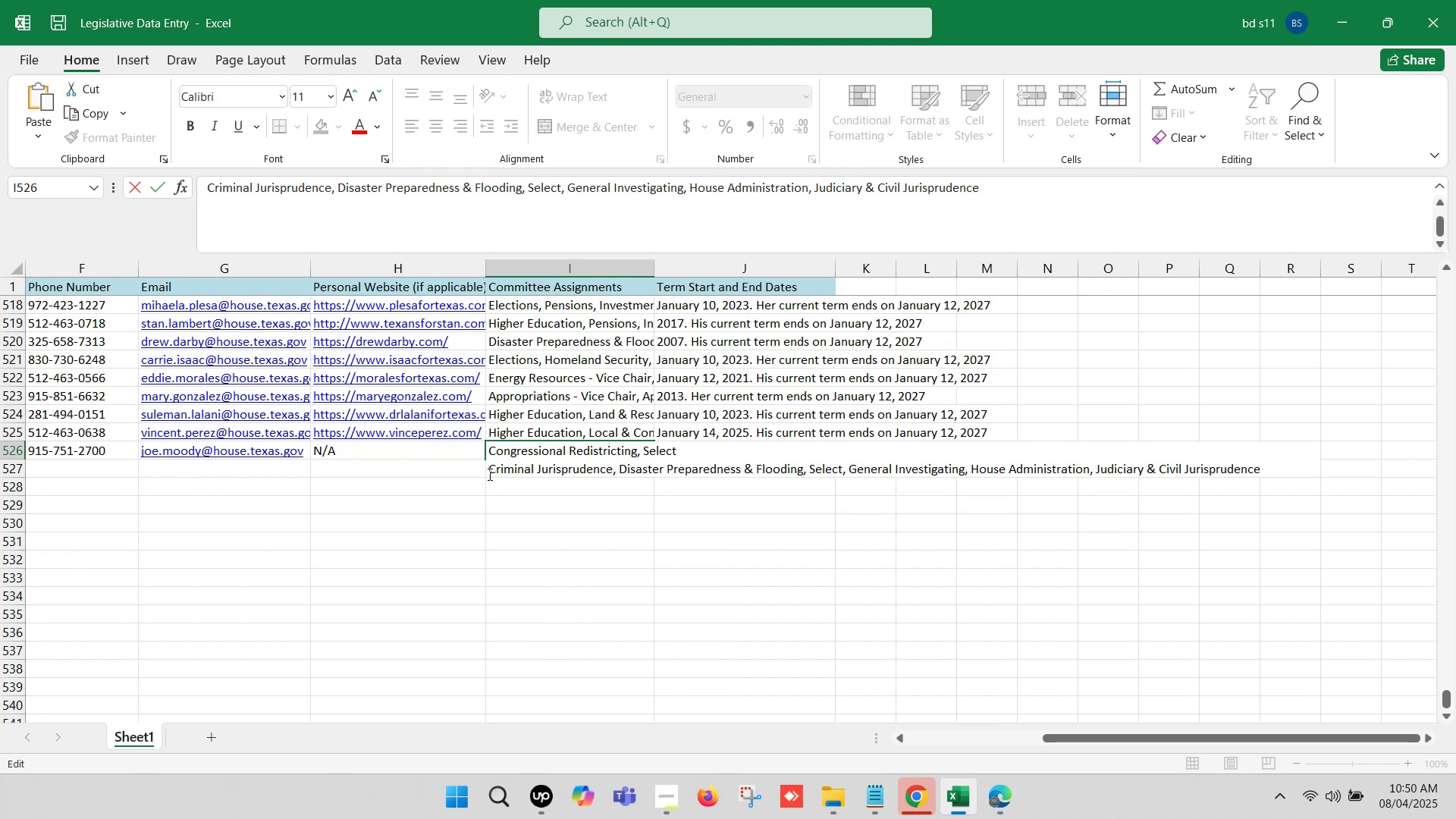 
left_click([490, 468])
 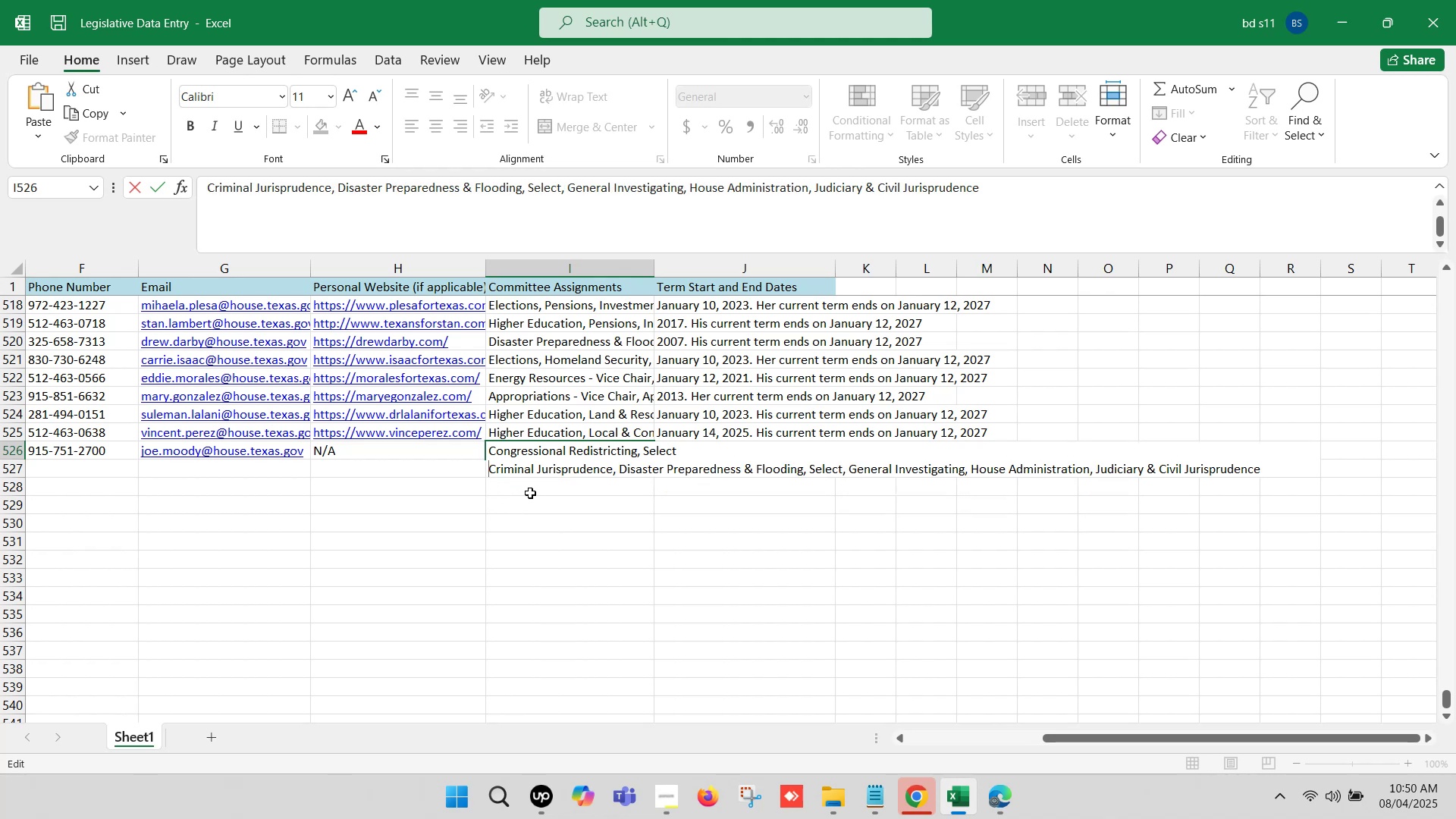 
key(Backspace)
 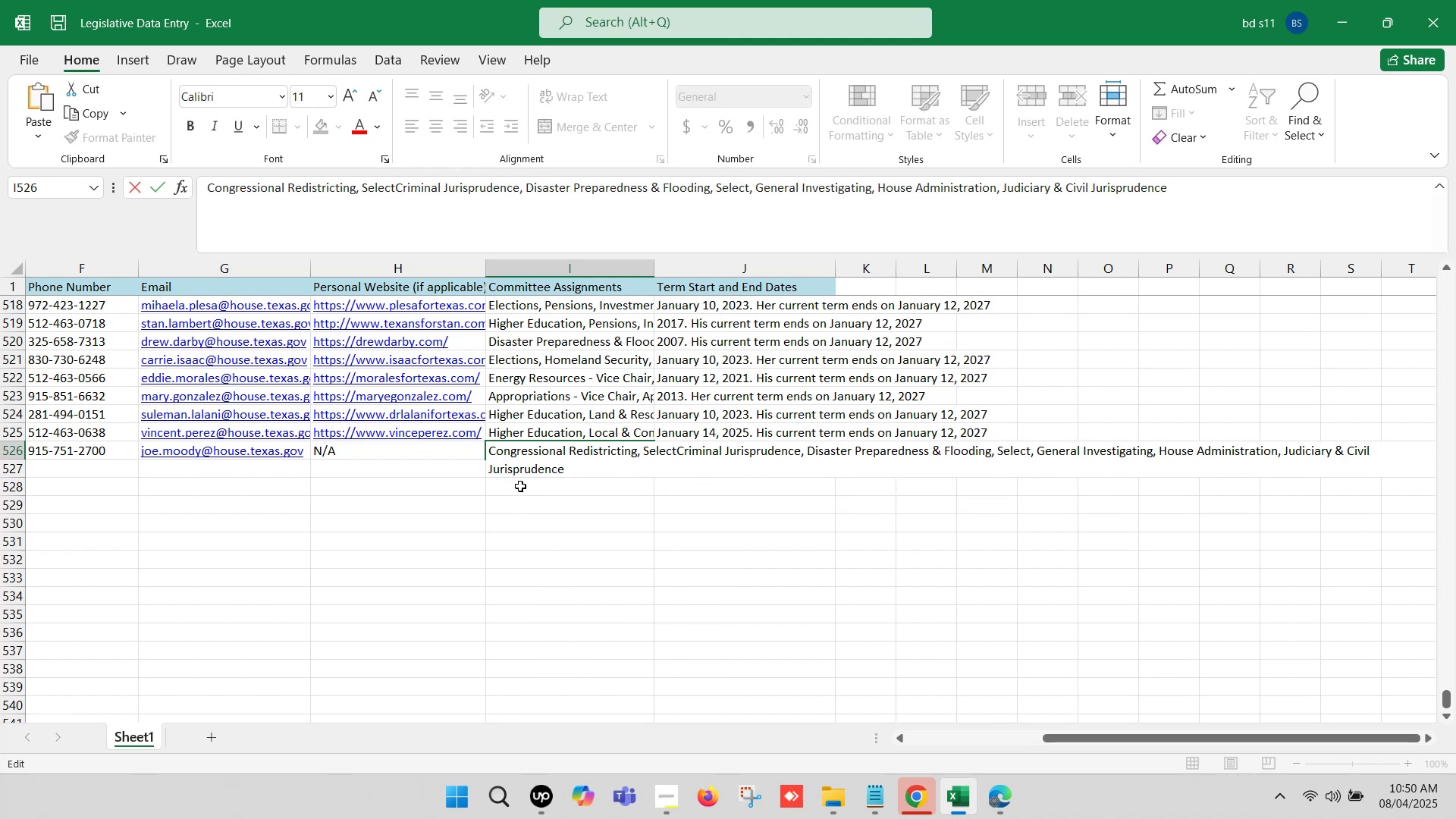 
key(Comma)
 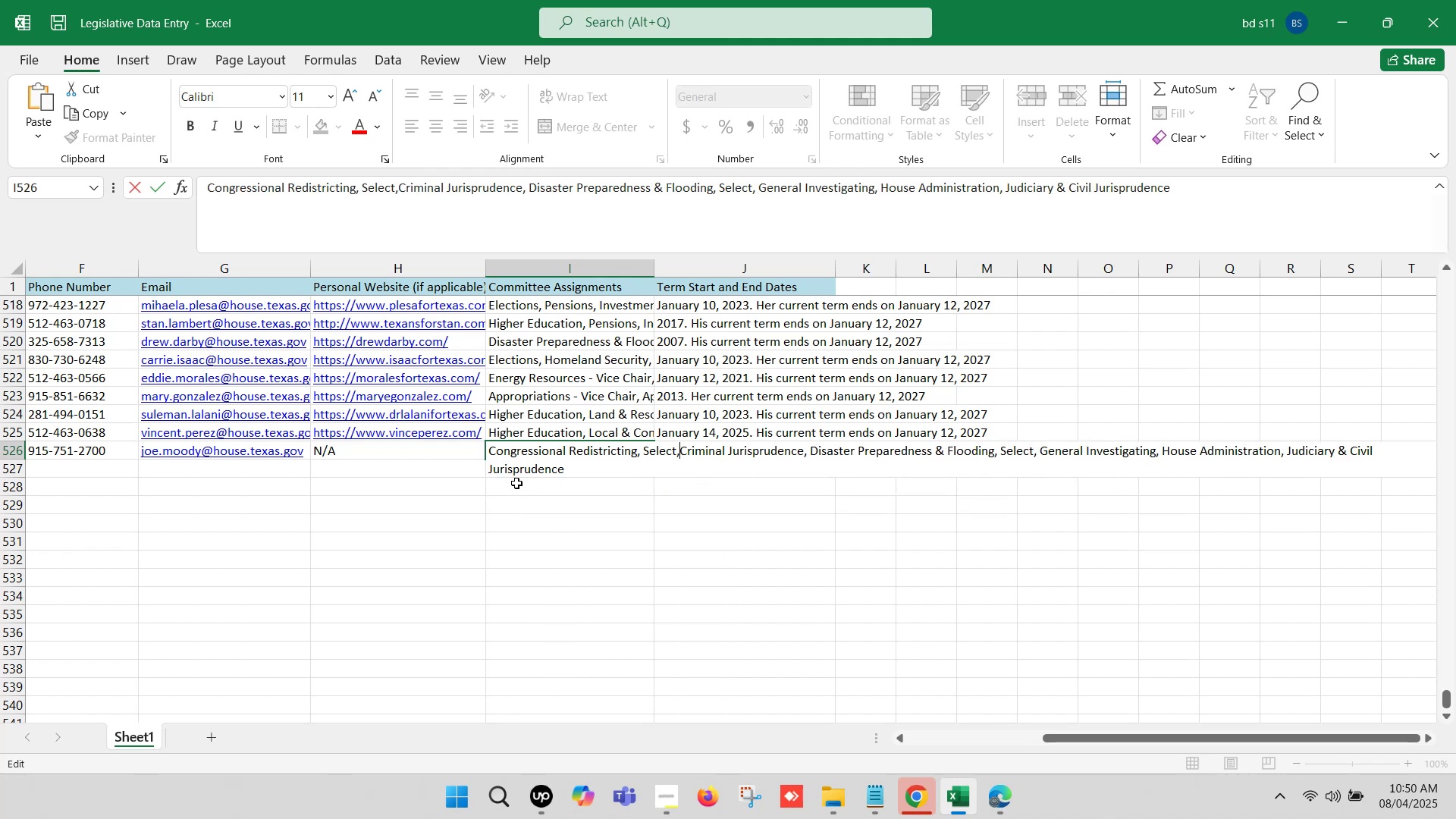 
key(Space)
 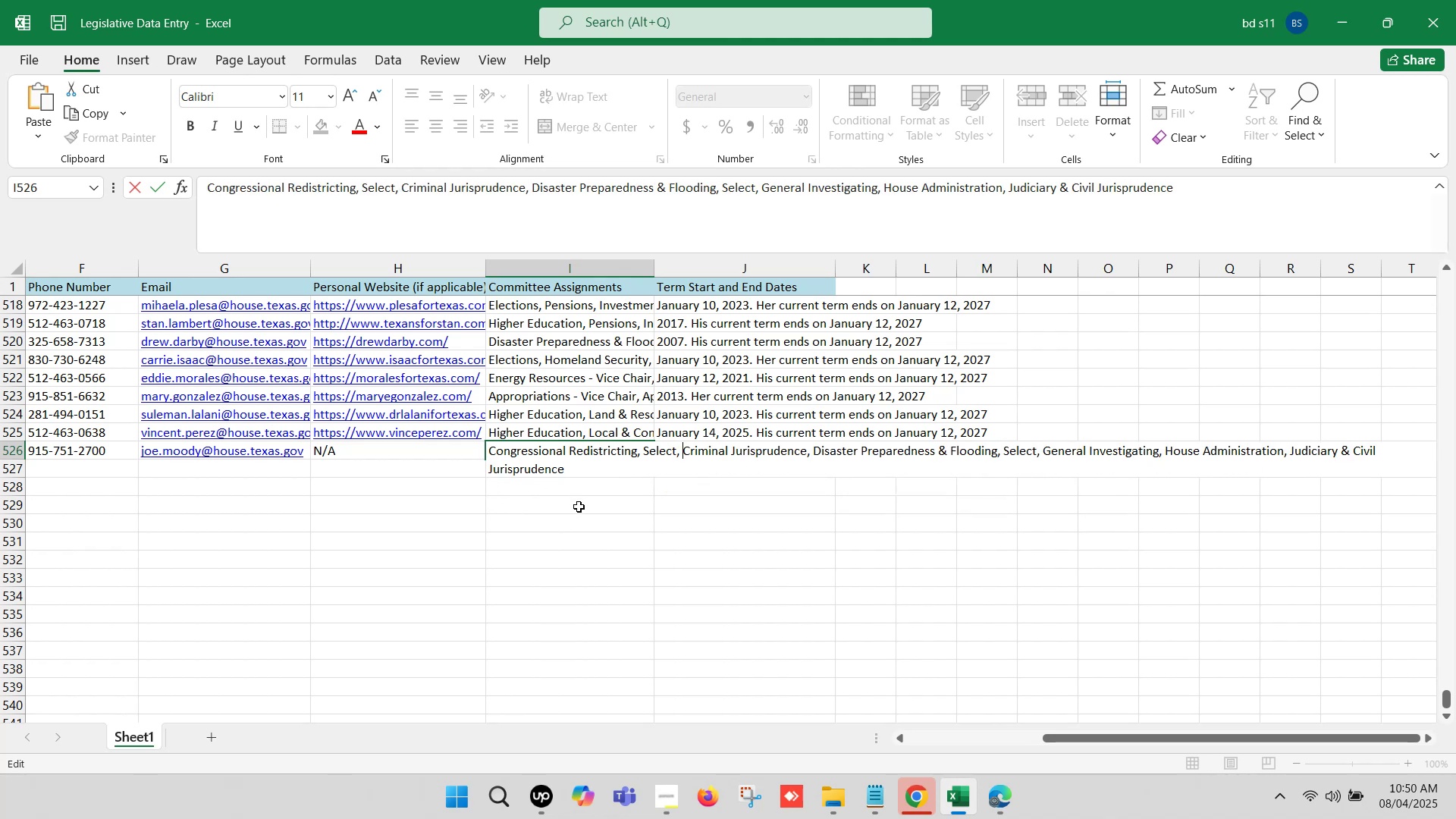 
left_click([579, 511])
 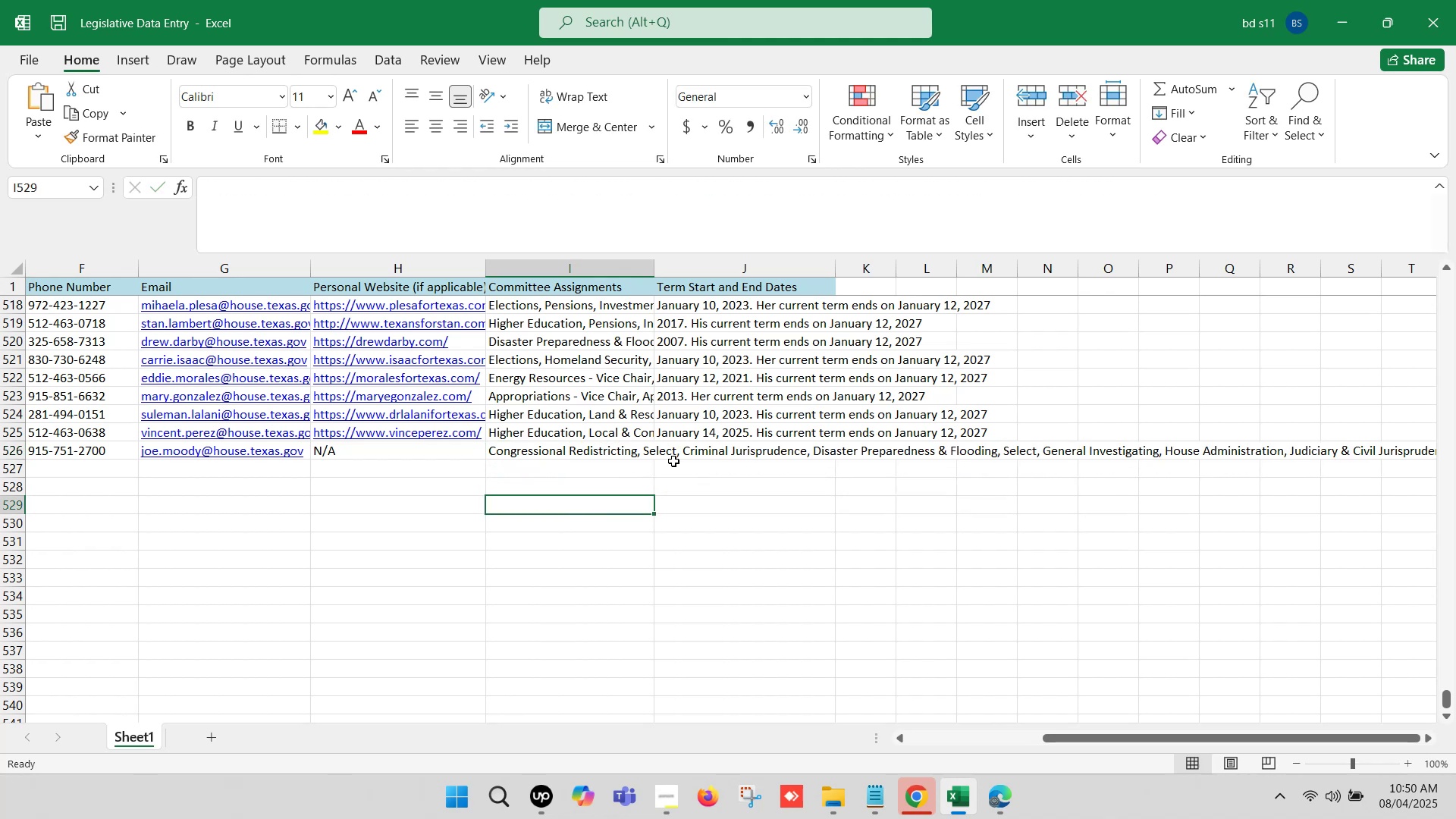 
left_click([676, 452])
 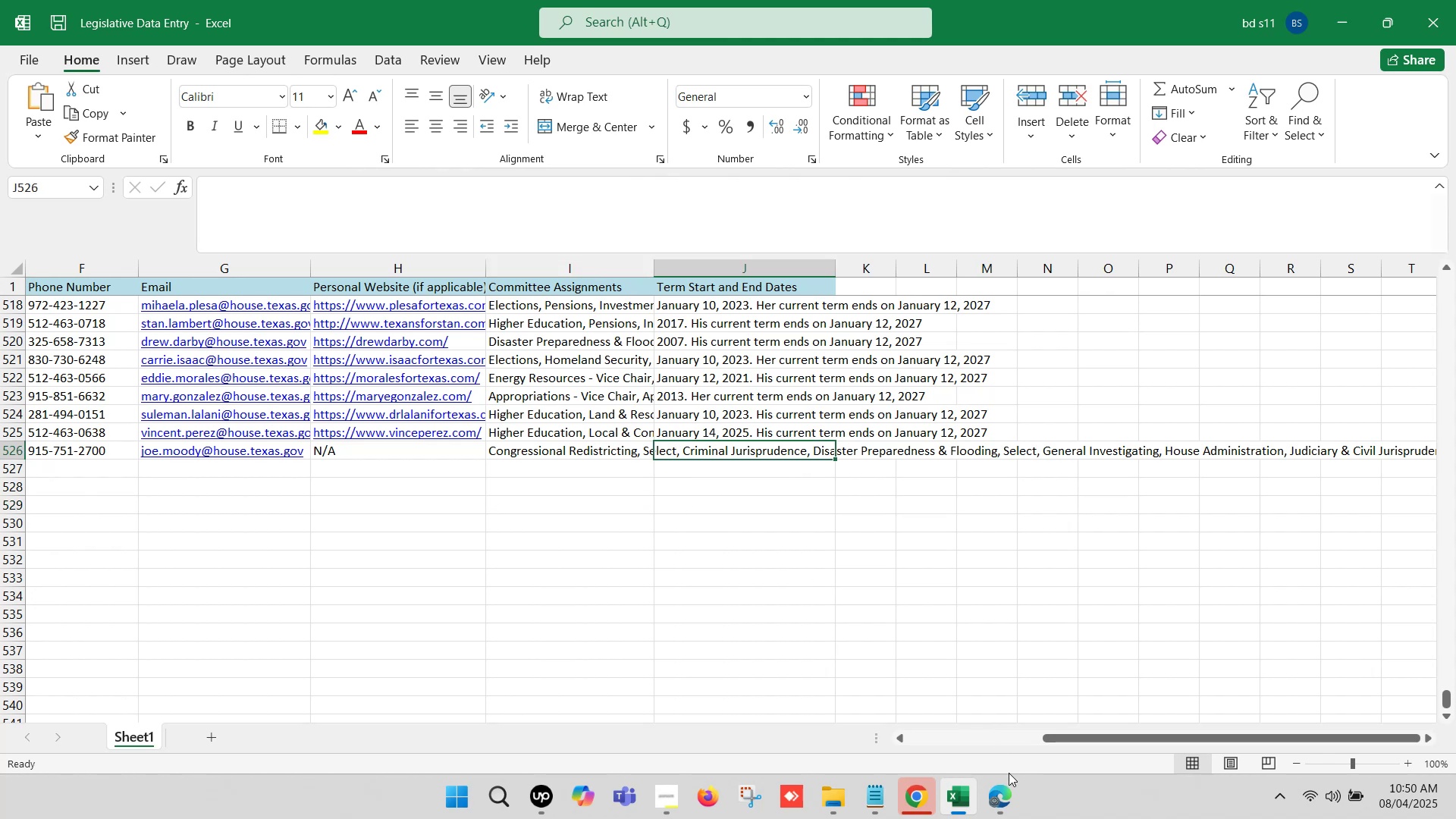 
left_click([1003, 780])
 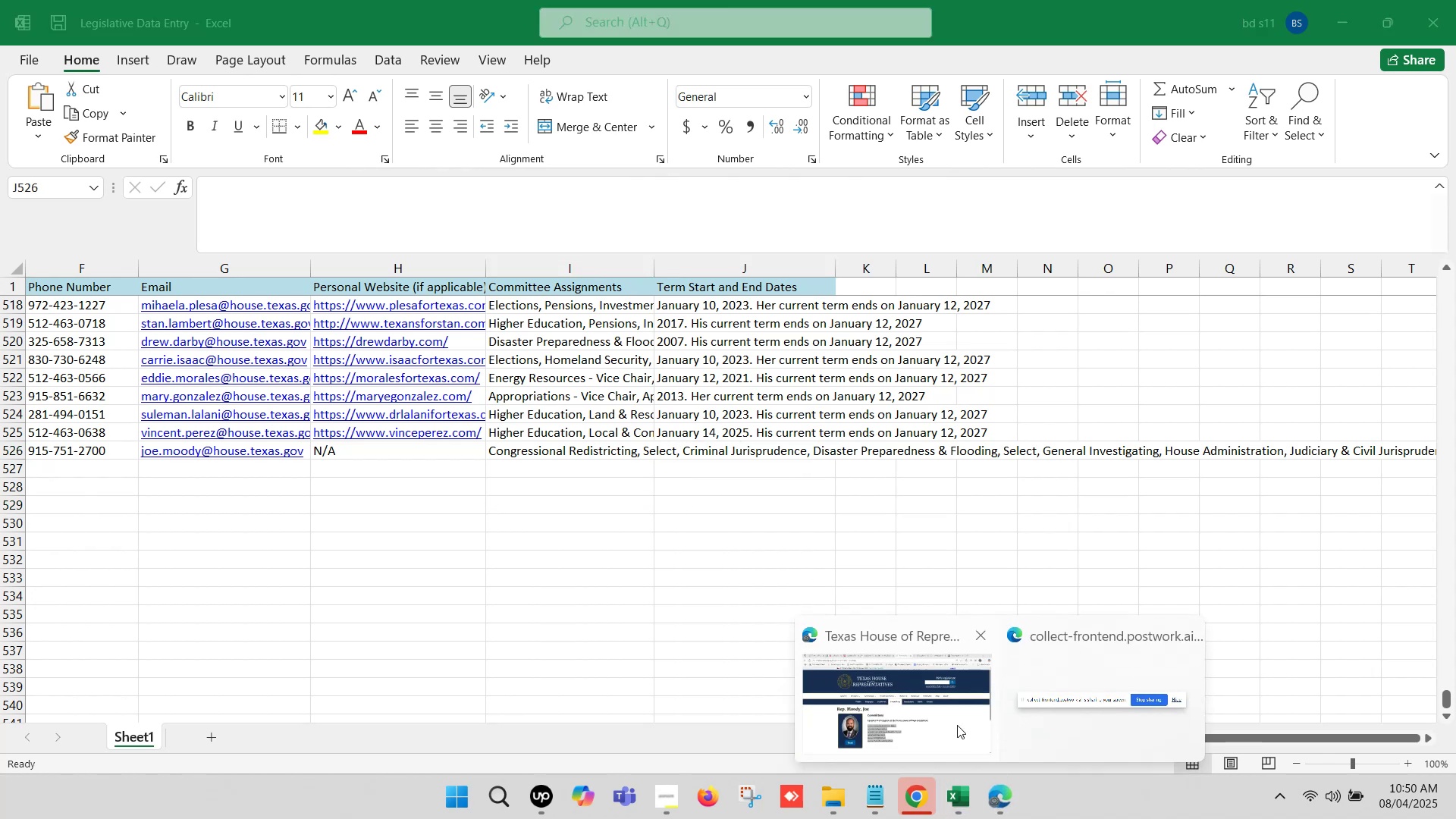 
left_click([904, 684])
 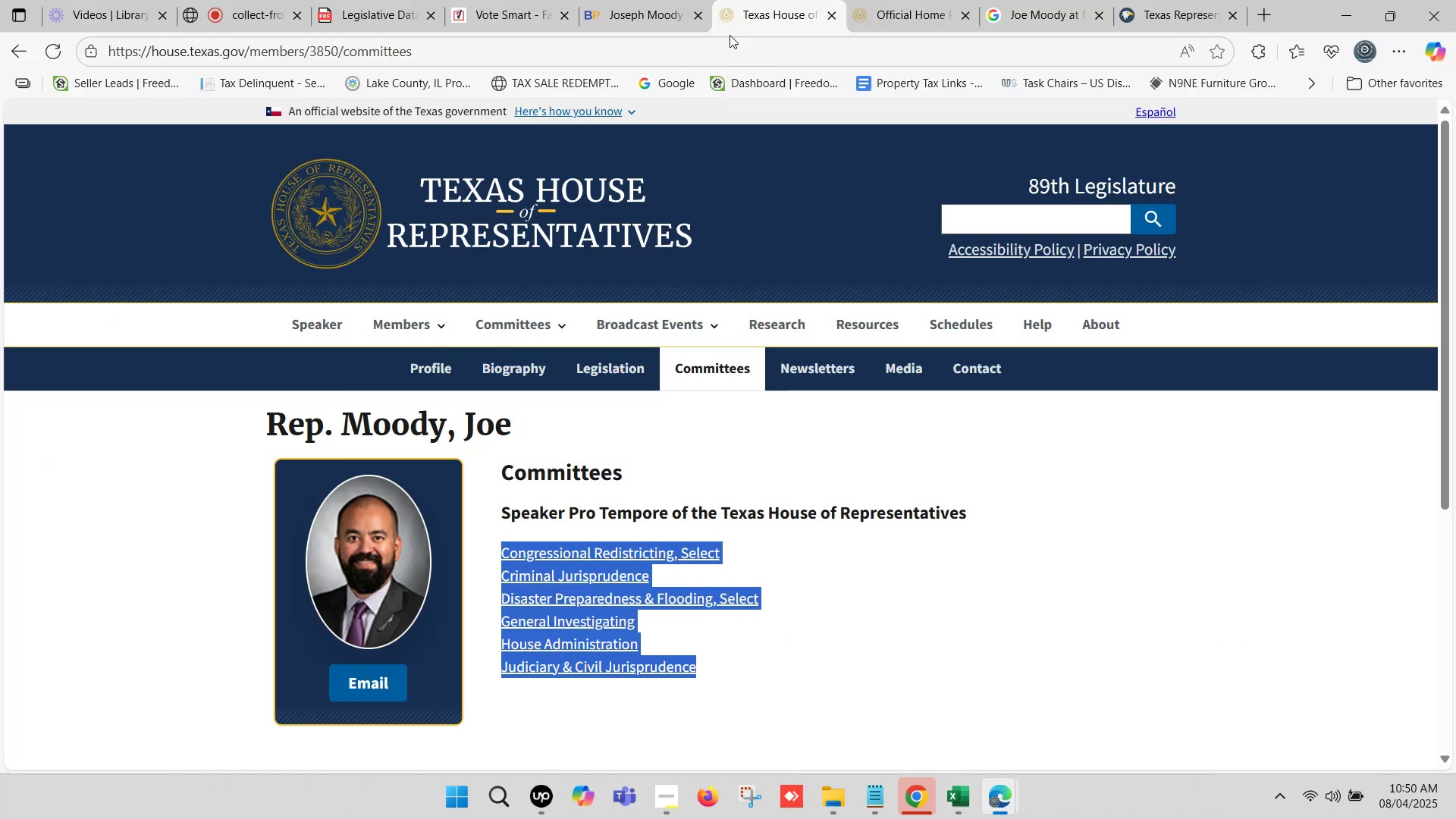 
left_click([755, 5])
 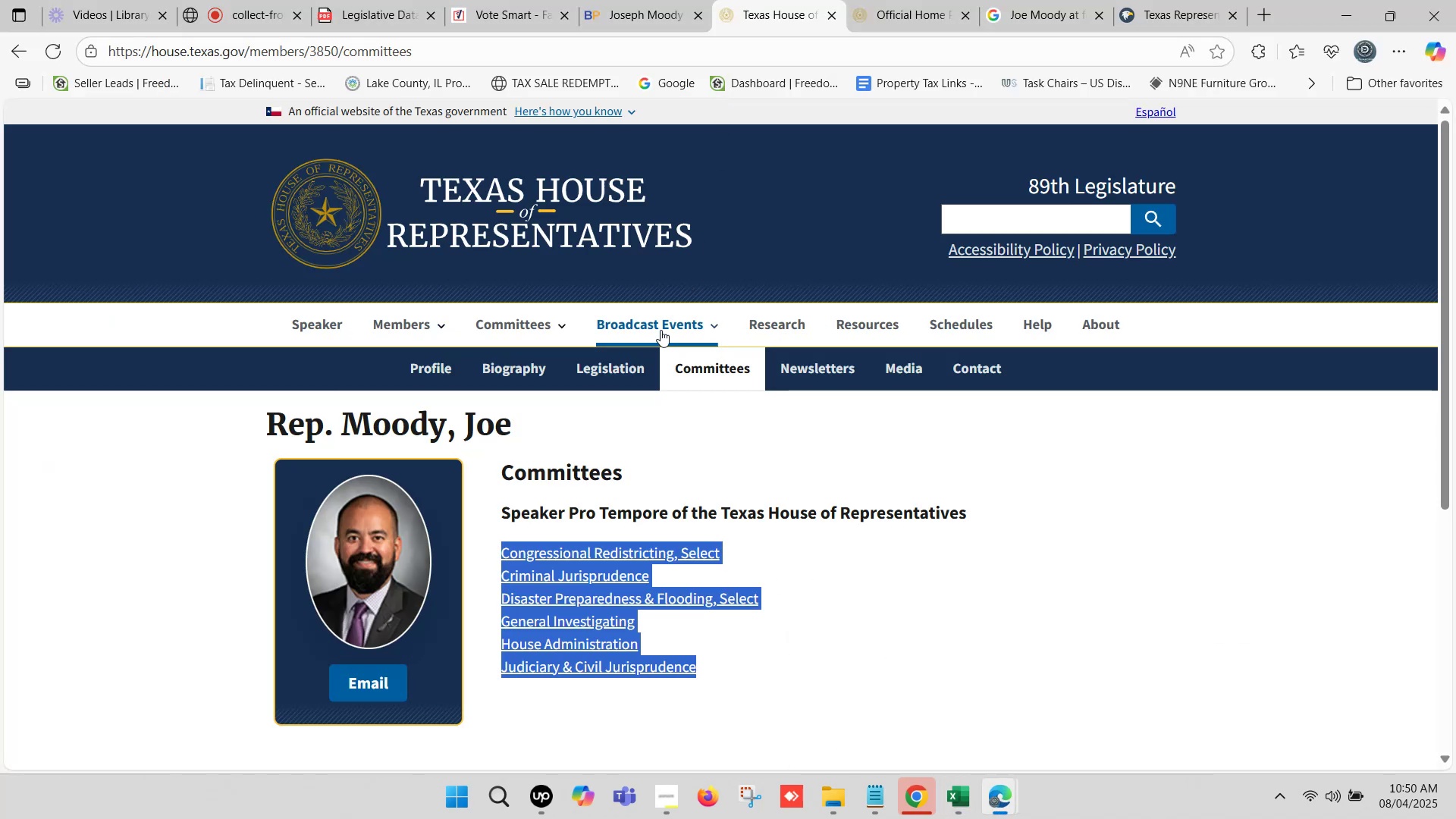 
left_click([626, 0])
 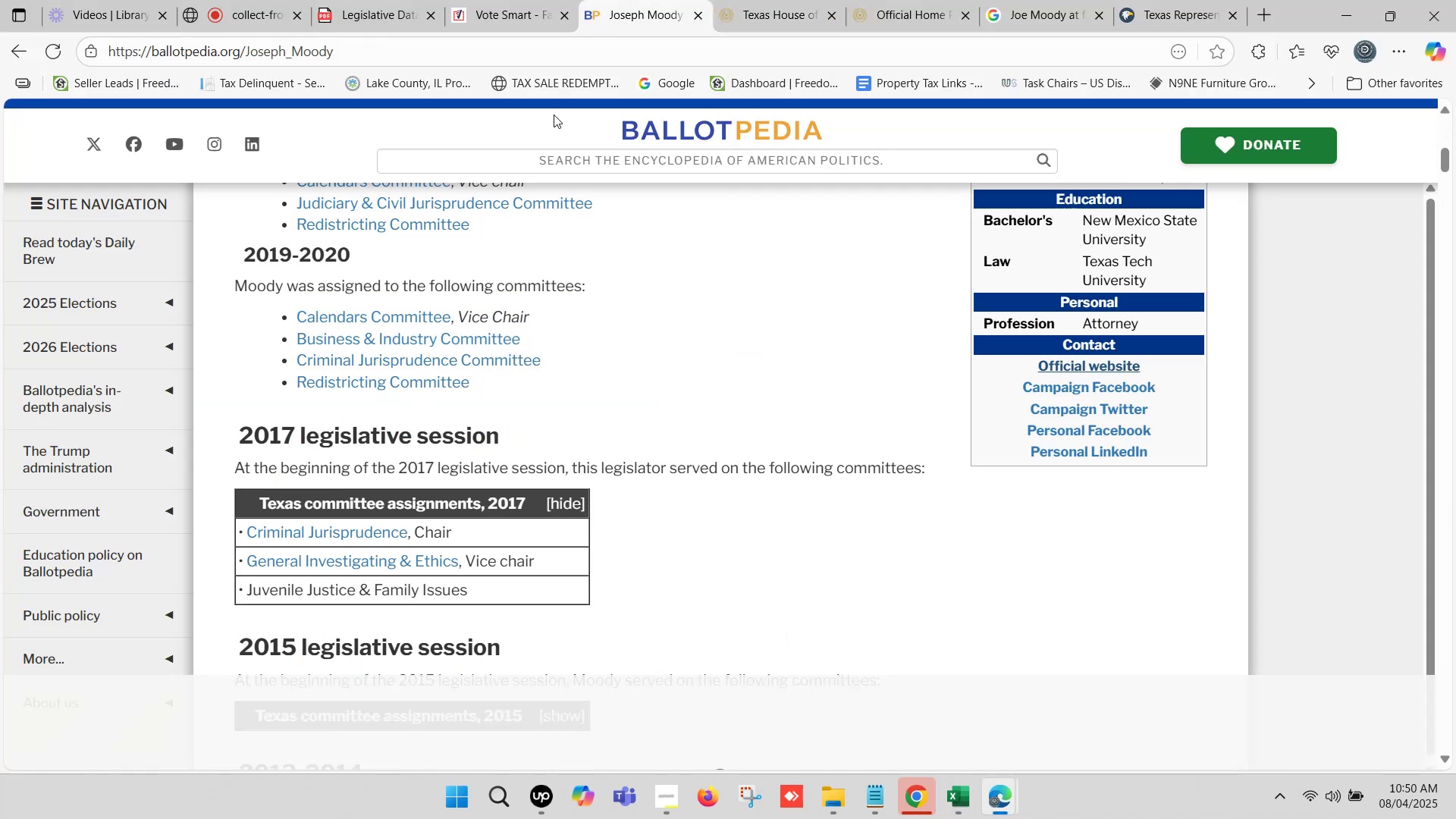 
scroll: coordinate [500, 345], scroll_direction: up, amount: 8.0
 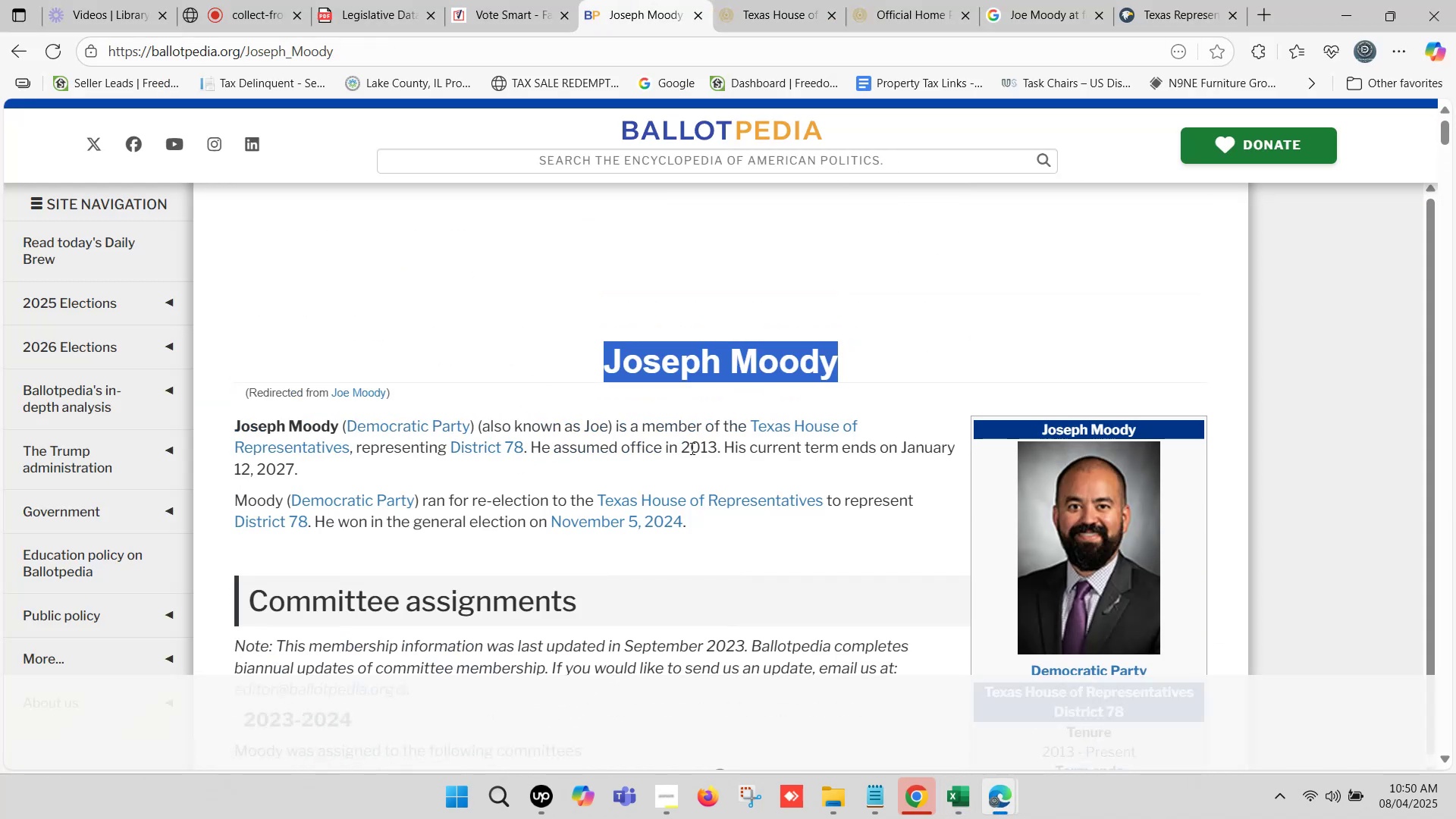 
left_click_drag(start_coordinate=[681, 444], to_coordinate=[295, 464])
 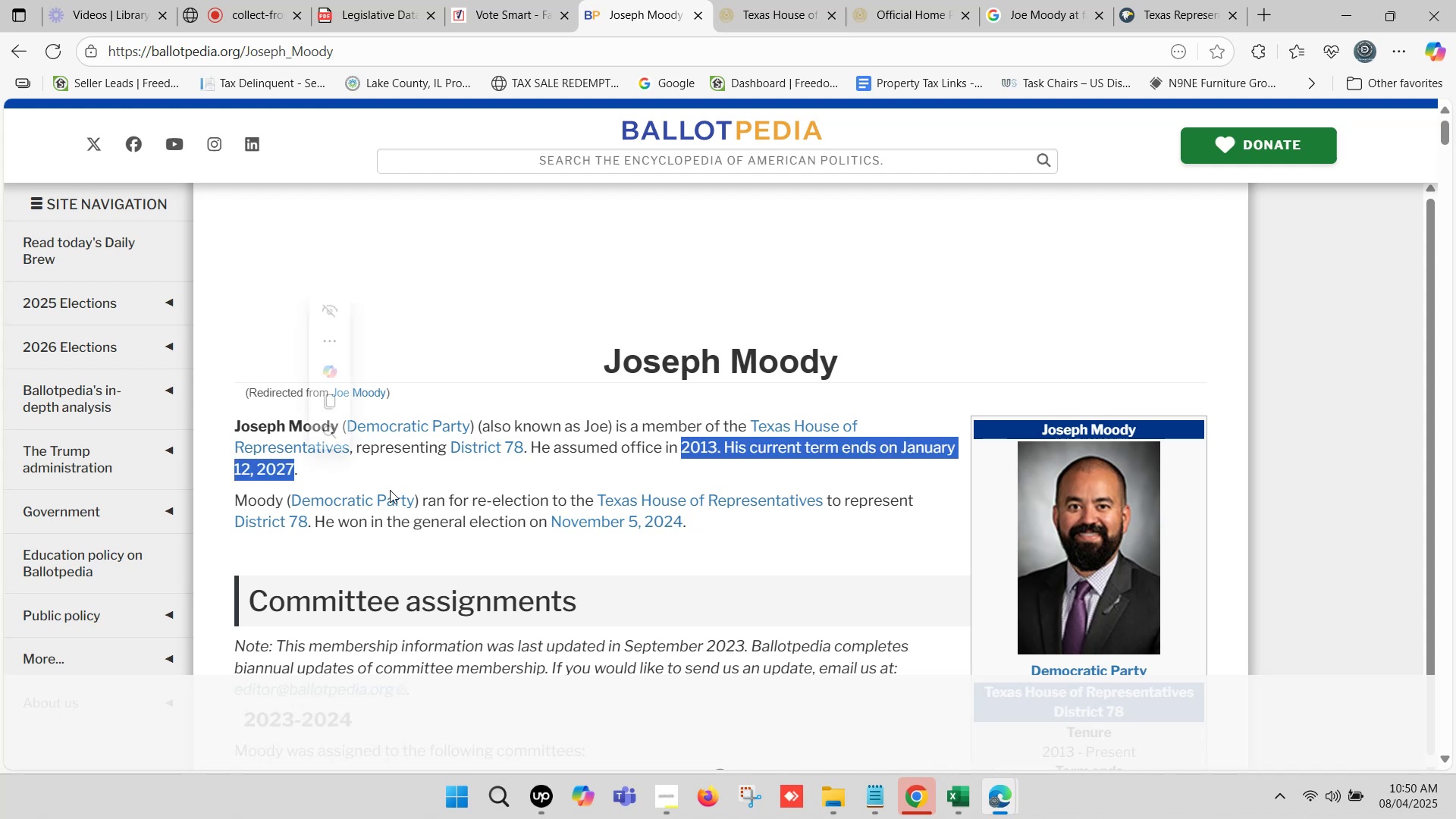 
key(Control+C)
 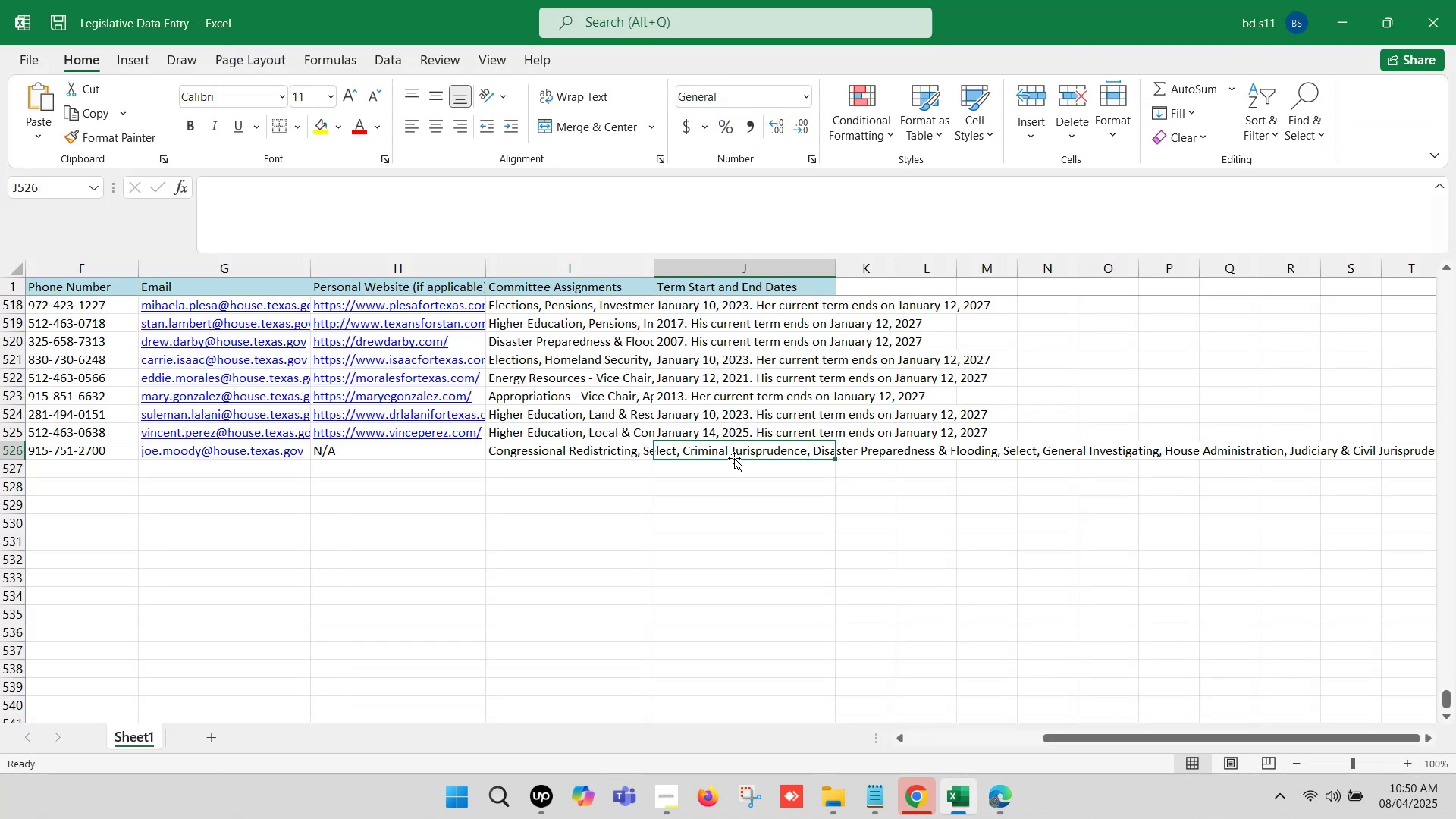 
double_click([721, 448])
 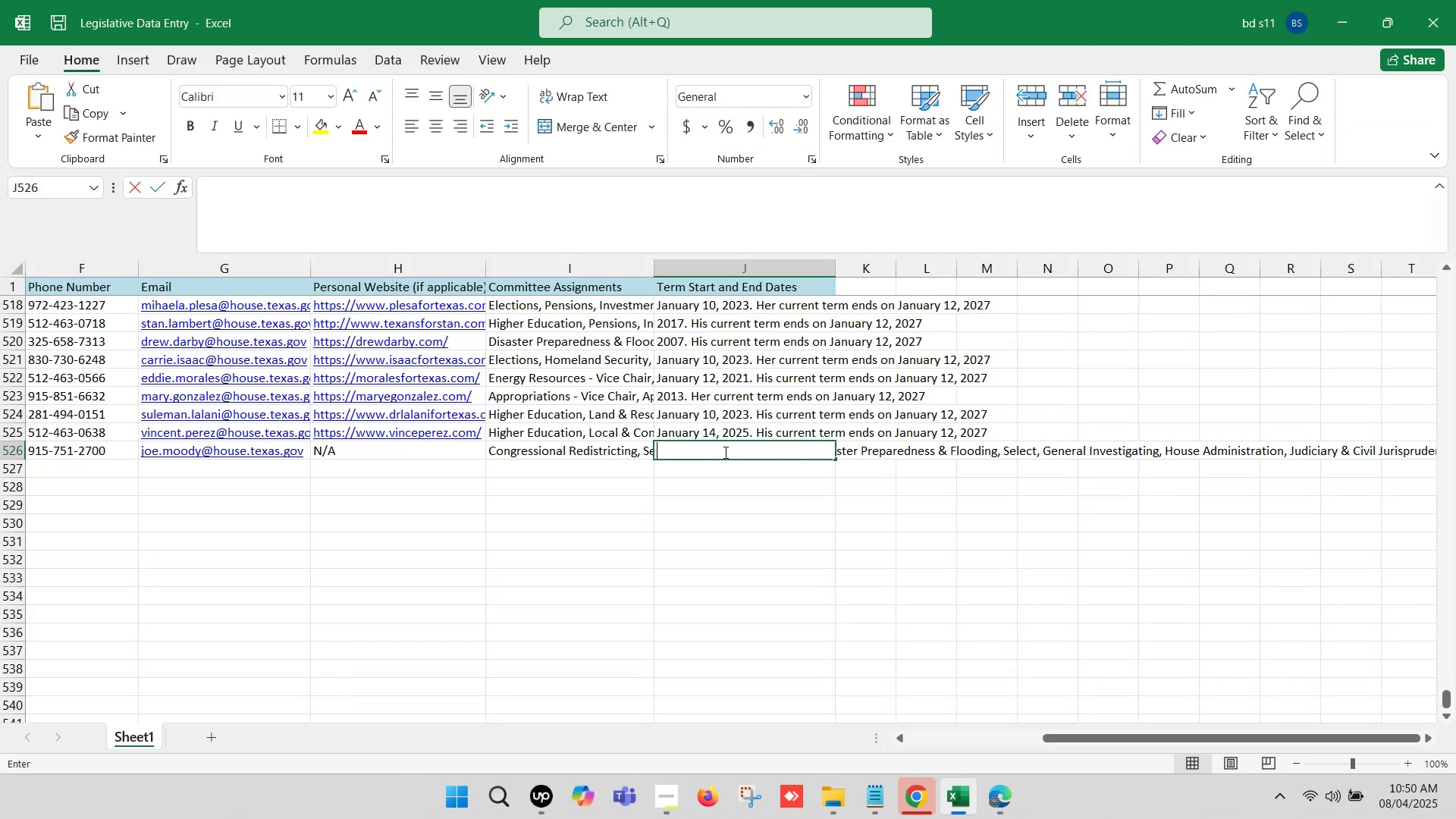 
key(Control+V)
 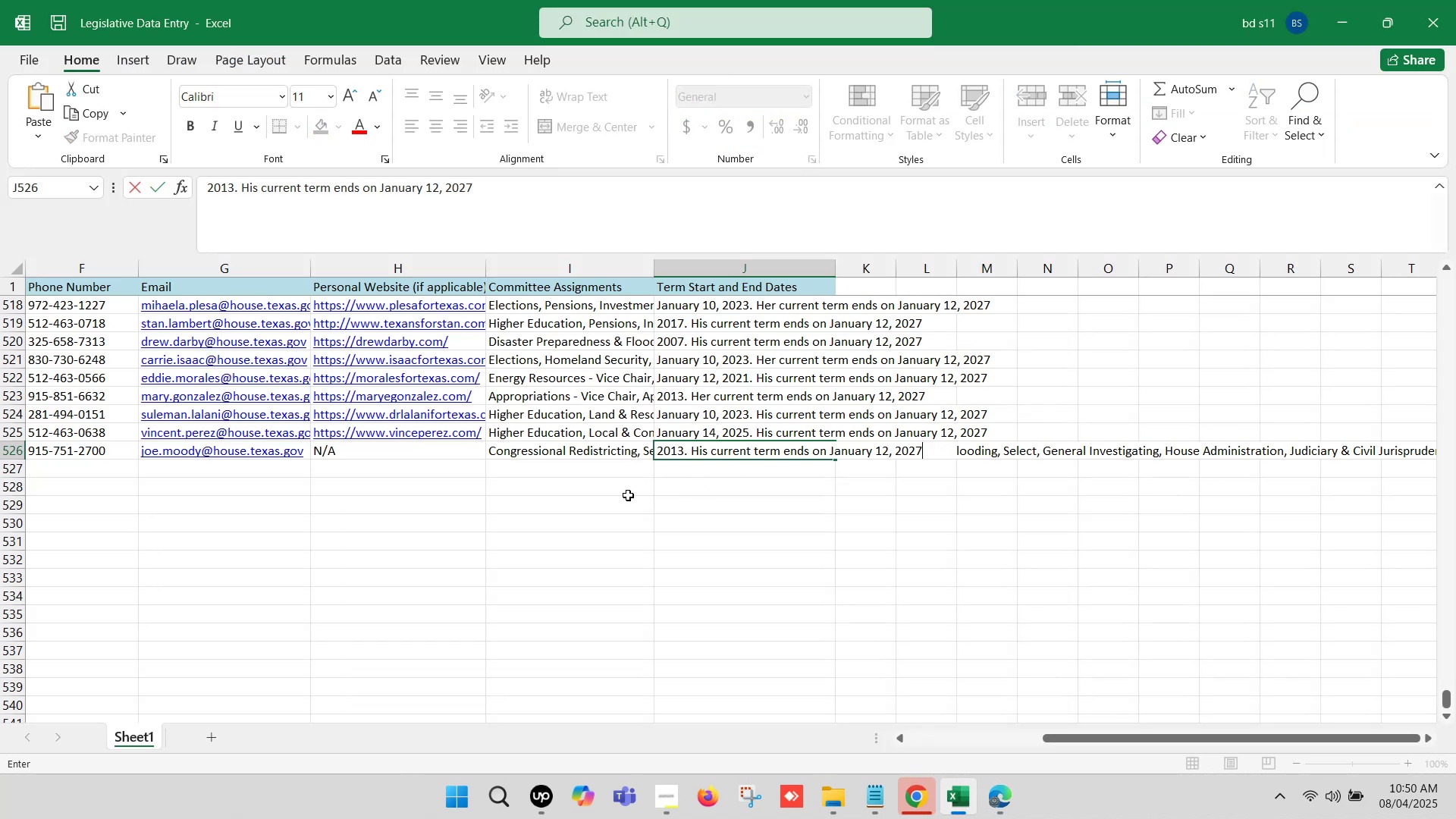 
left_click([625, 497])
 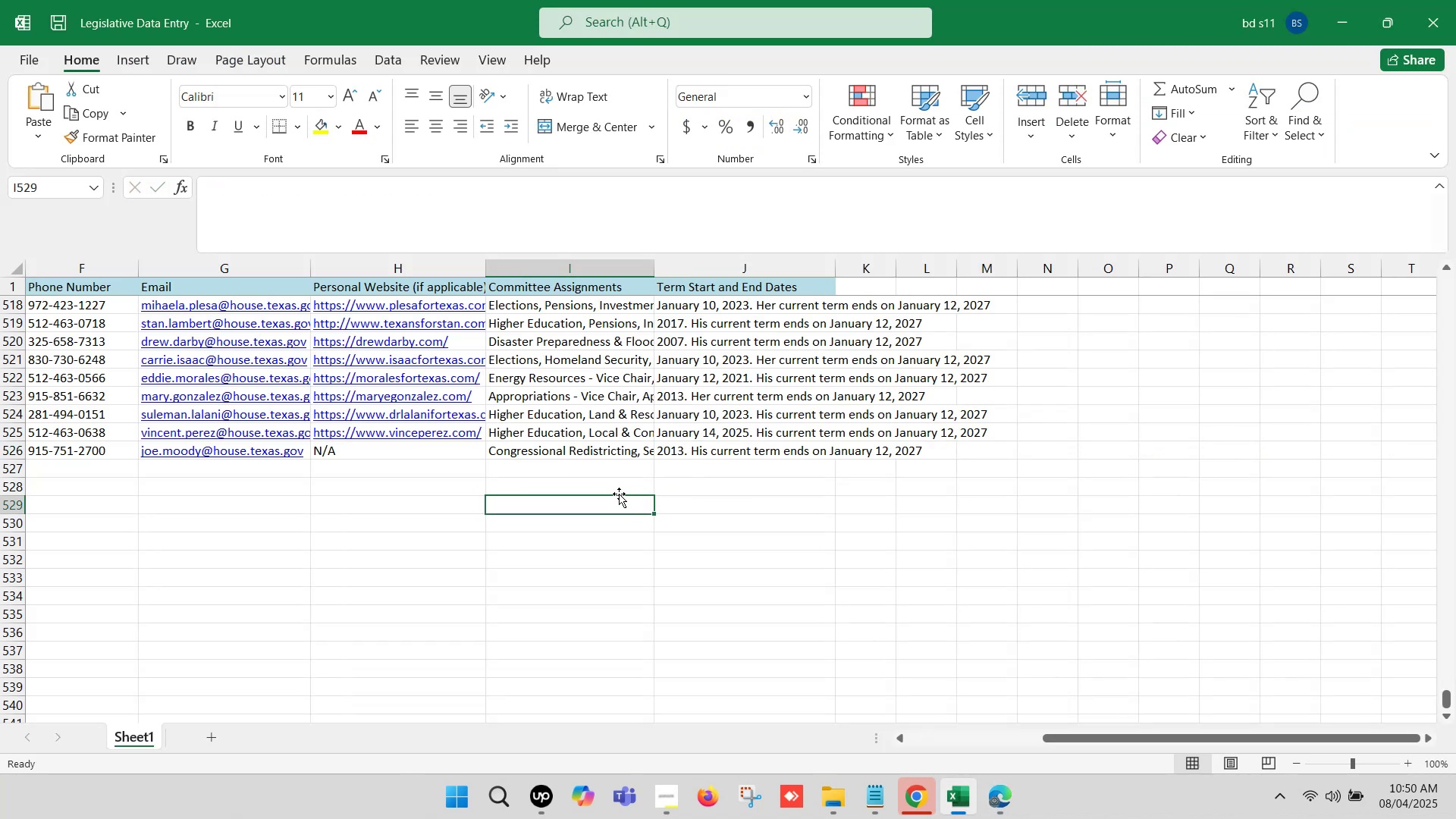 
key(Control+S)
 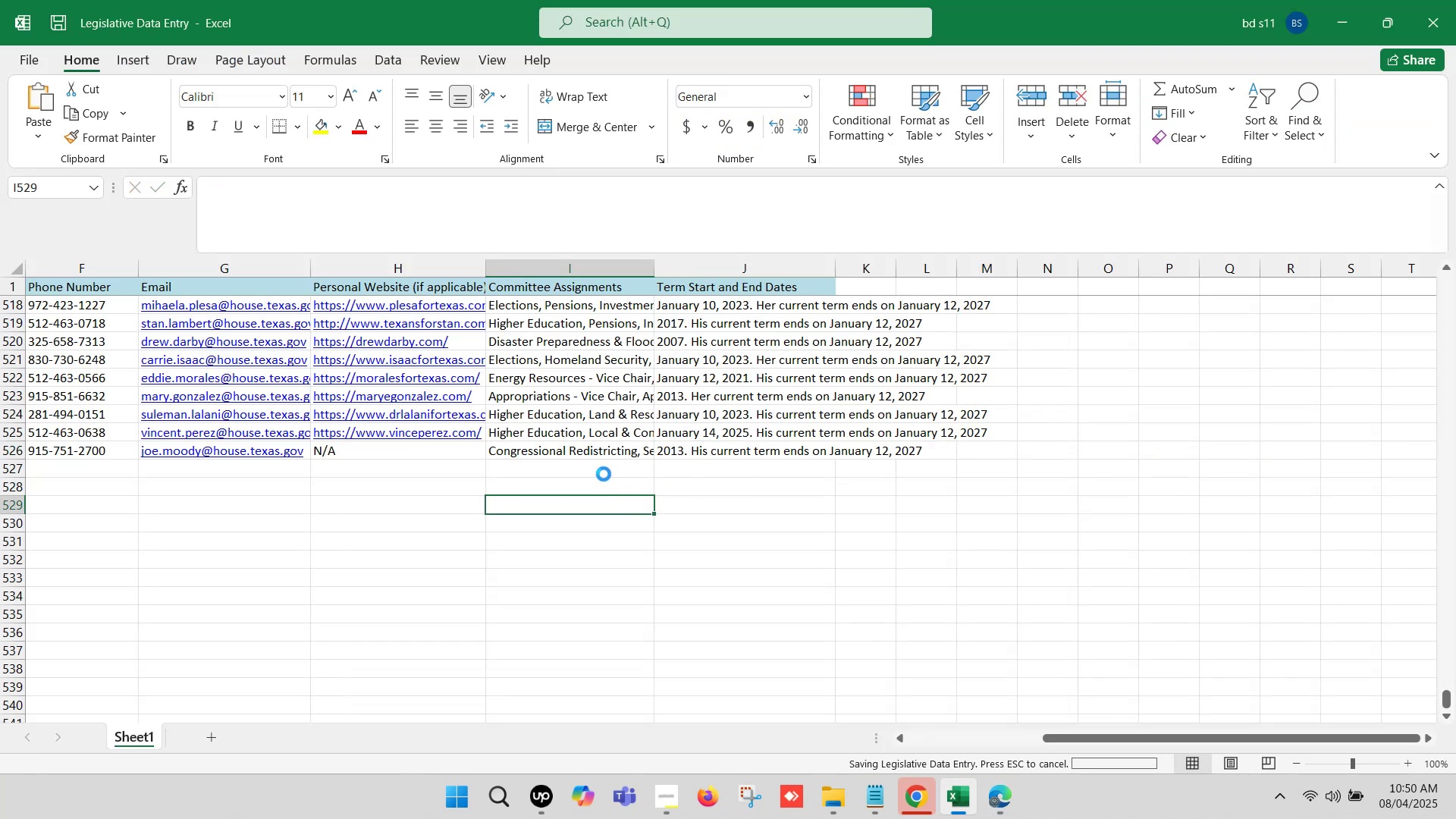 
key(Control+S)
 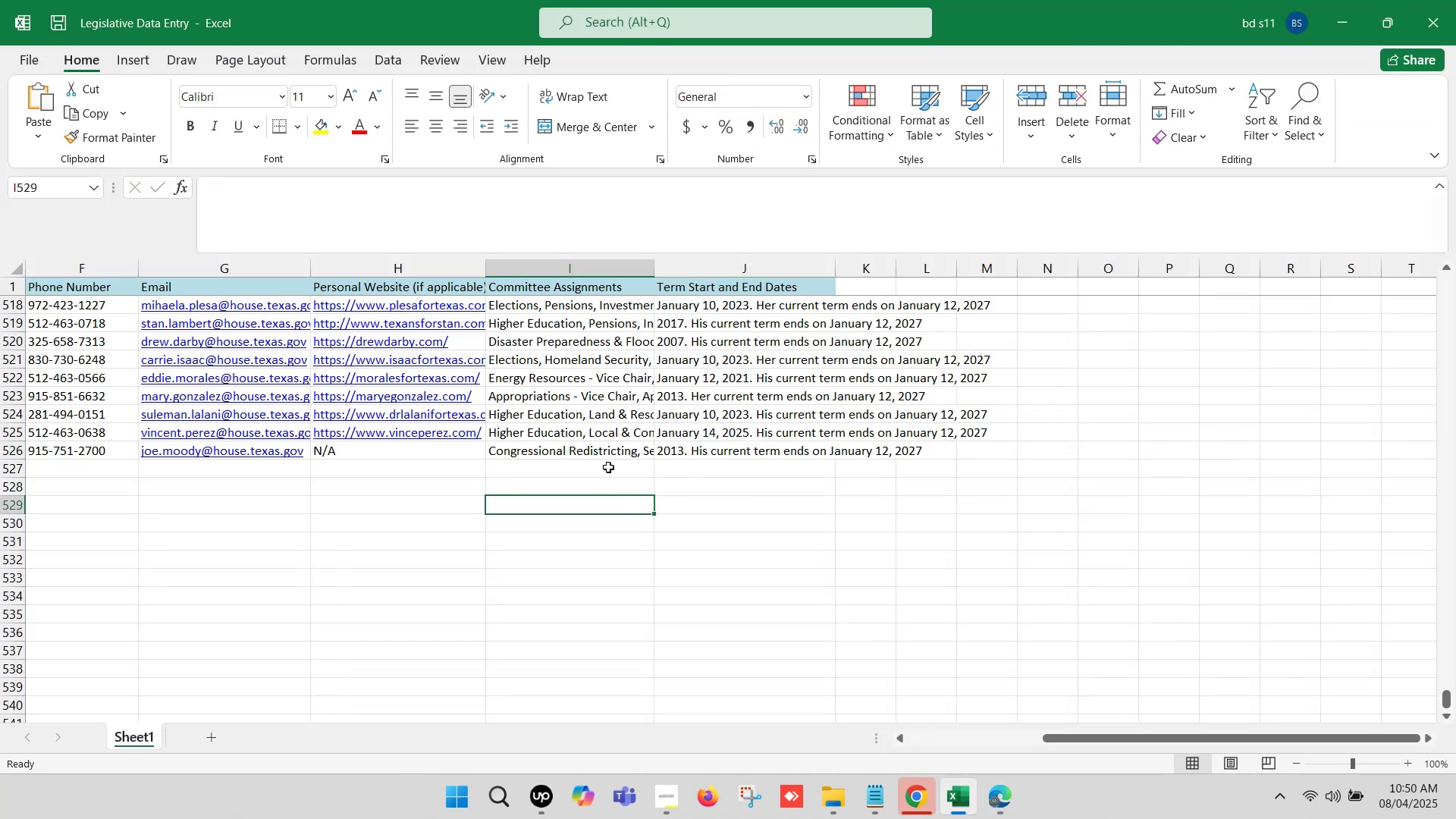 
left_click([608, 467])
 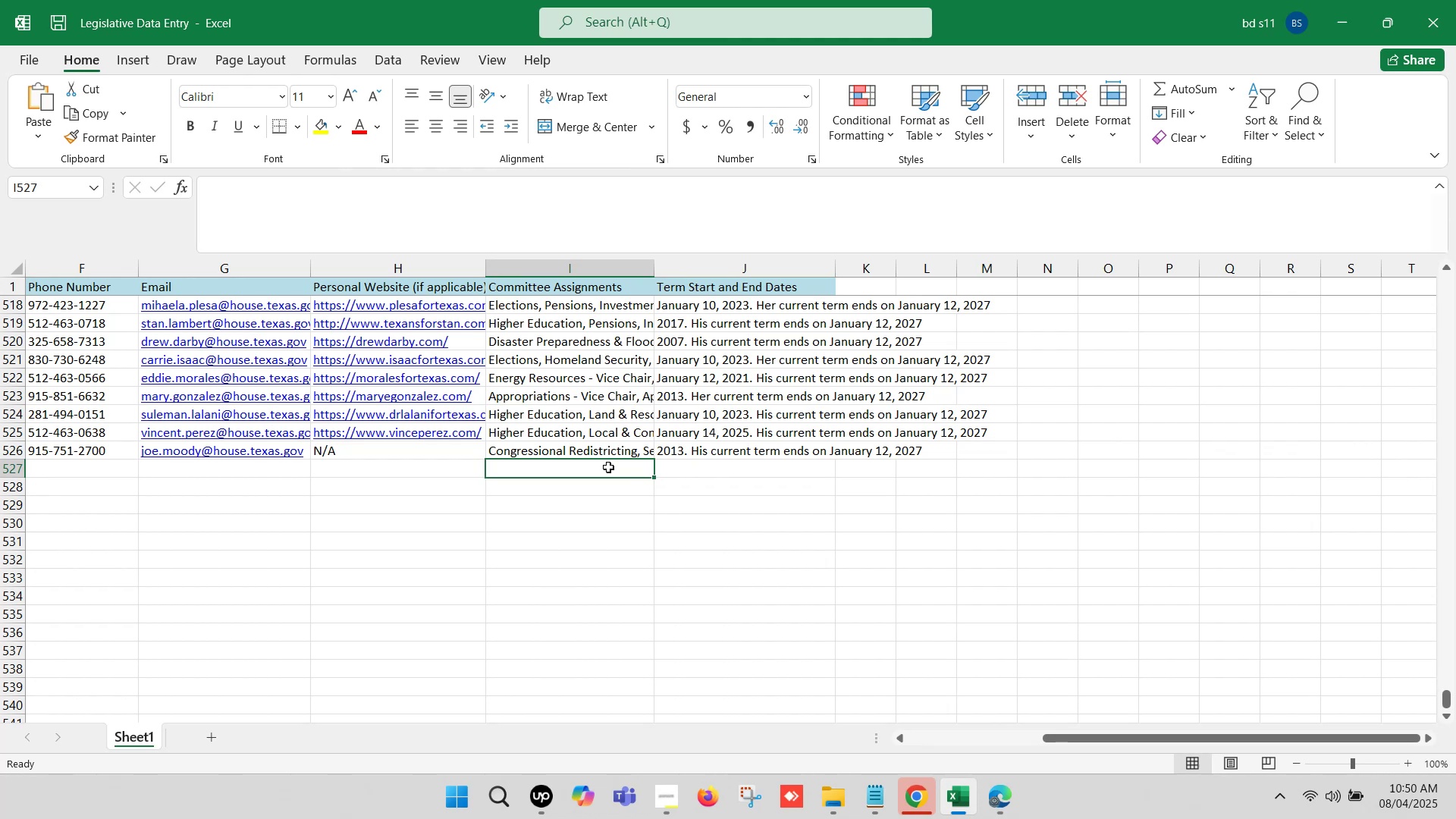 
key(ArrowLeft)
 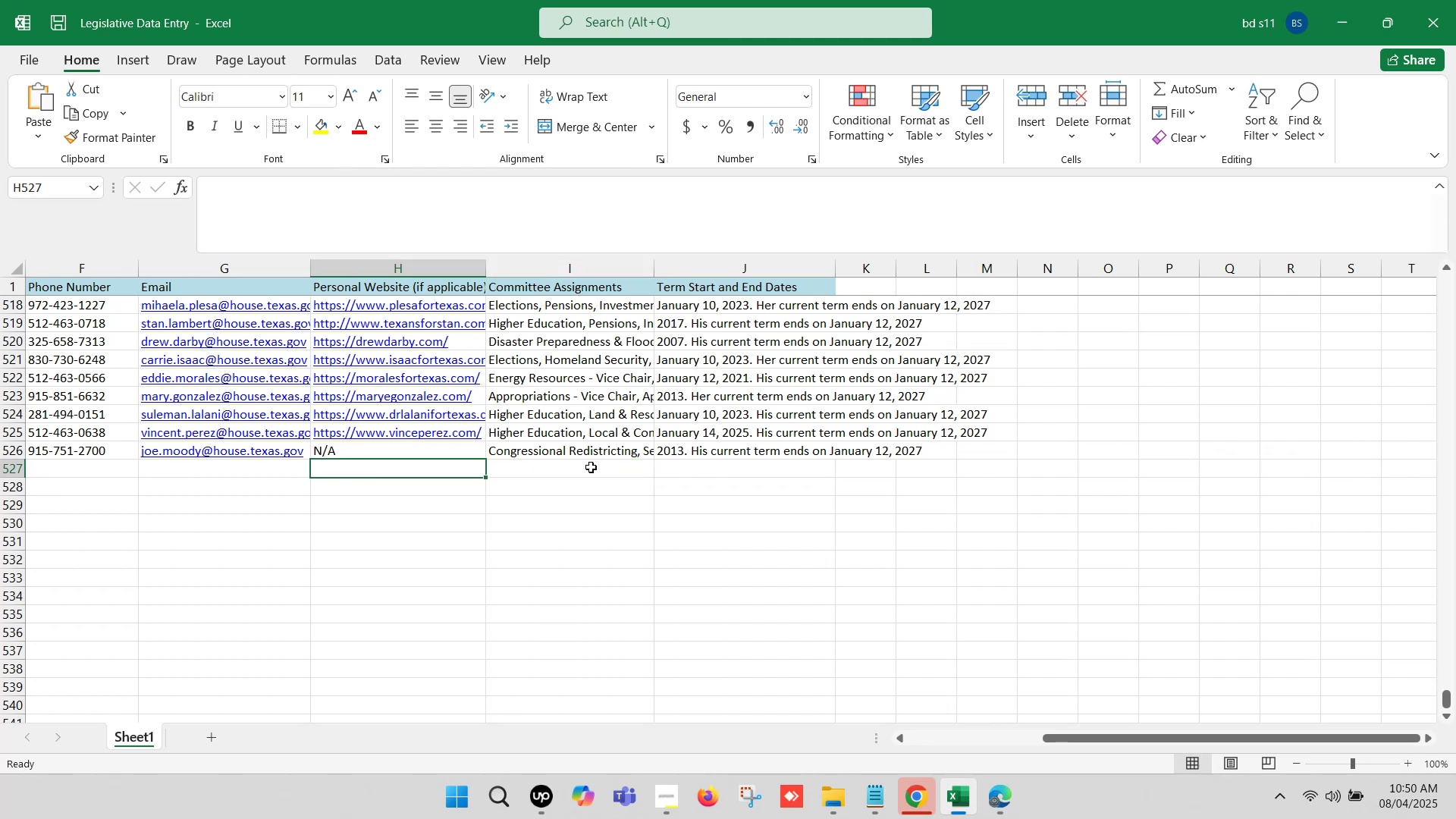 
key(ArrowLeft)
 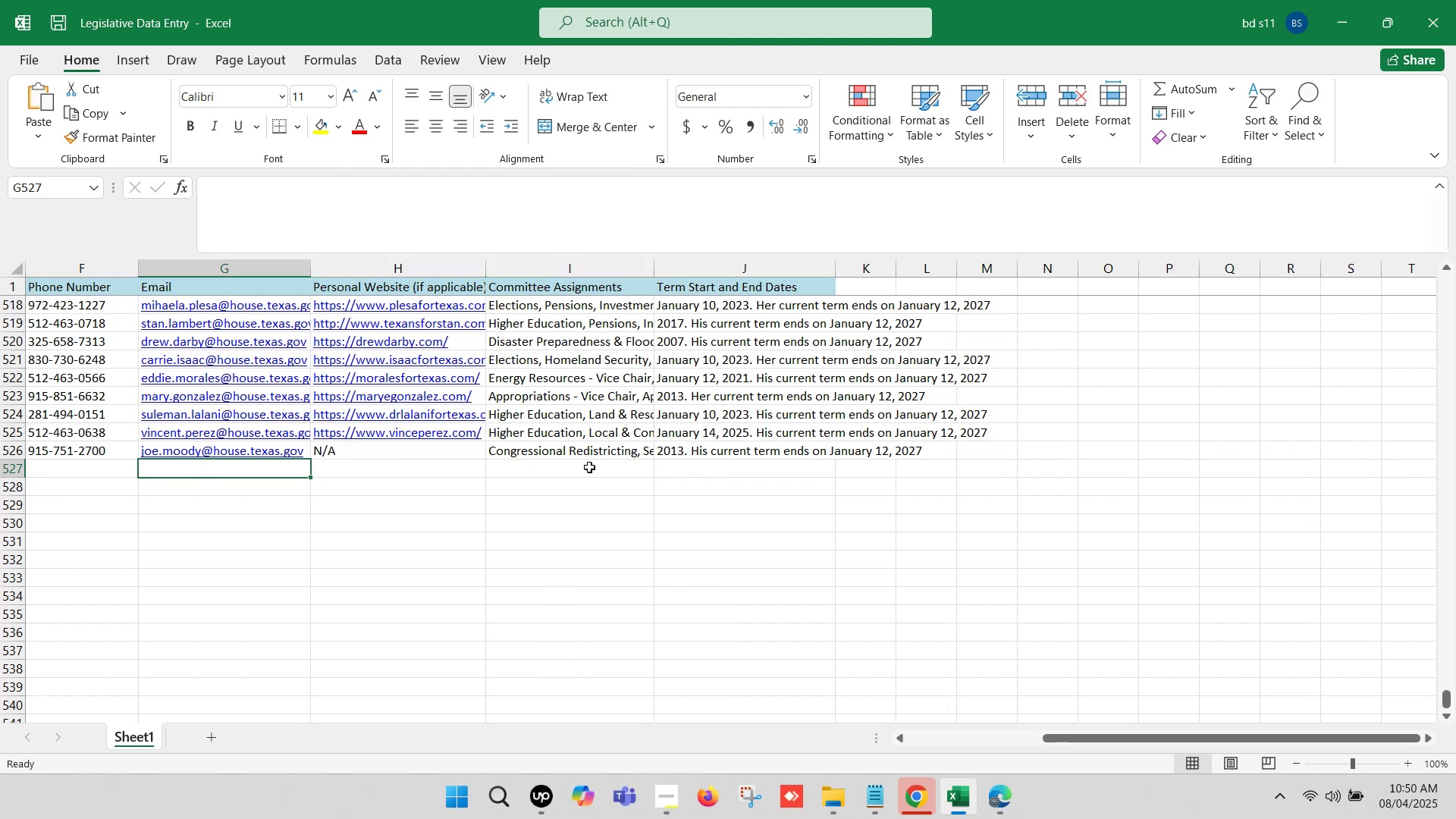 
hold_key(key=ArrowLeft, duration=1.27)
 